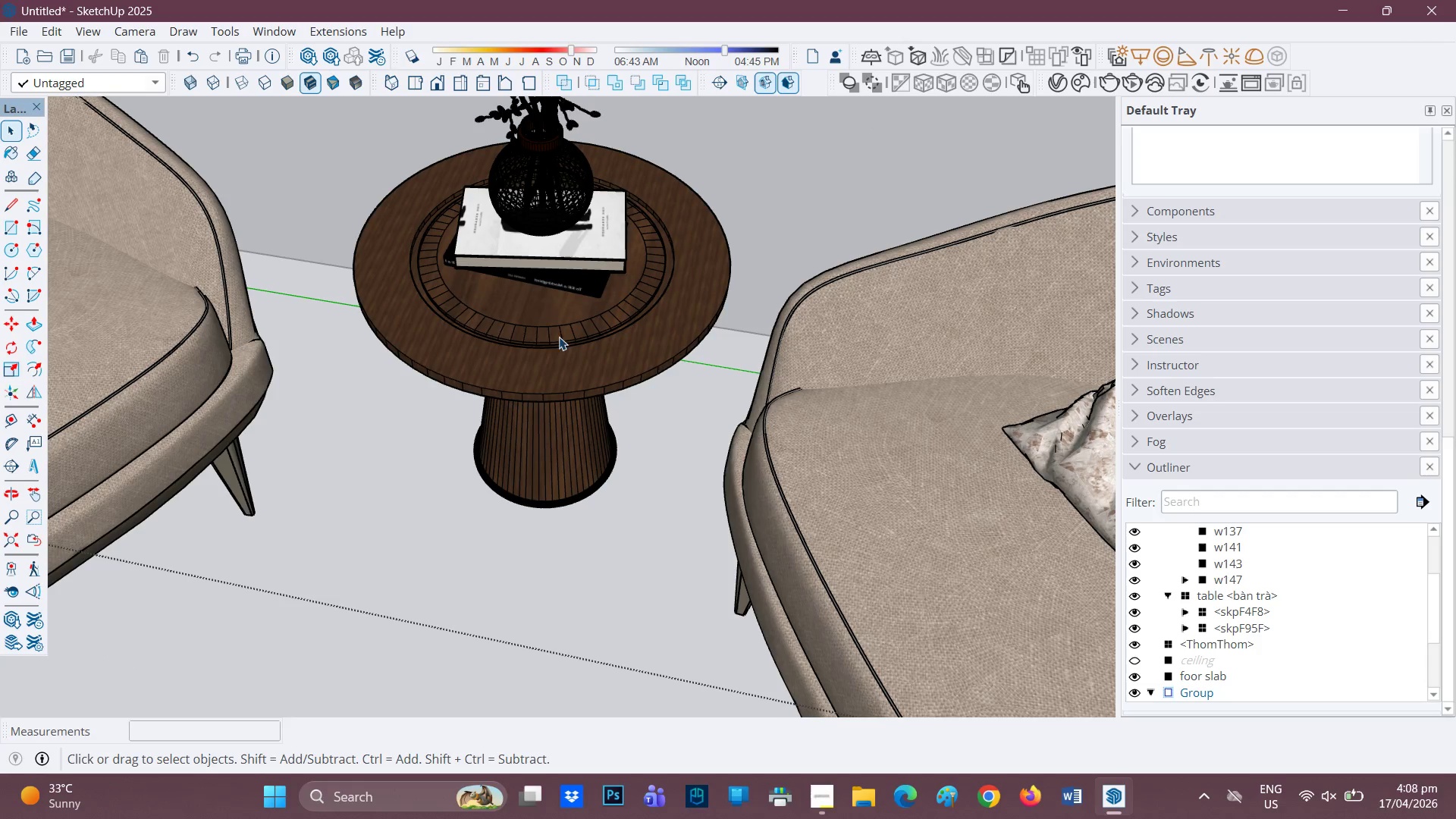 
left_click([544, 333])
 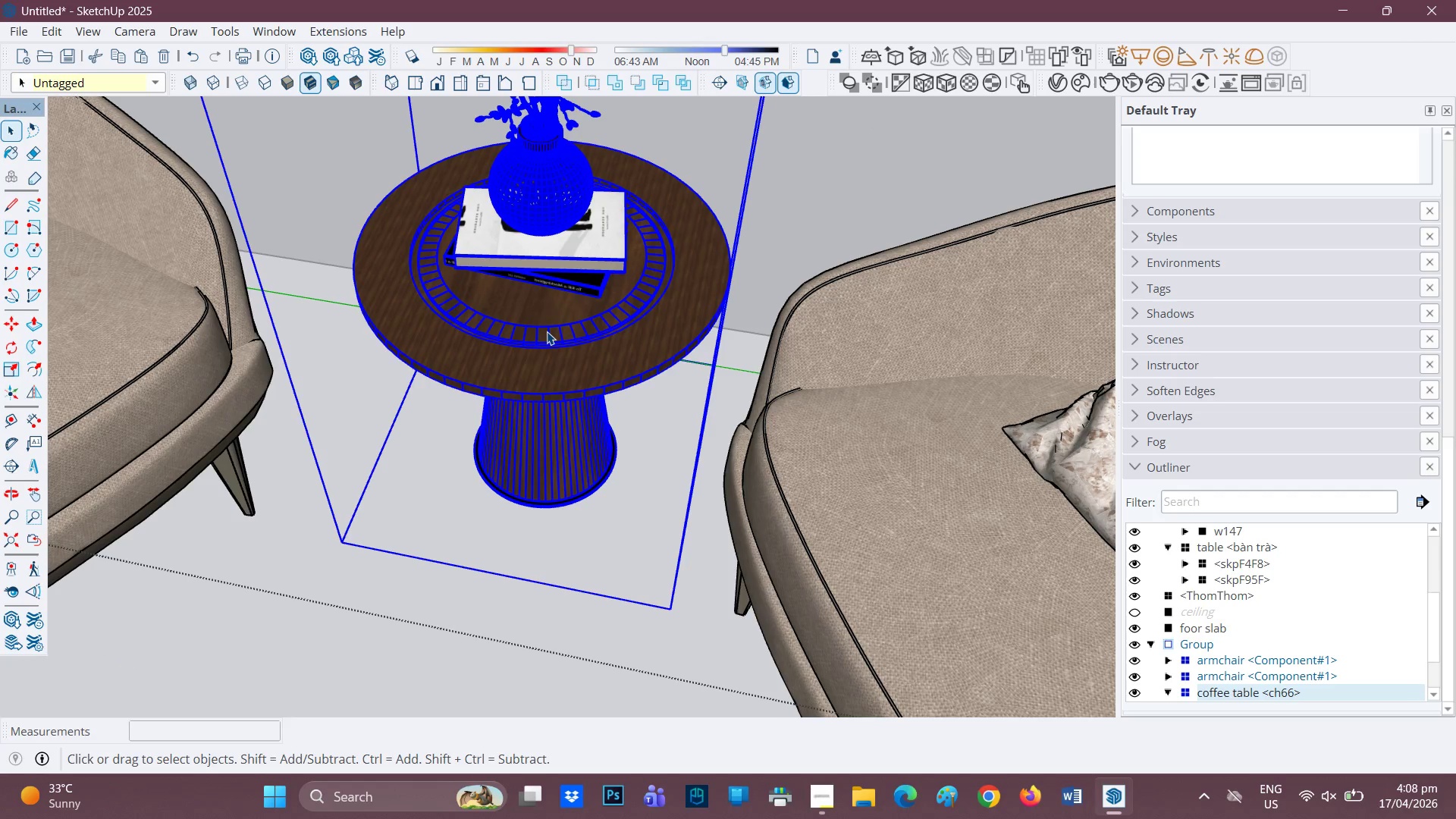 
left_click([547, 331])
 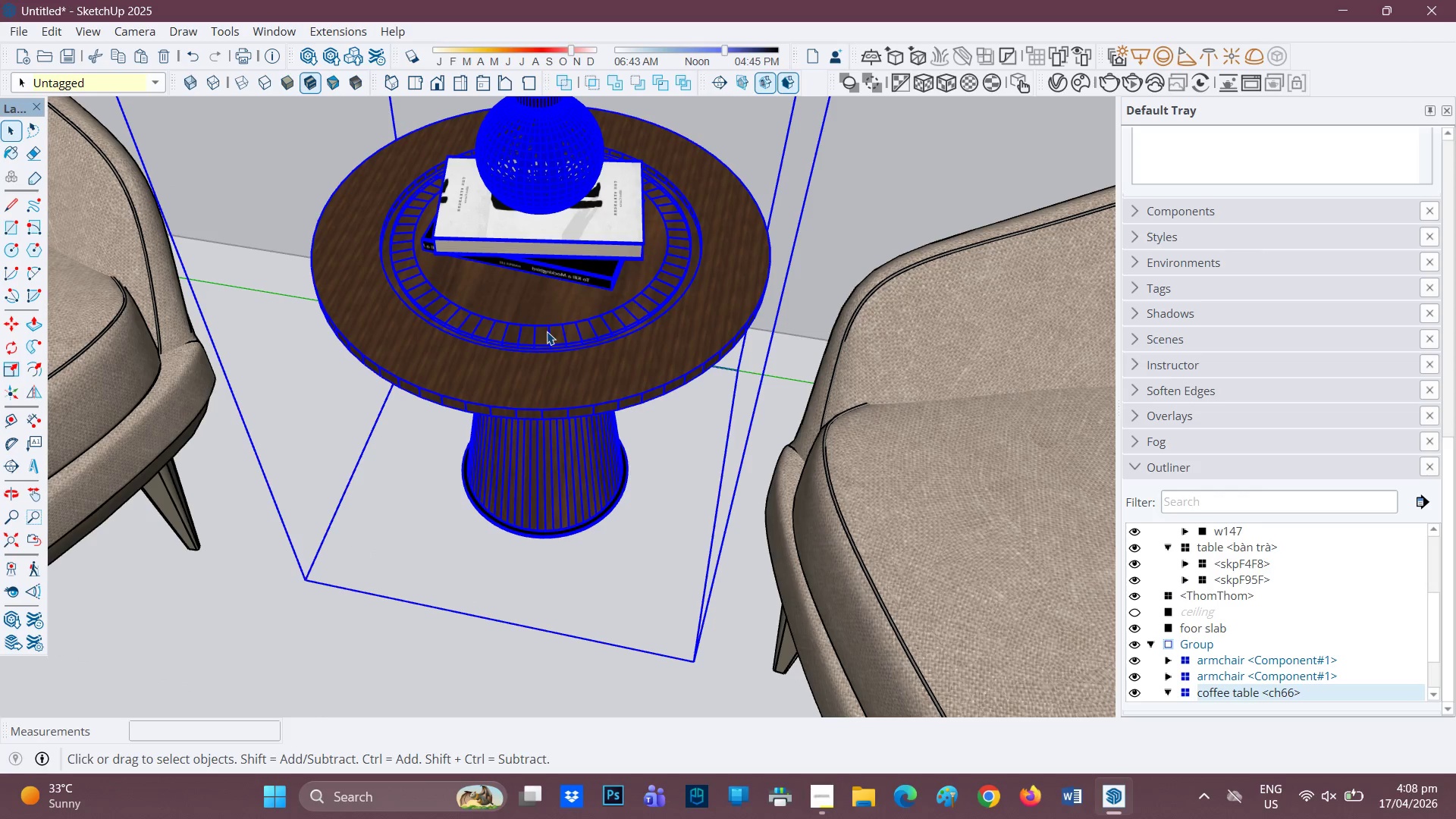 
scroll: coordinate [547, 331], scroll_direction: up, amount: 2.0
 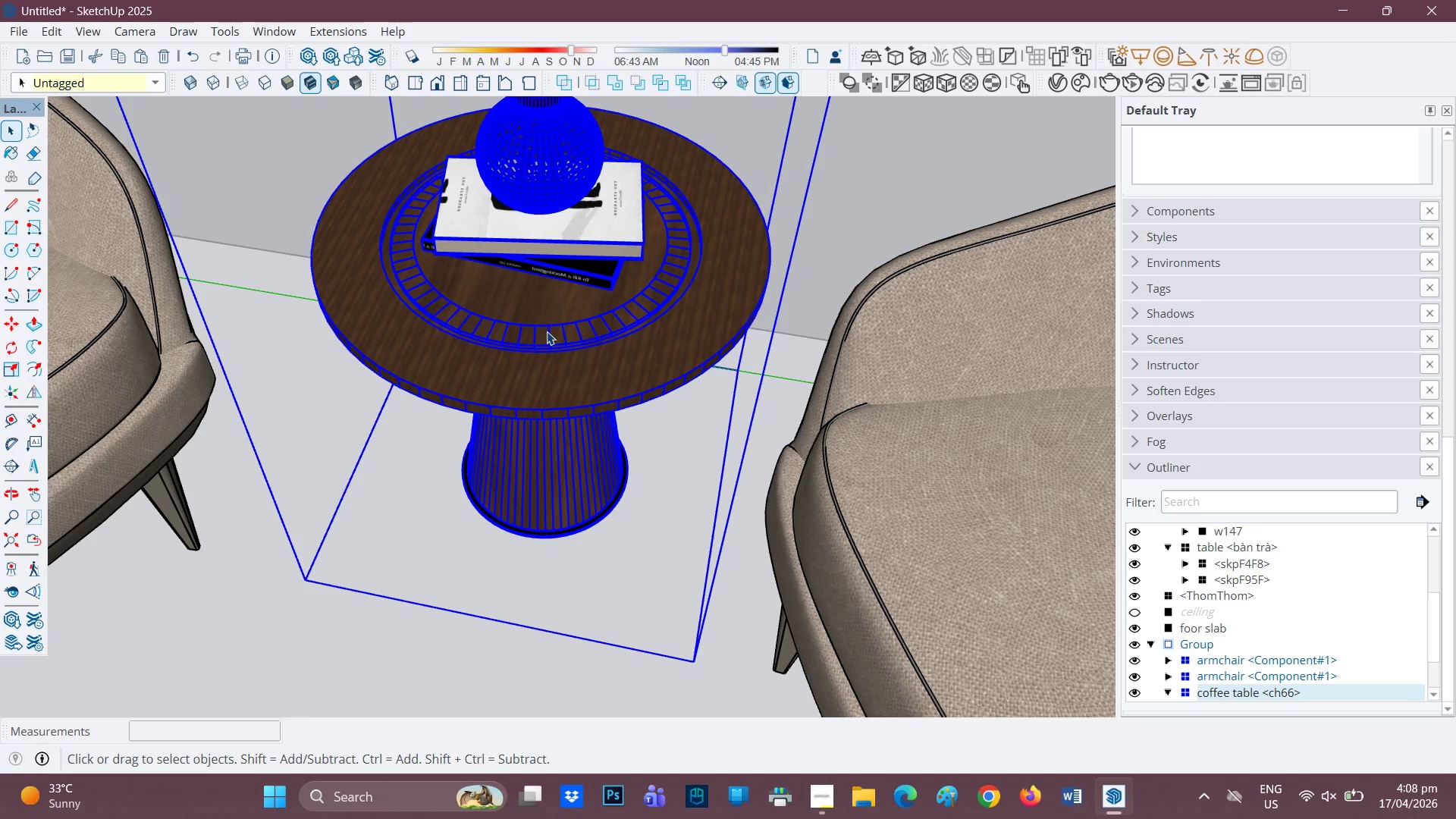 
double_click([547, 331])
 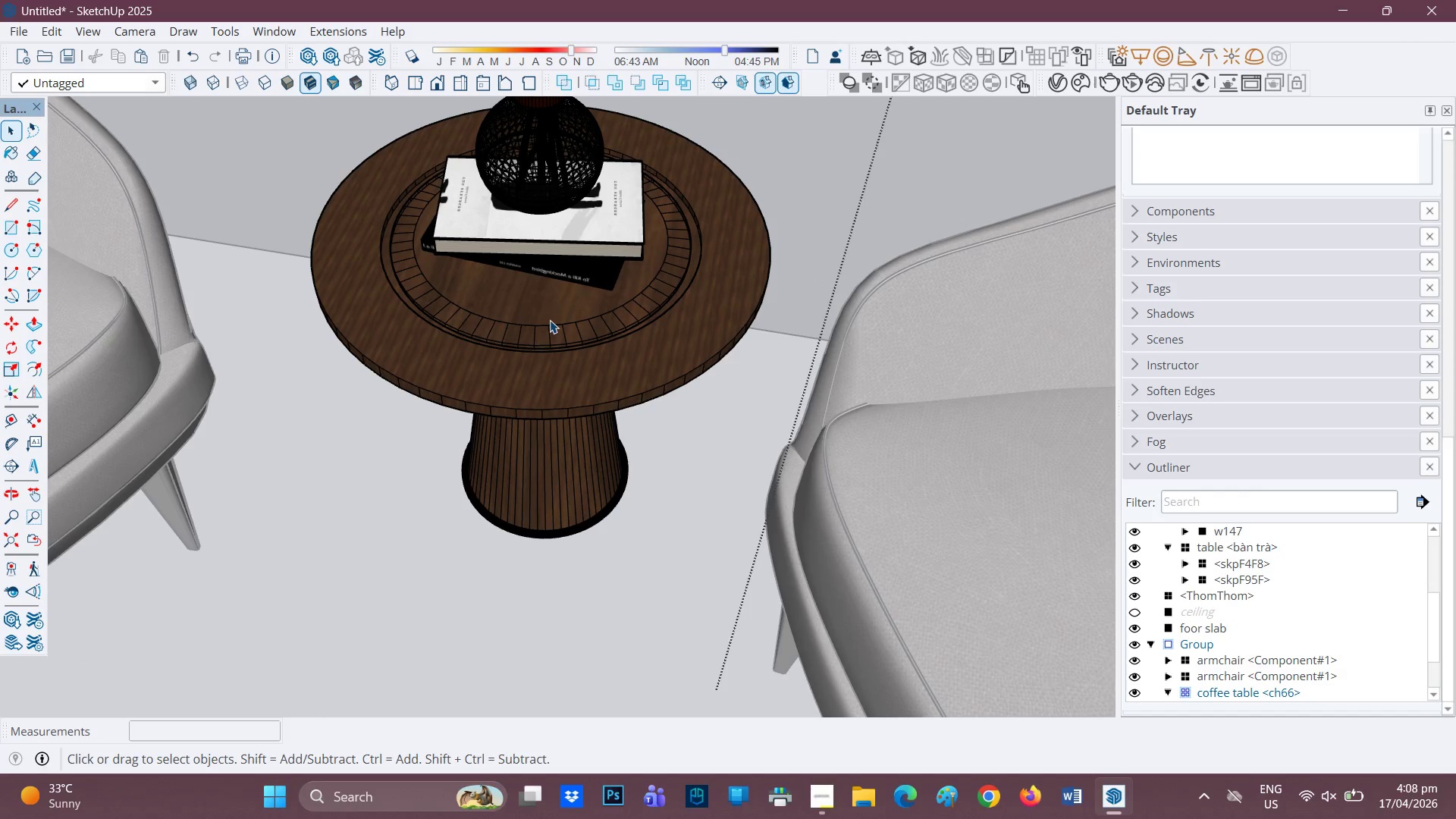 
left_click([550, 320])
 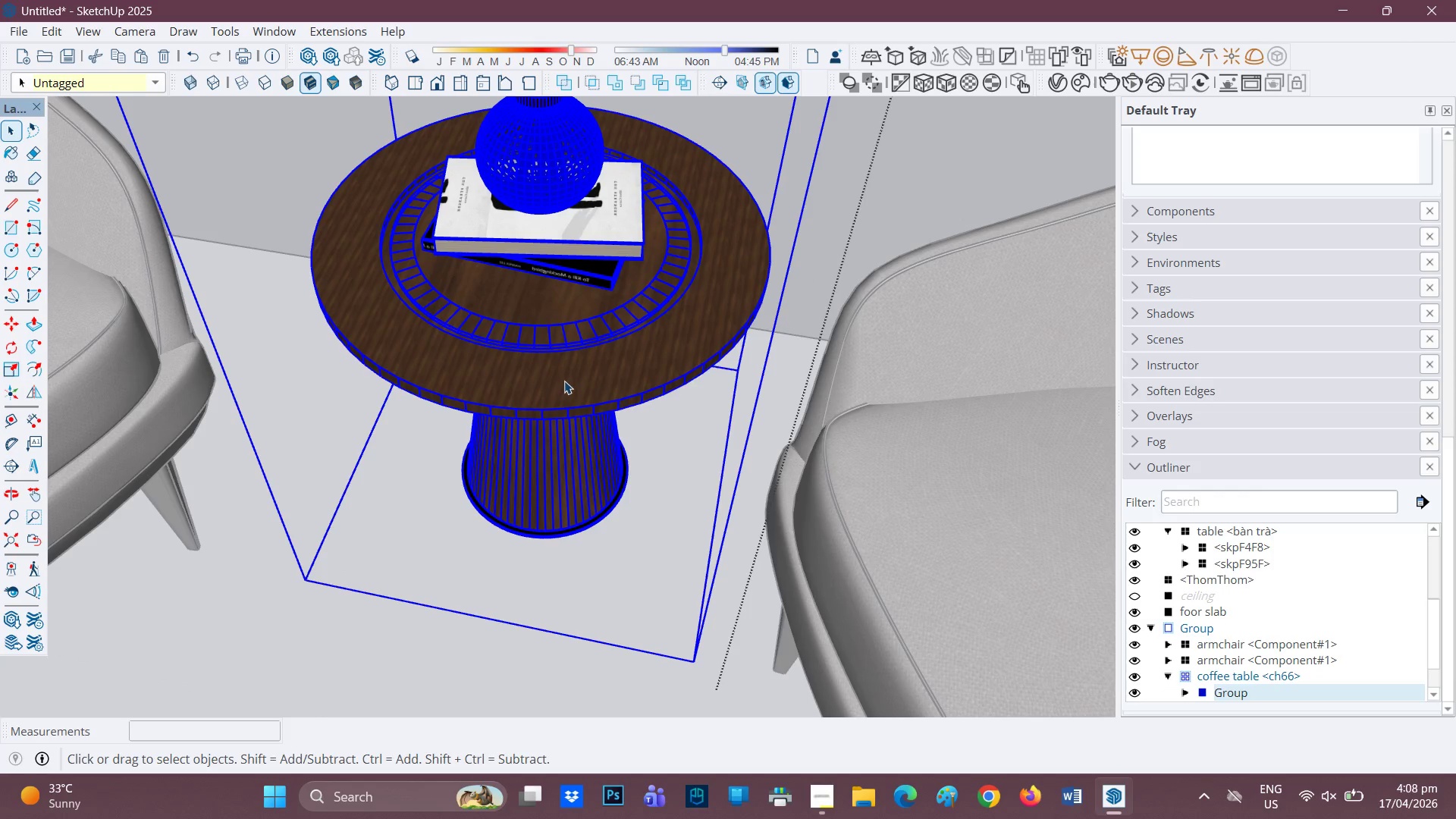 
double_click([564, 381])
 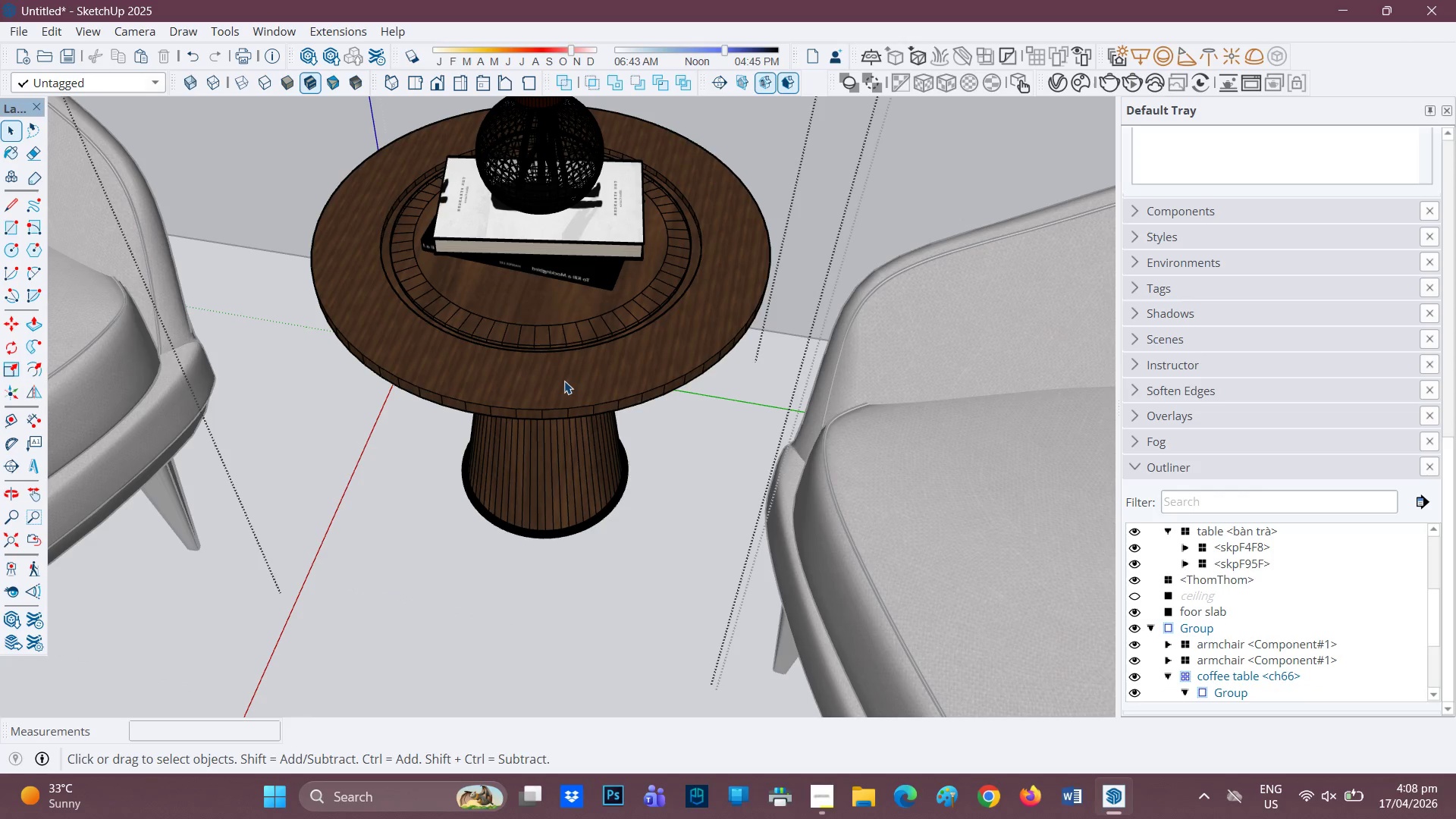 
left_click([564, 381])
 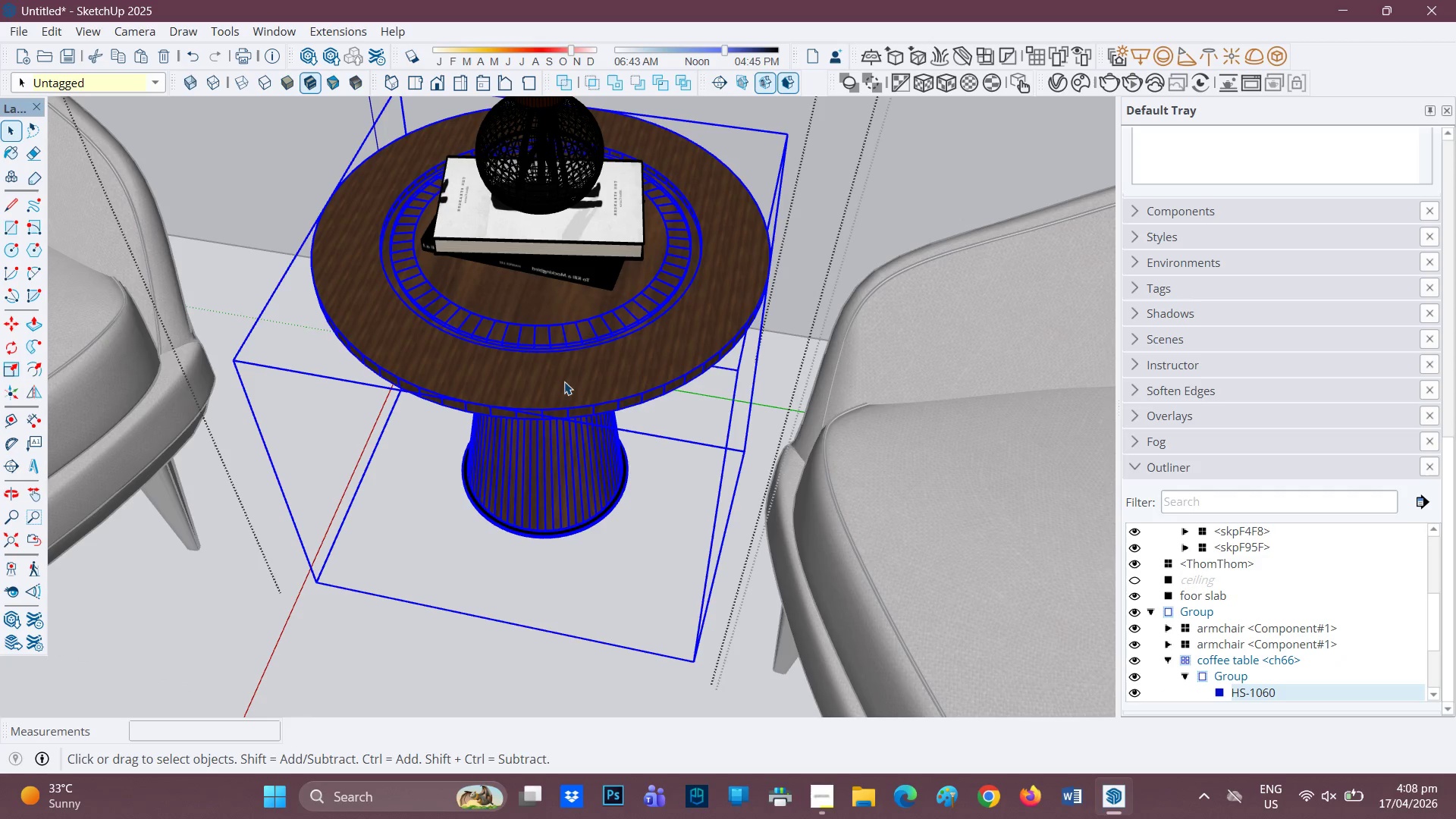 
double_click([565, 381])
 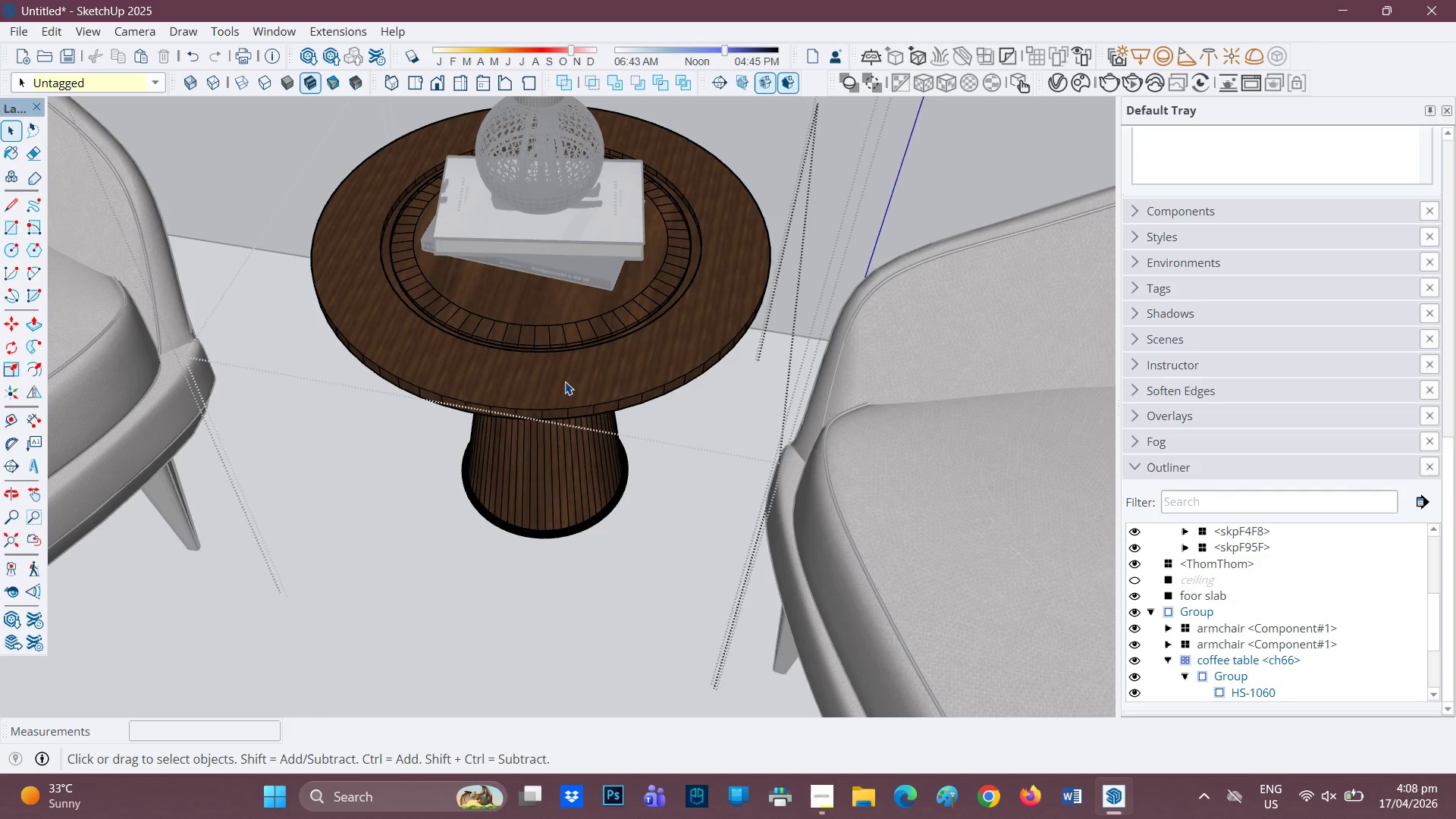 
triple_click([565, 381])
 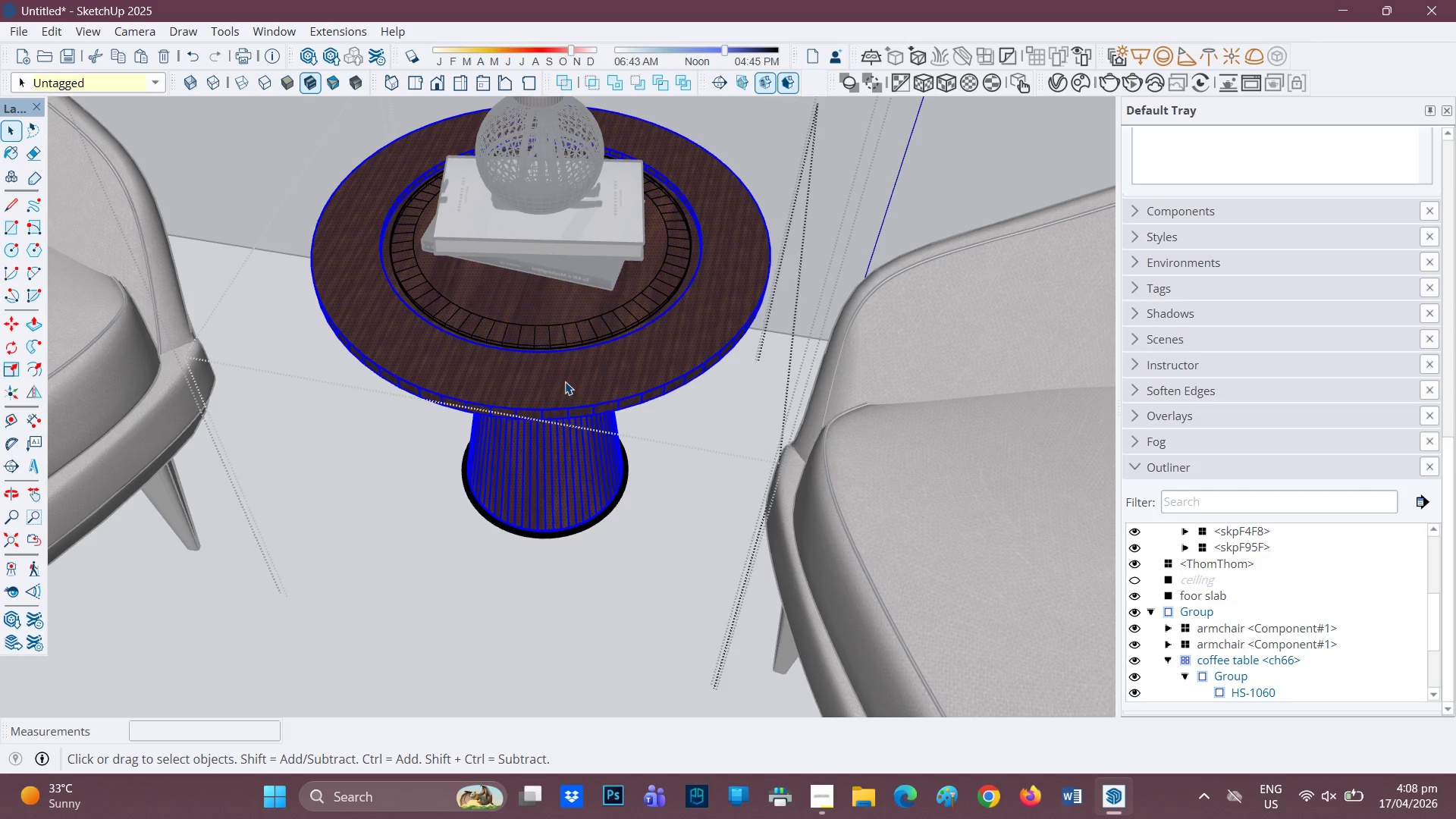 
left_click([569, 379])
 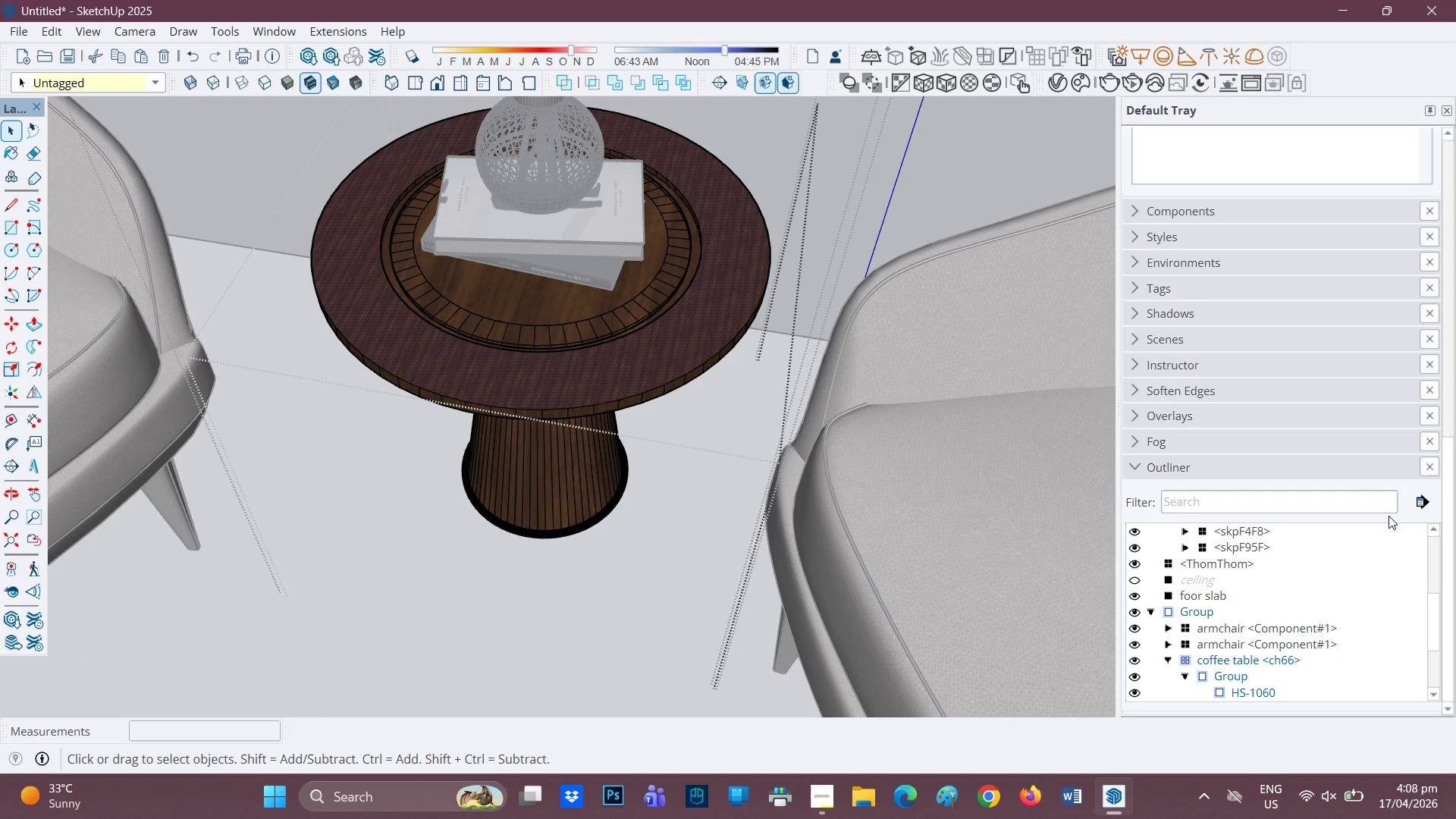 
scroll: coordinate [1251, 271], scroll_direction: up, amount: 5.0
 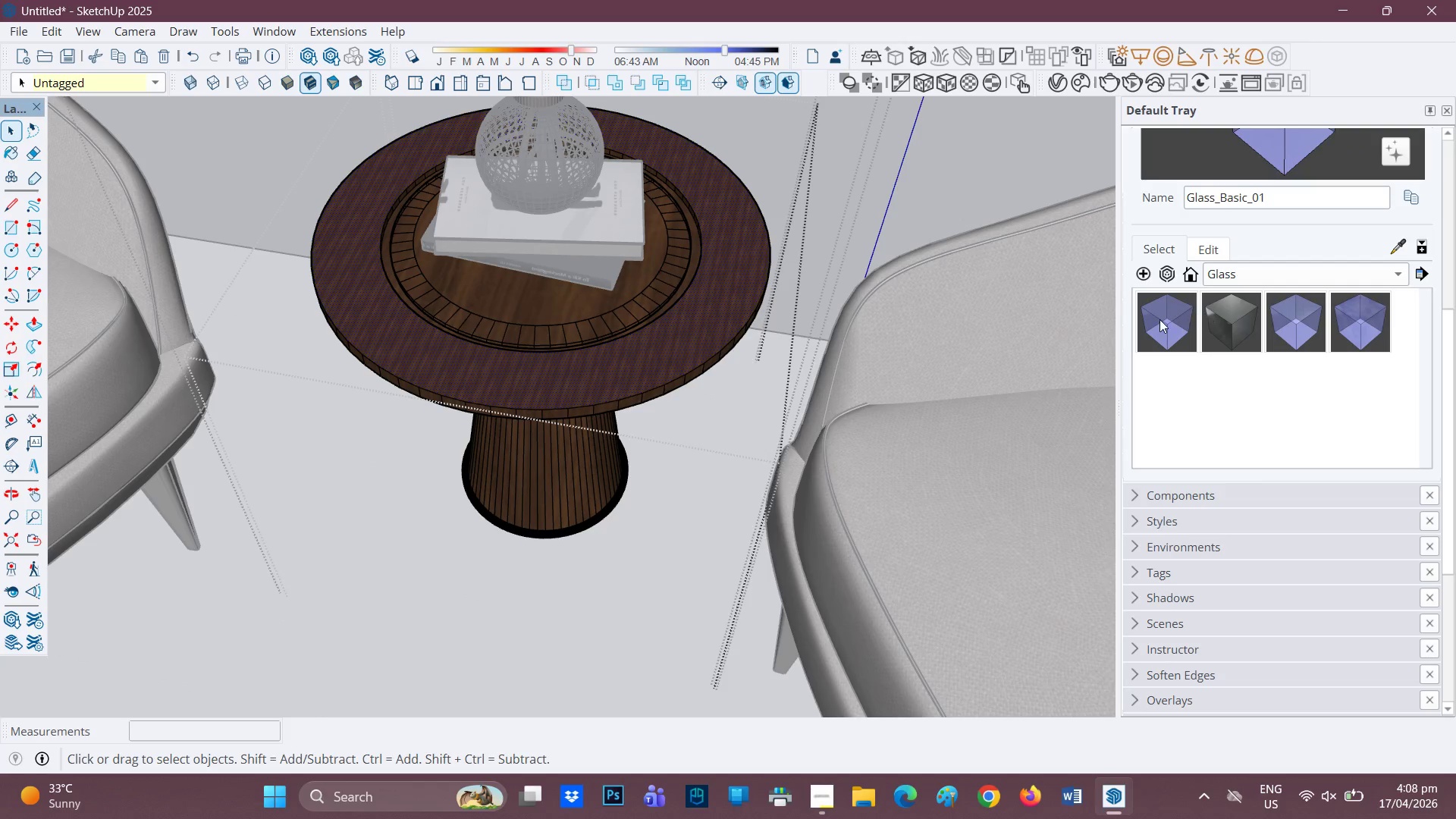 
left_click([1156, 319])
 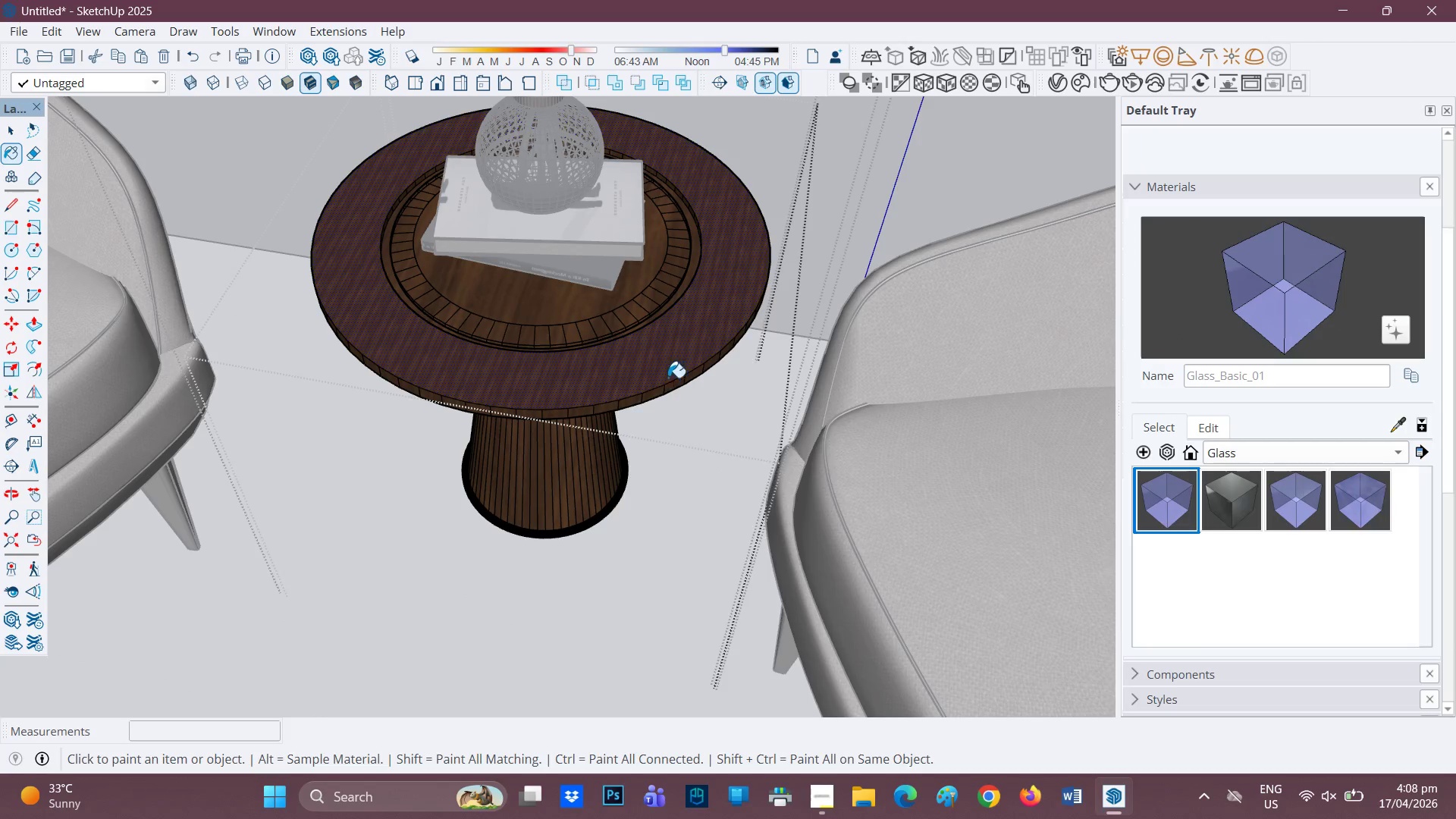 
left_click([659, 359])
 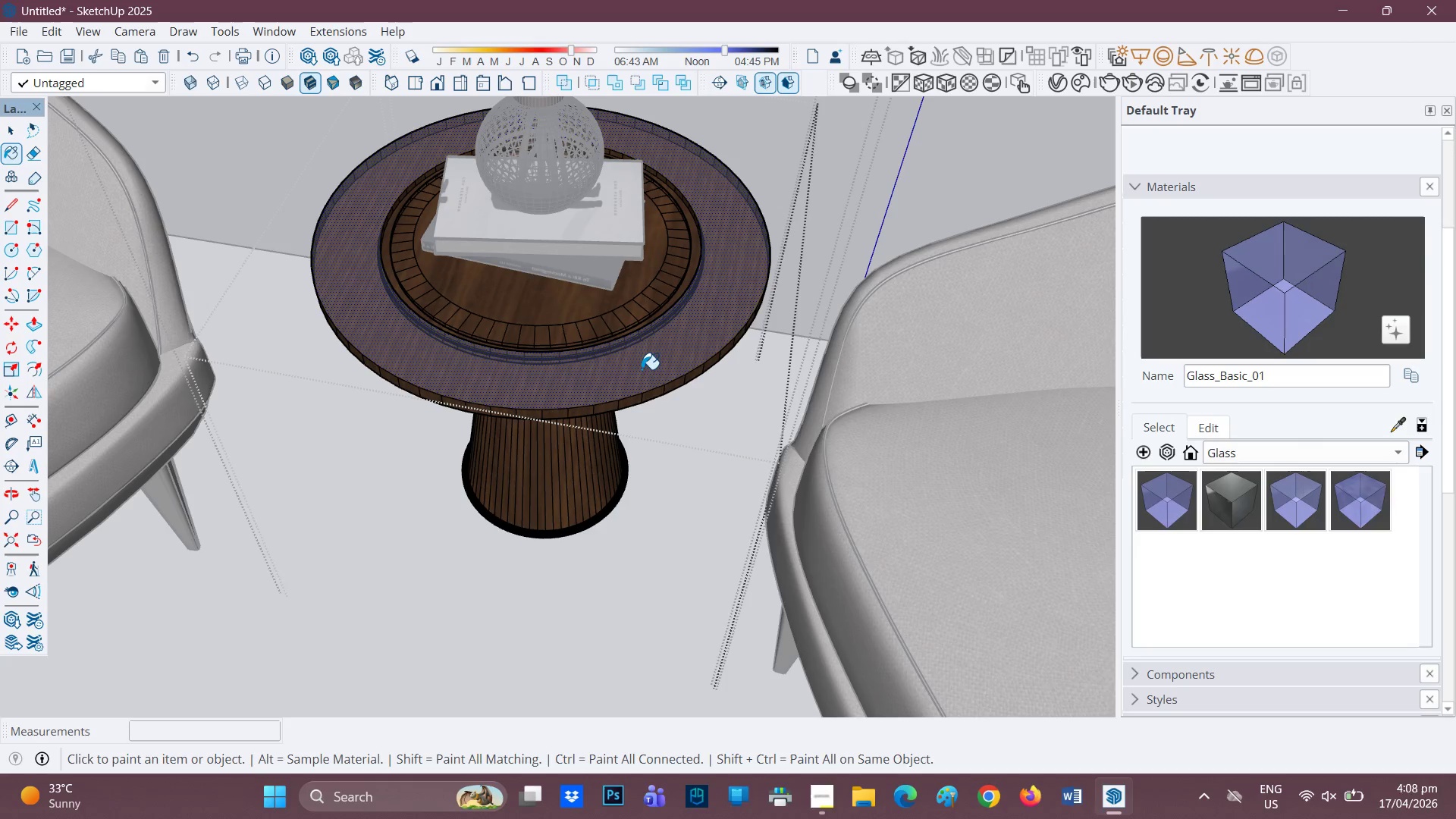 
scroll: coordinate [639, 366], scroll_direction: up, amount: 3.0
 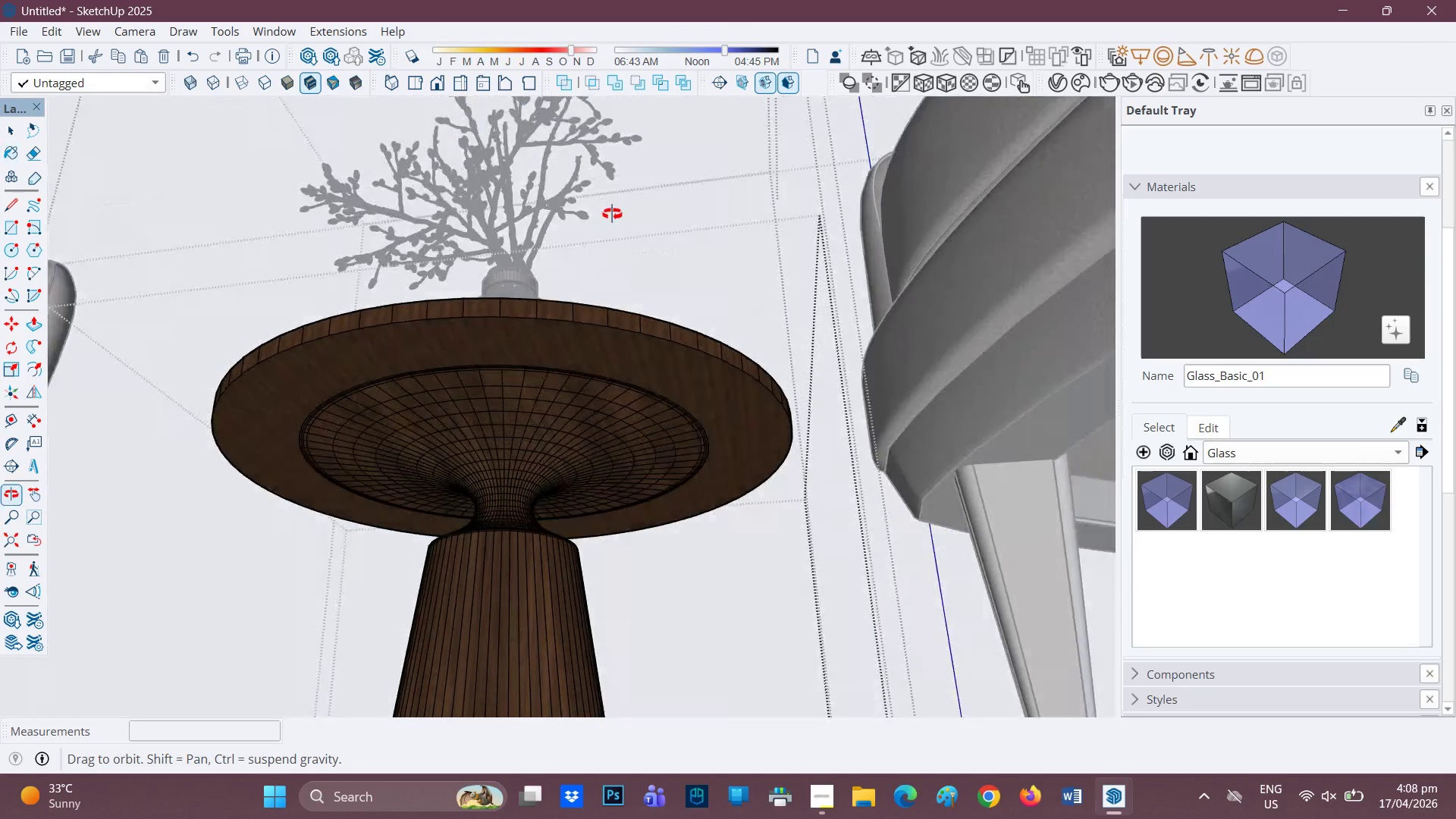 
left_click([604, 346])
 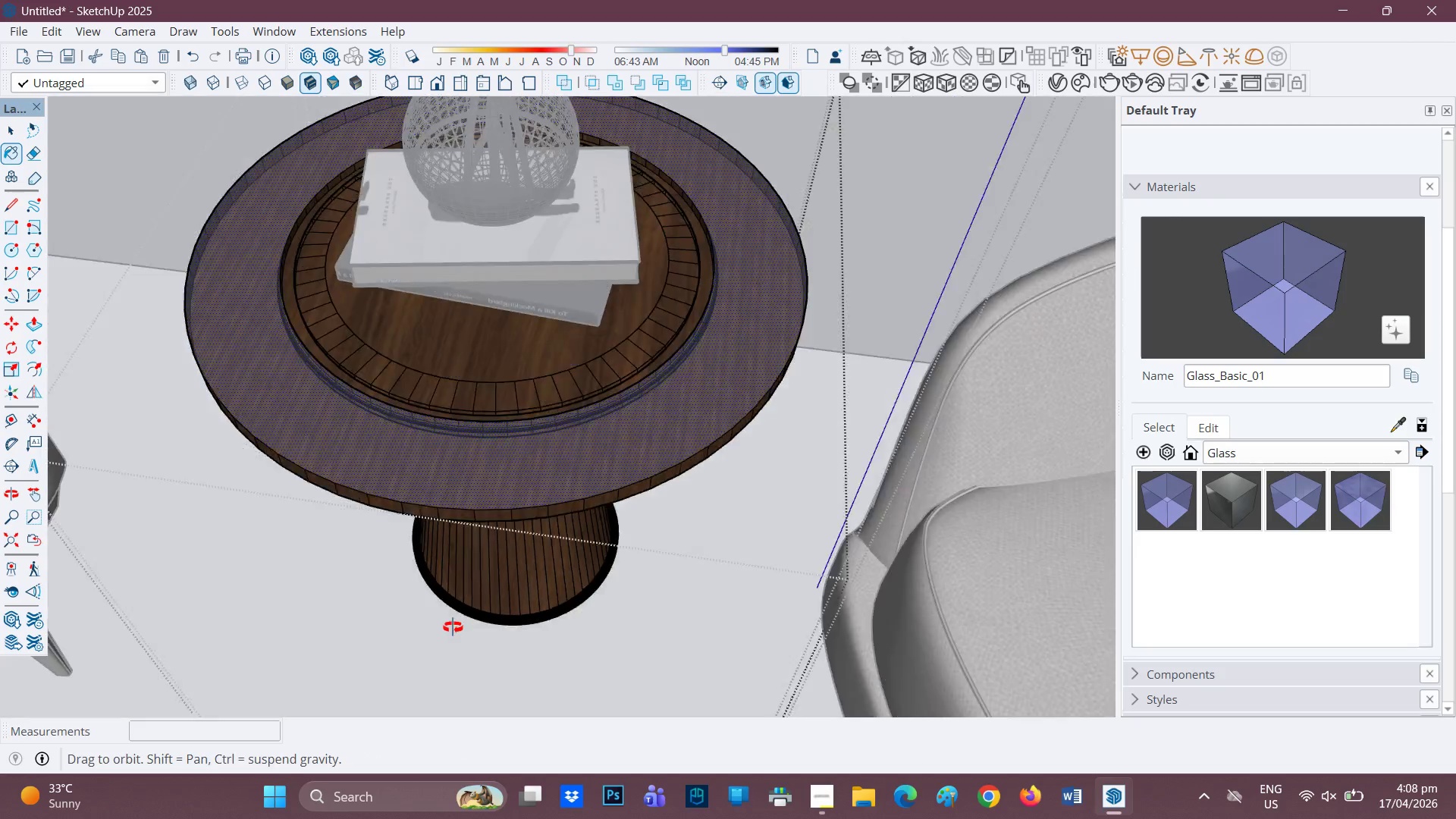 
scroll: coordinate [553, 485], scroll_direction: down, amount: 3.0
 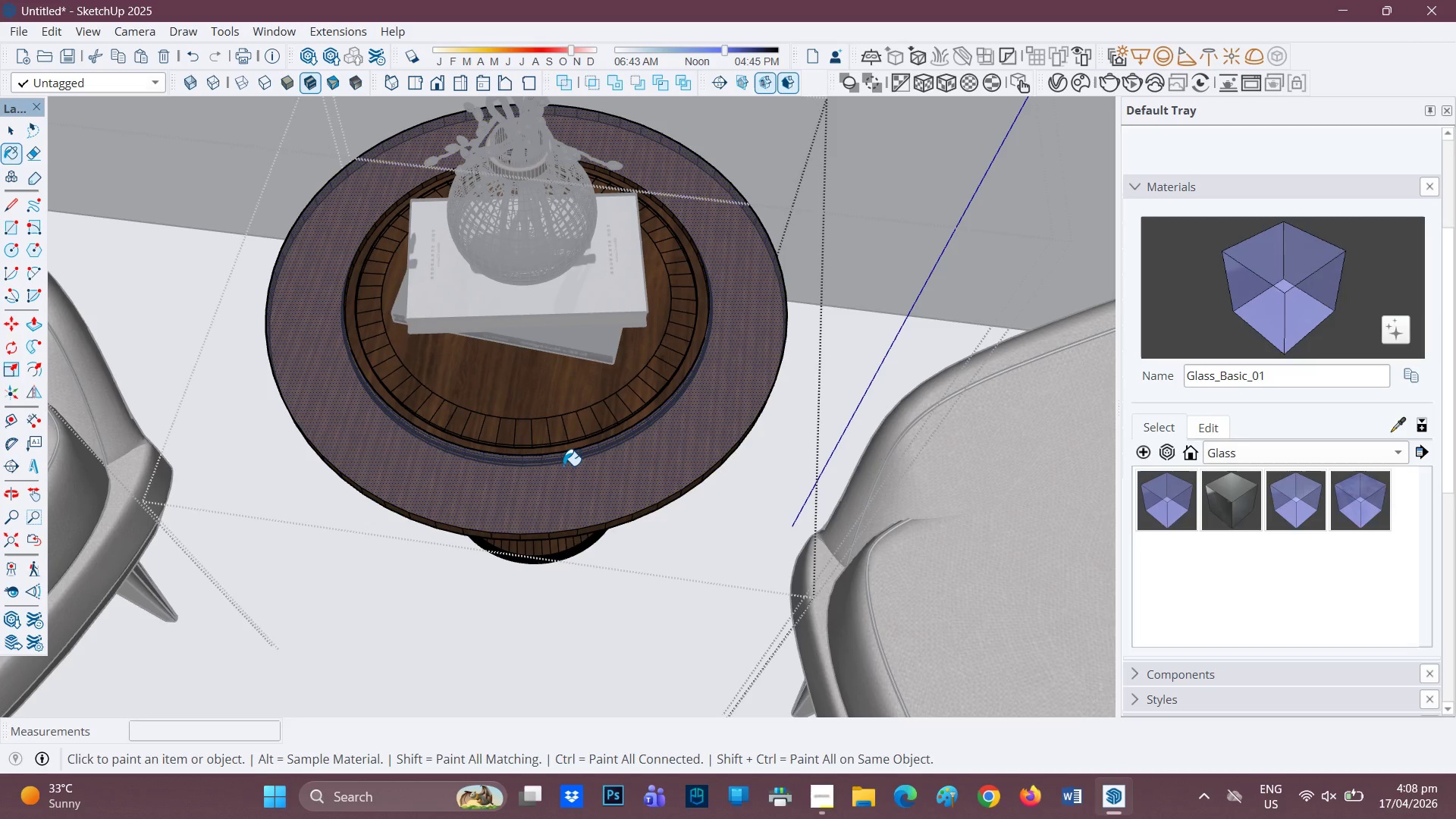 
key(Control+Z)
 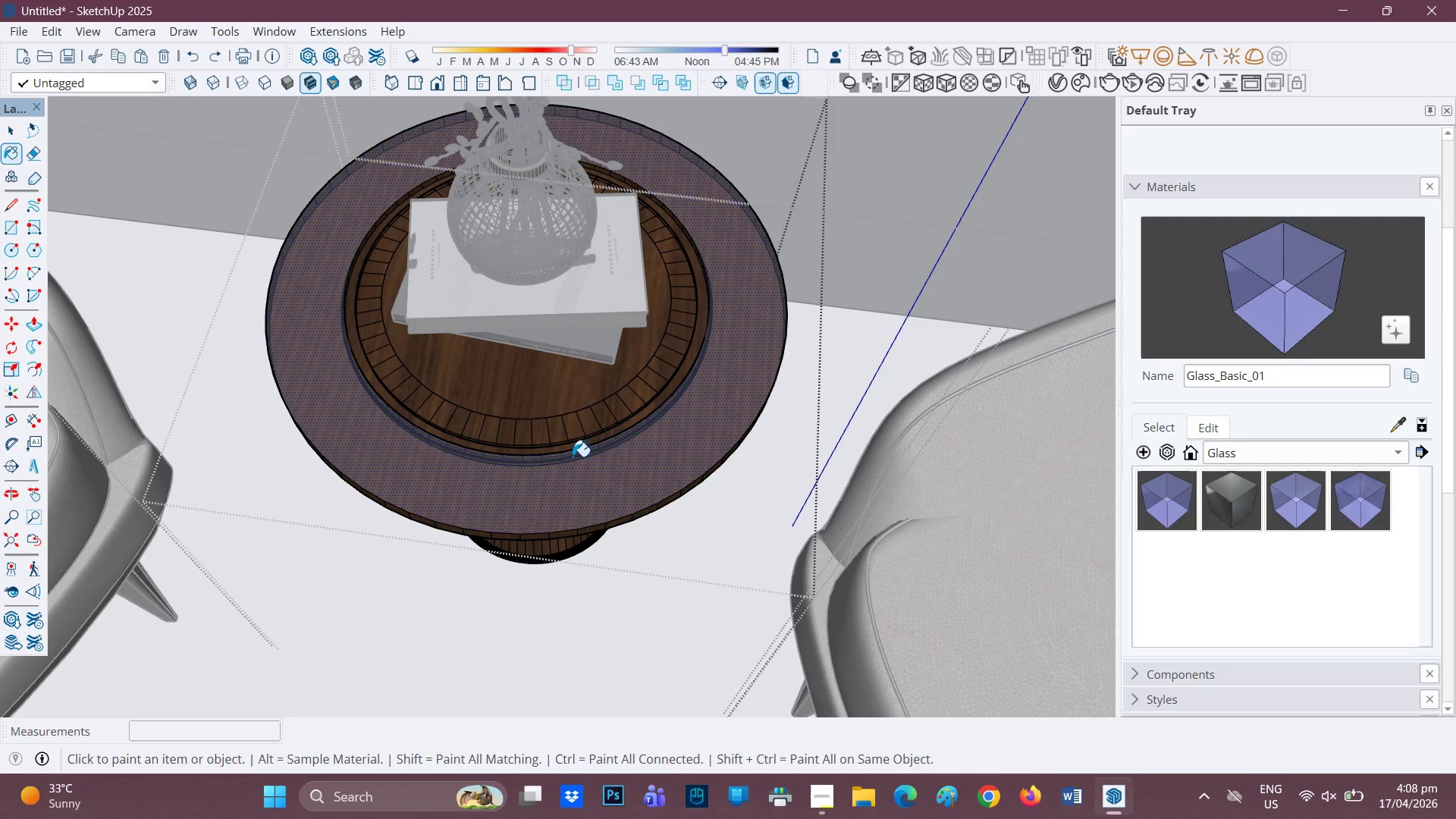 
key(Control+ControlLeft)
 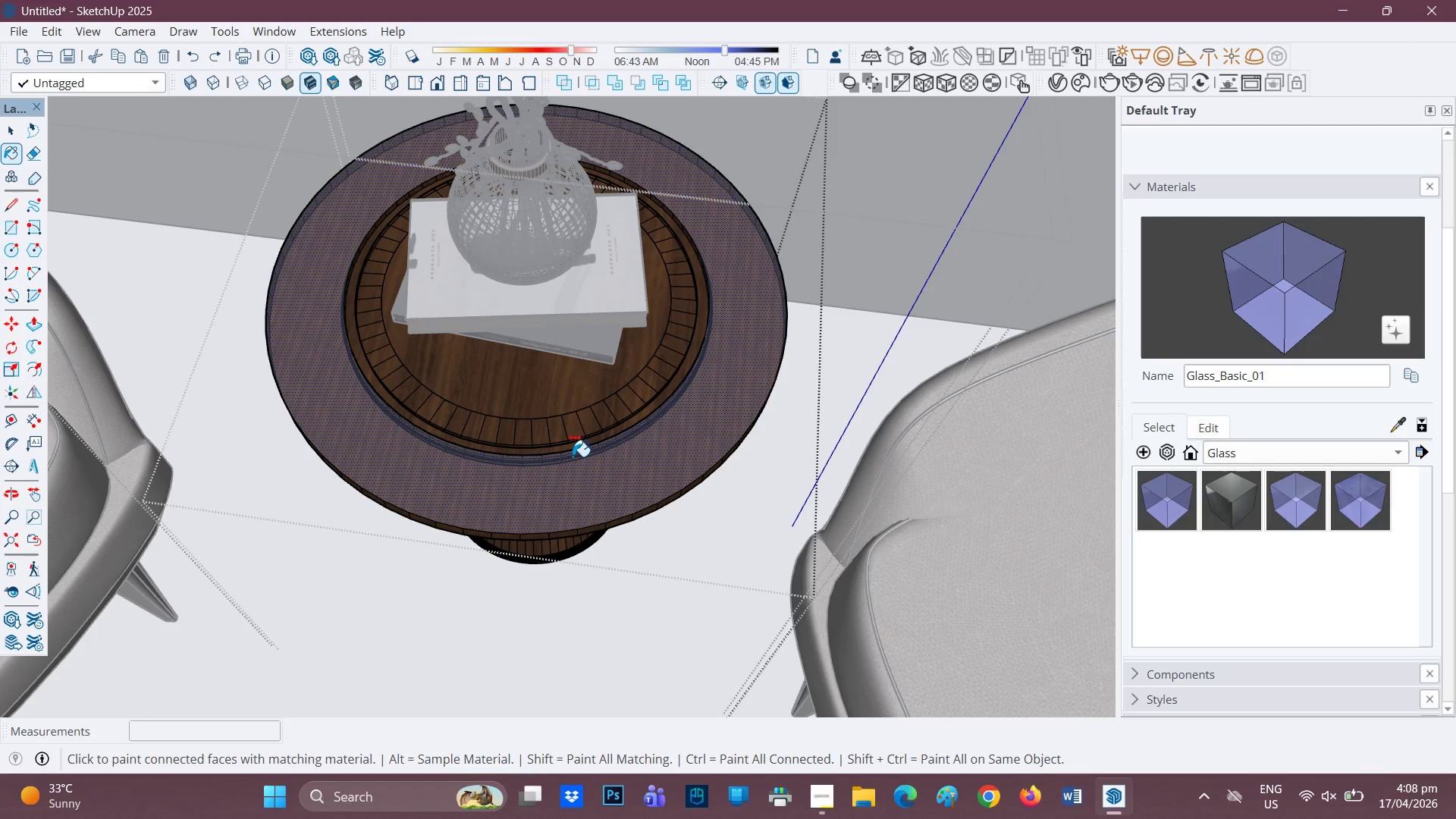 
key(Control+Z)
 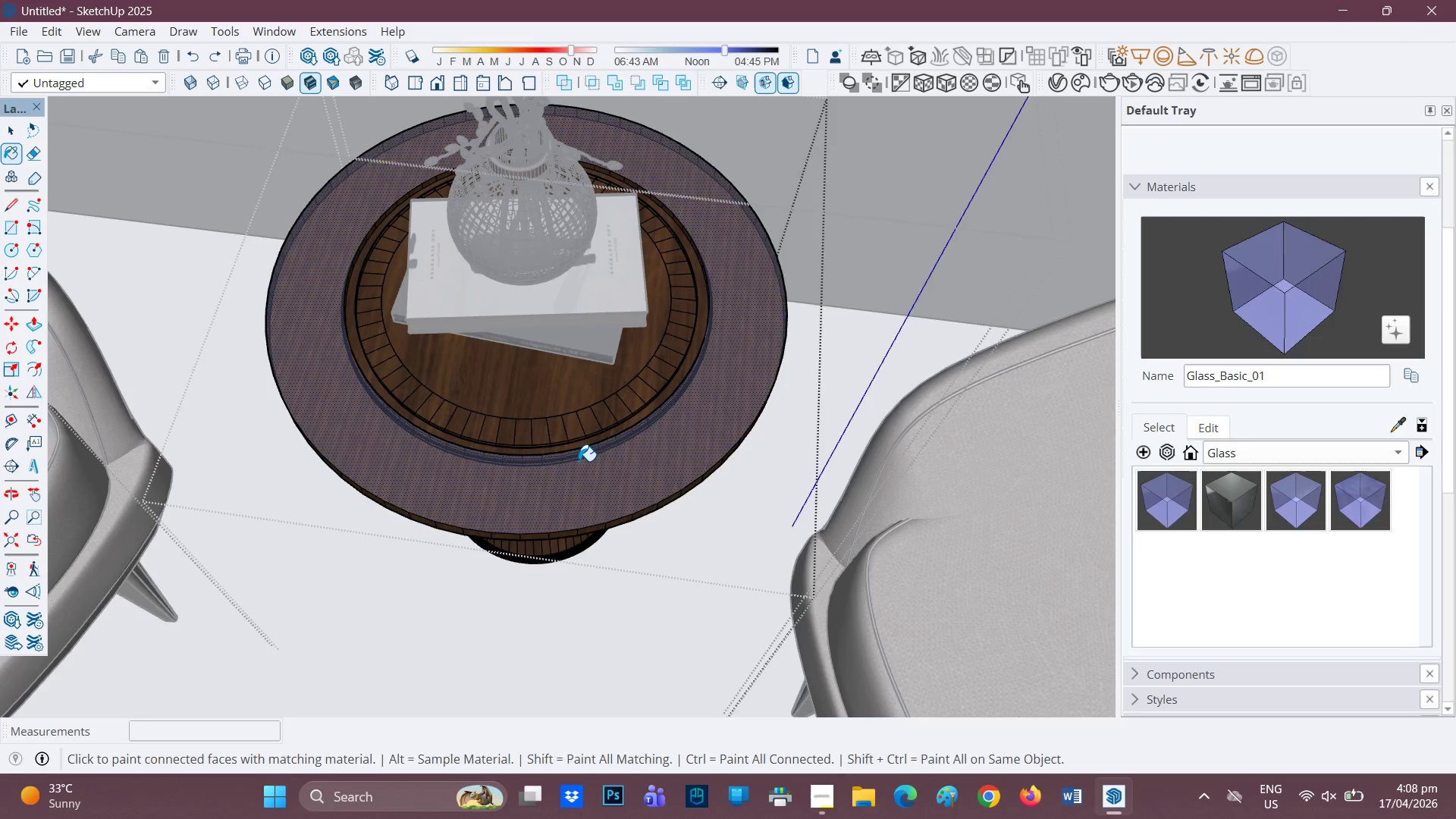 
scroll: coordinate [579, 461], scroll_direction: none, amount: 0.0
 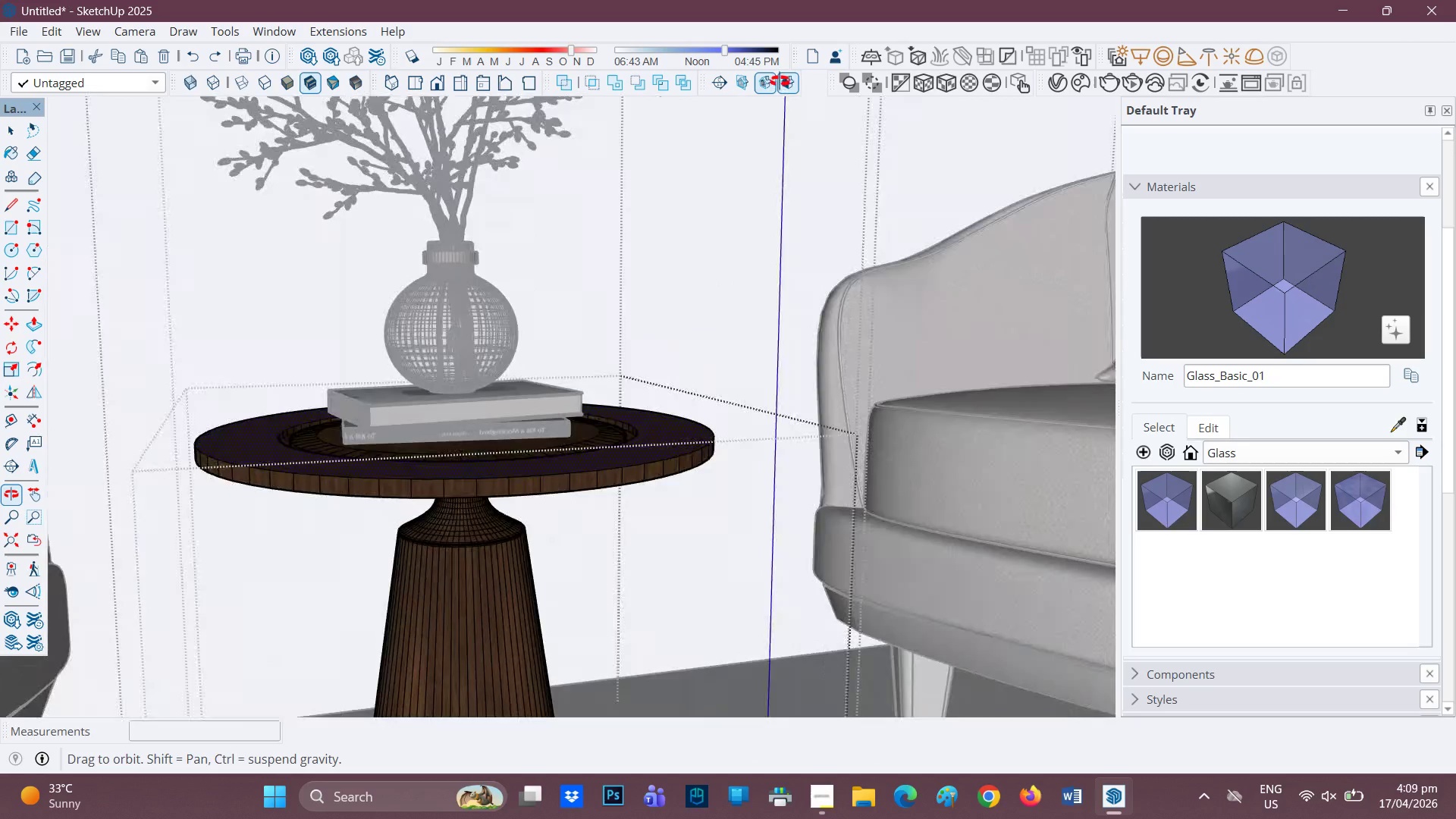 
key(Space)
 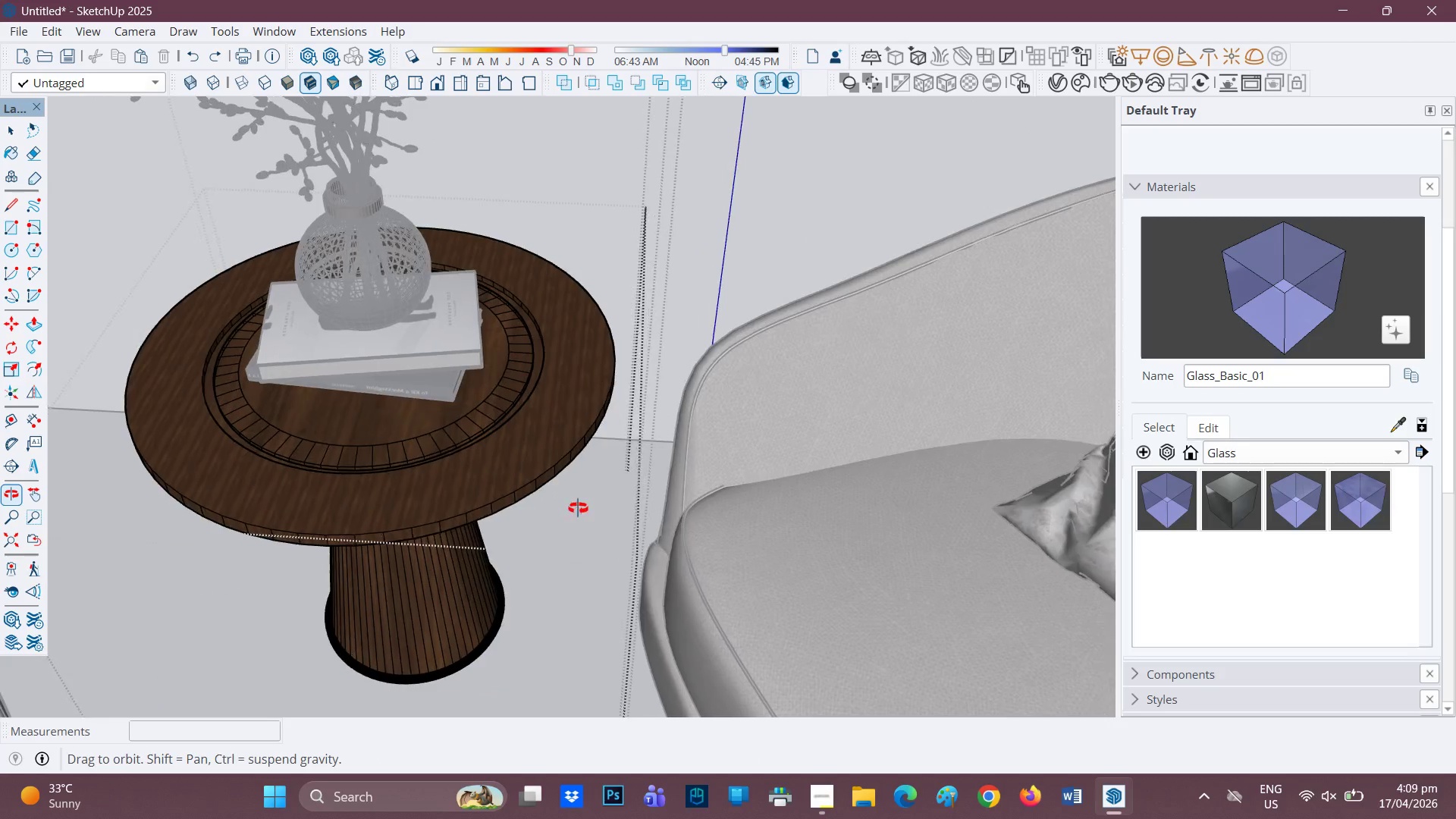 
scroll: coordinate [407, 459], scroll_direction: up, amount: 5.0
 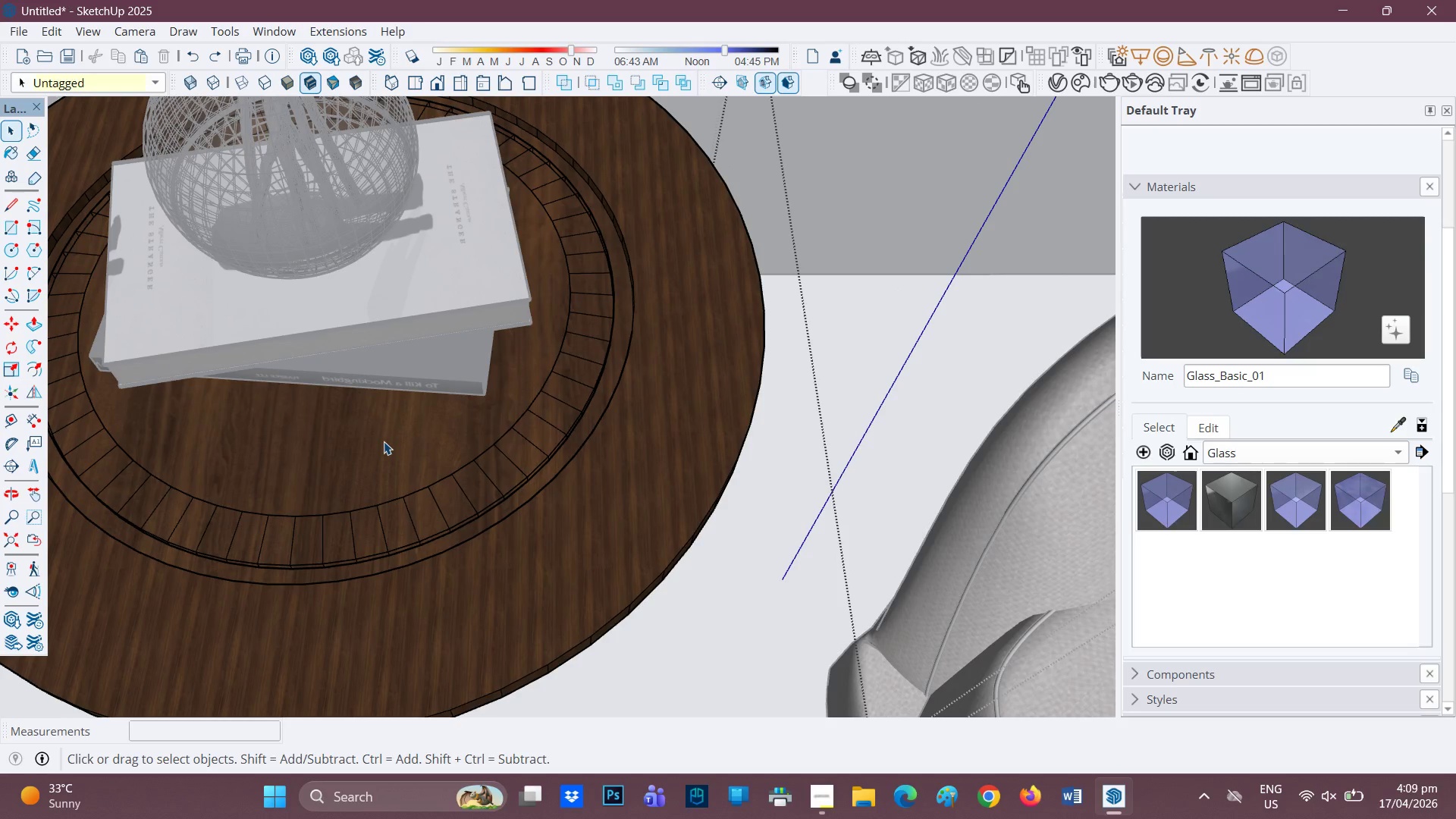 
double_click([384, 441])
 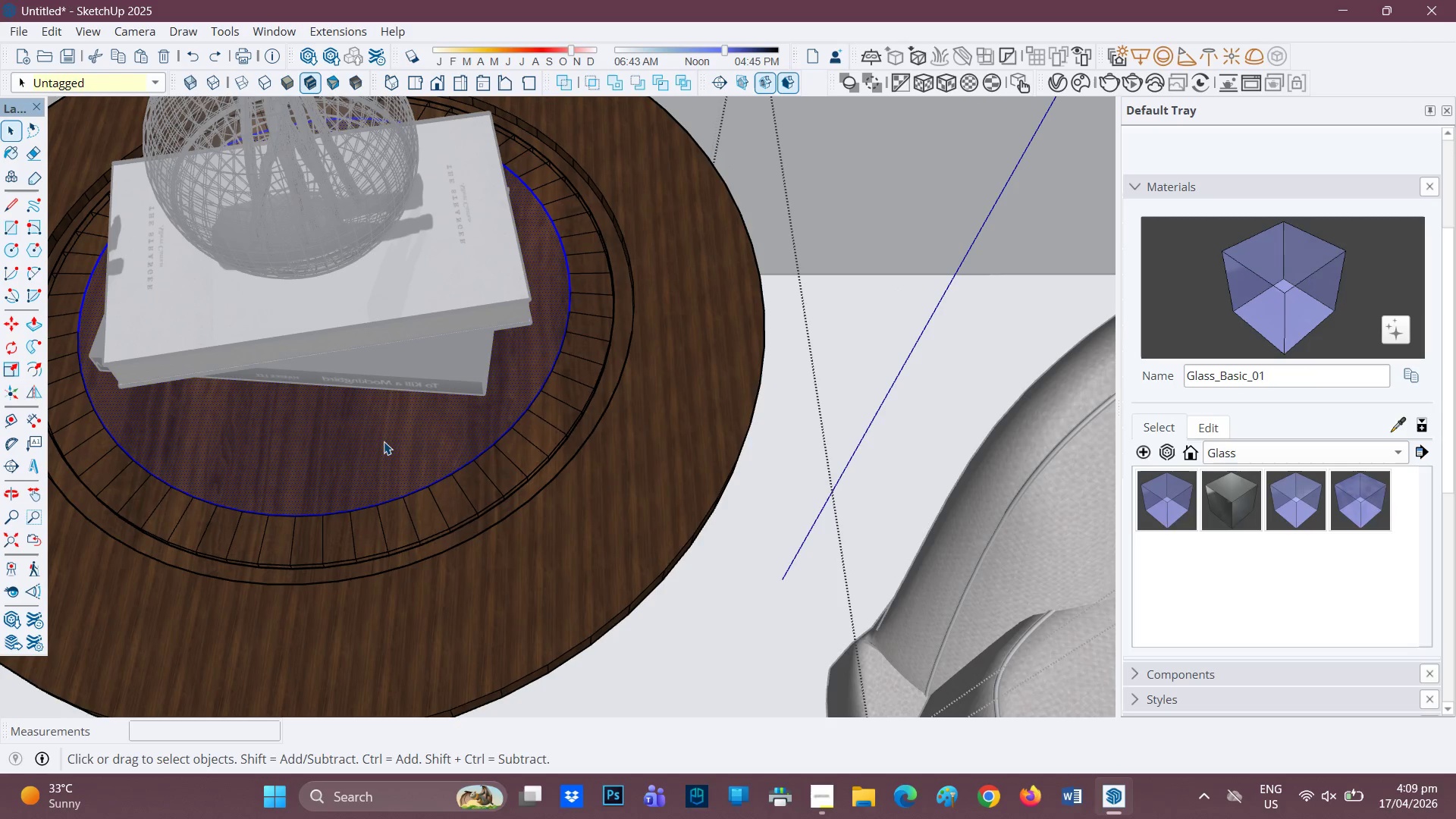 
double_click([384, 441])
 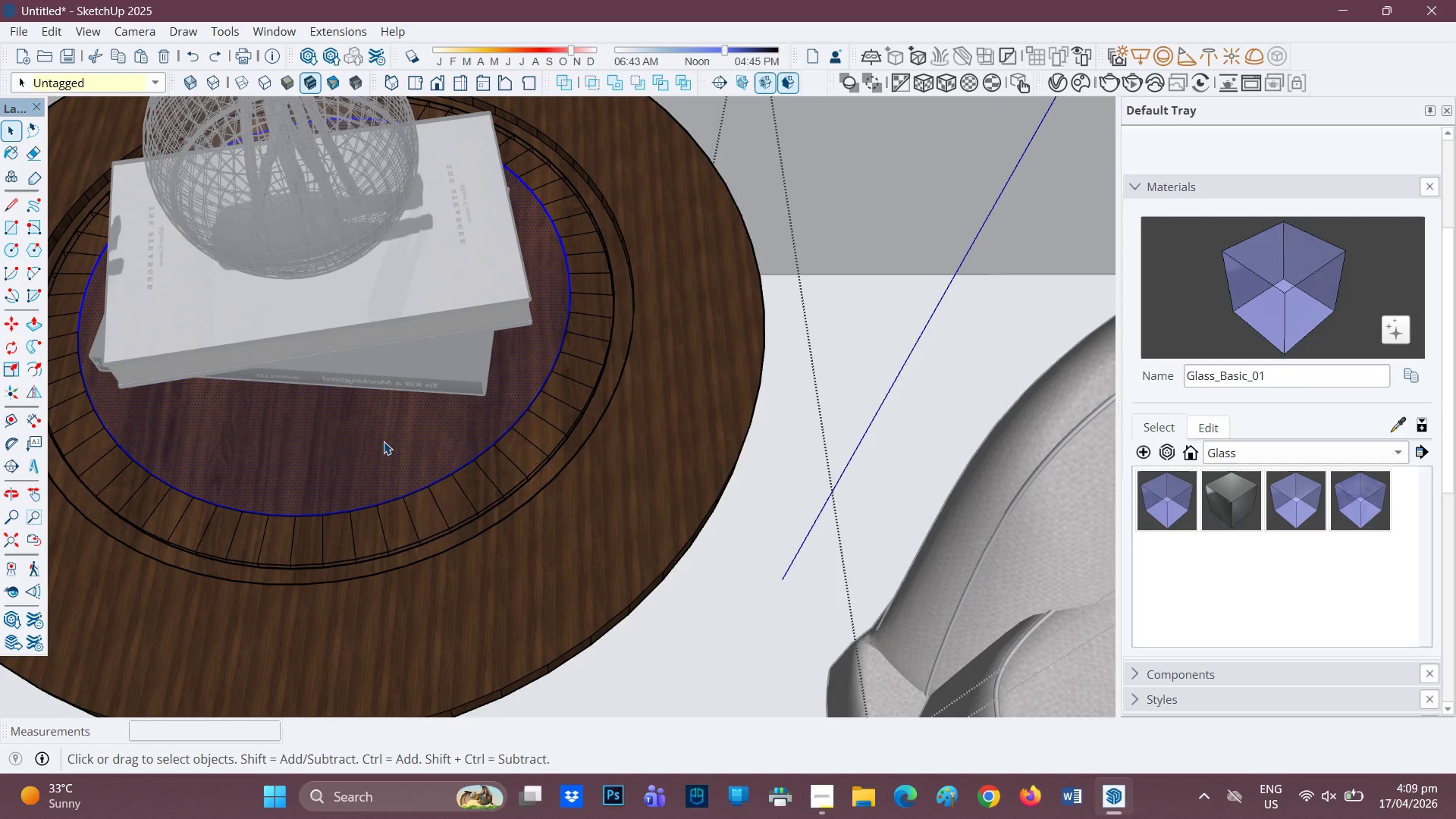 
triple_click([384, 441])
 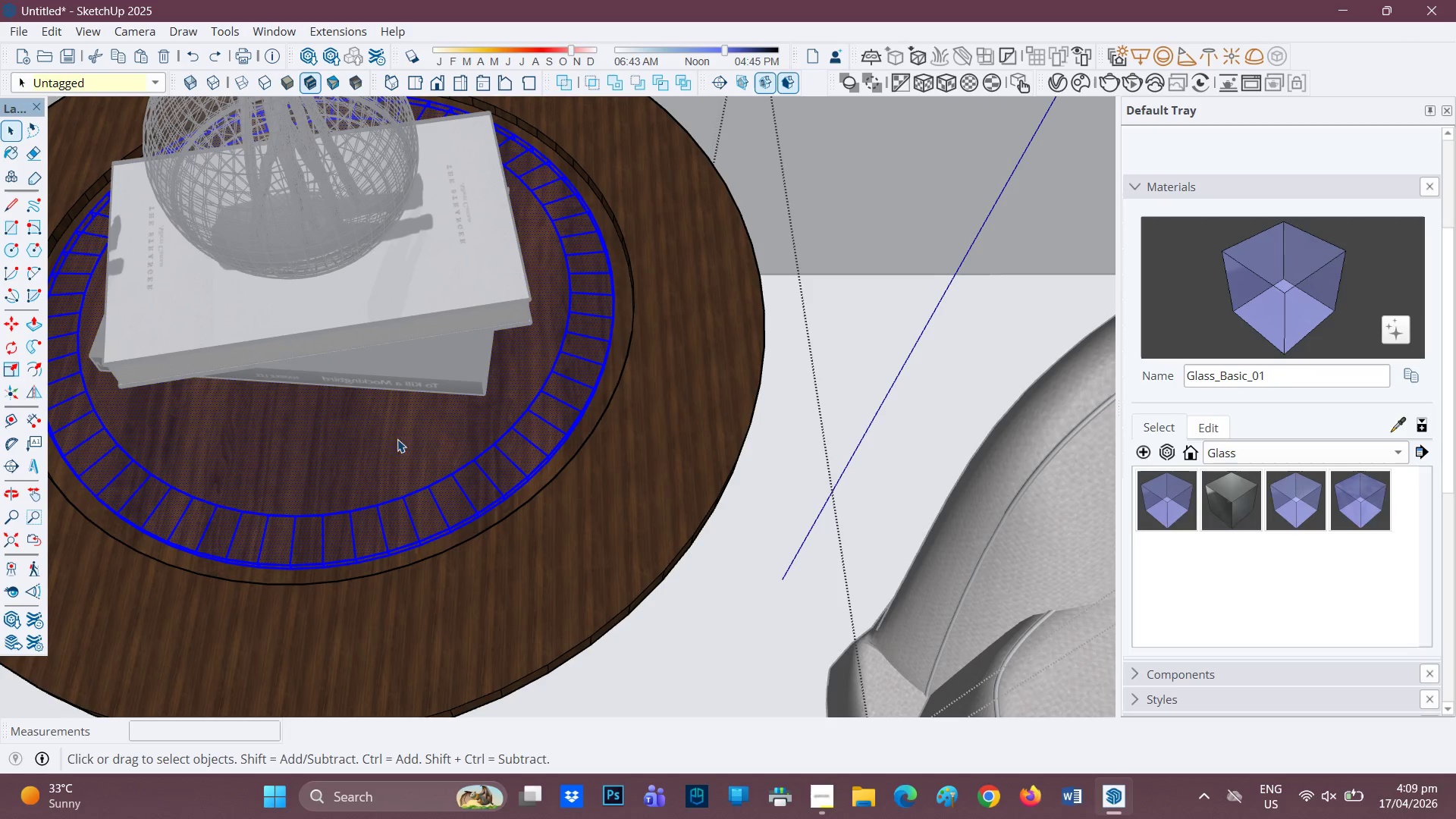 
left_click([669, 499])
 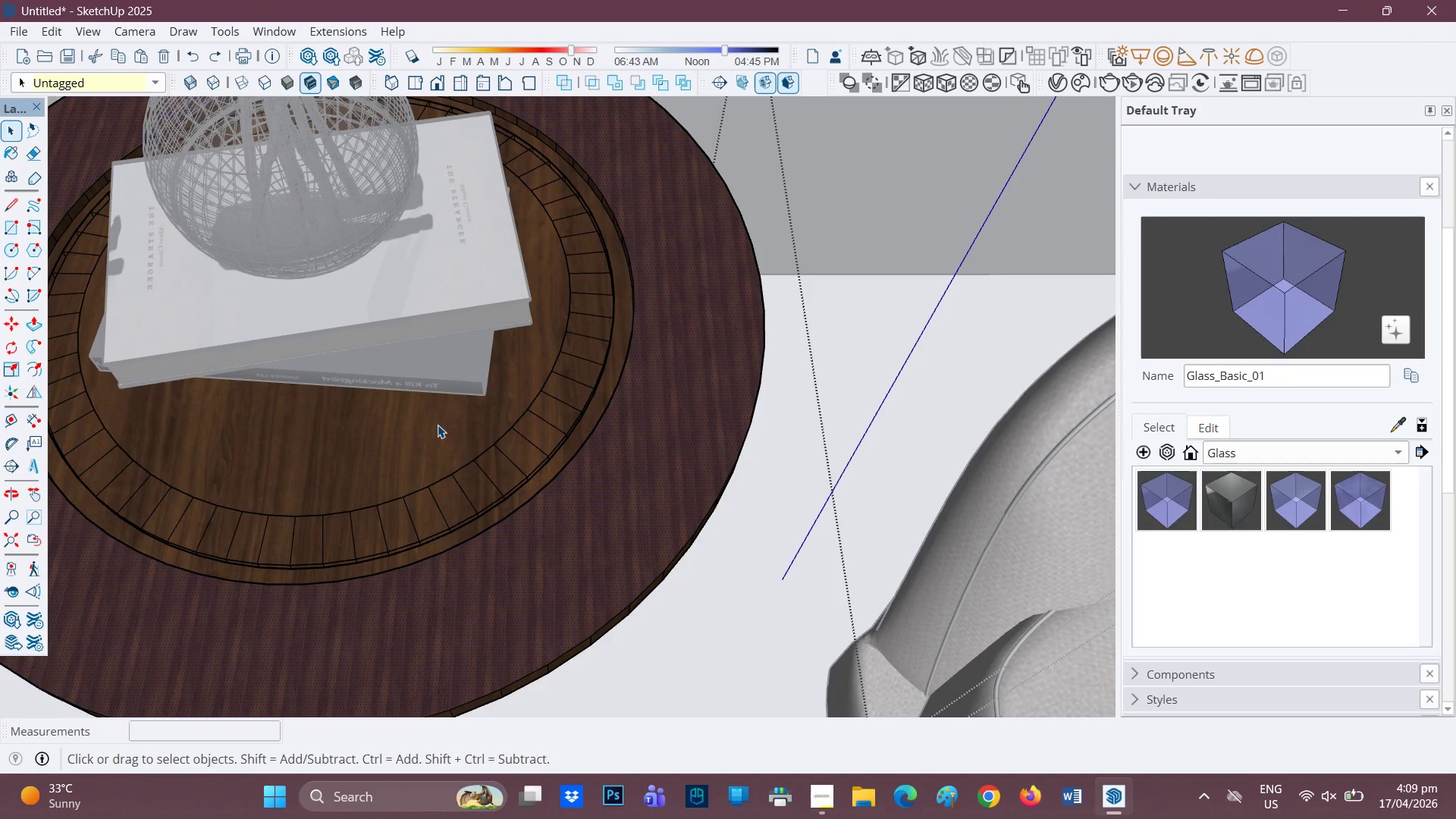 
left_click([438, 424])
 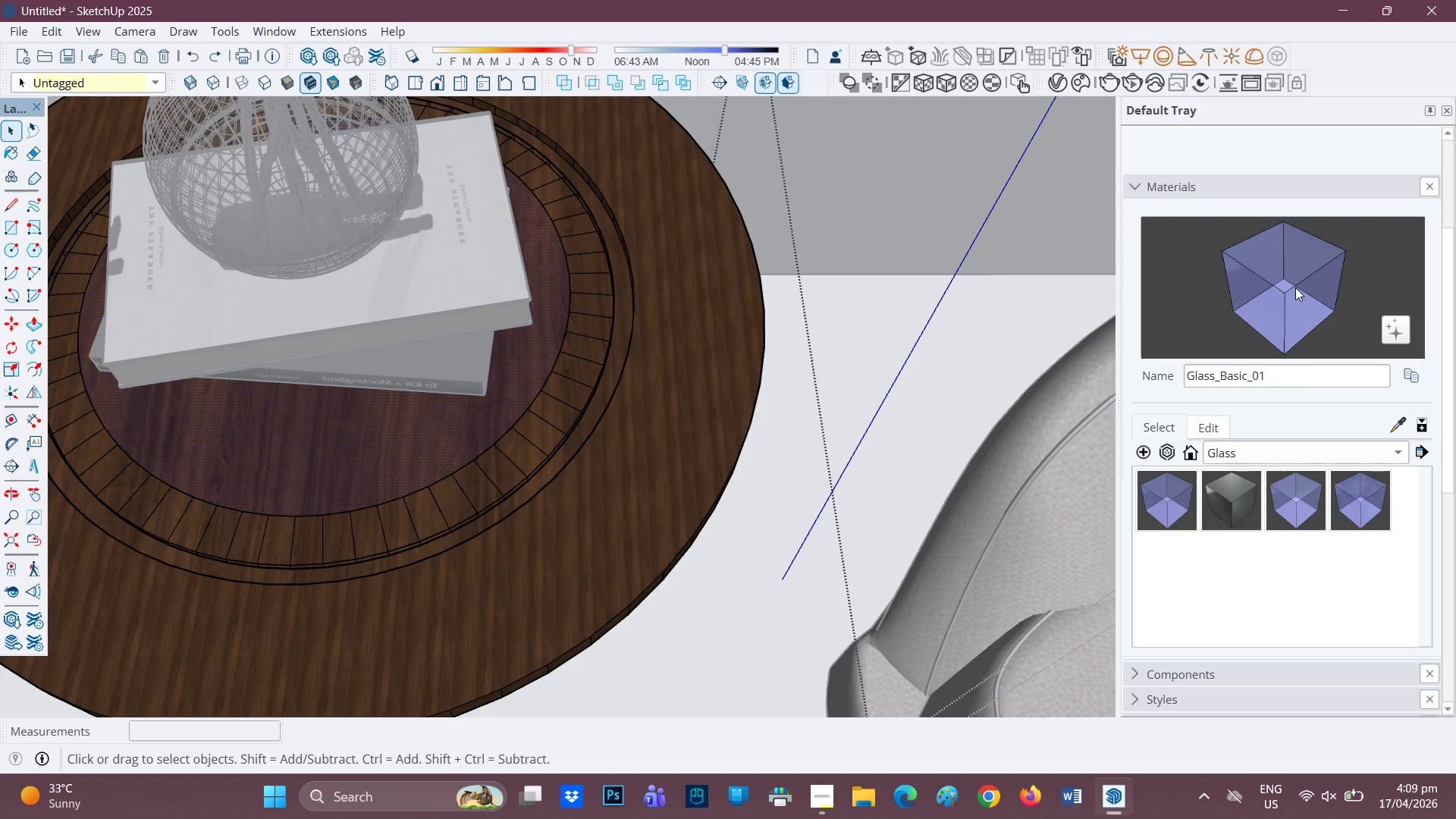 
left_click([345, 430])
 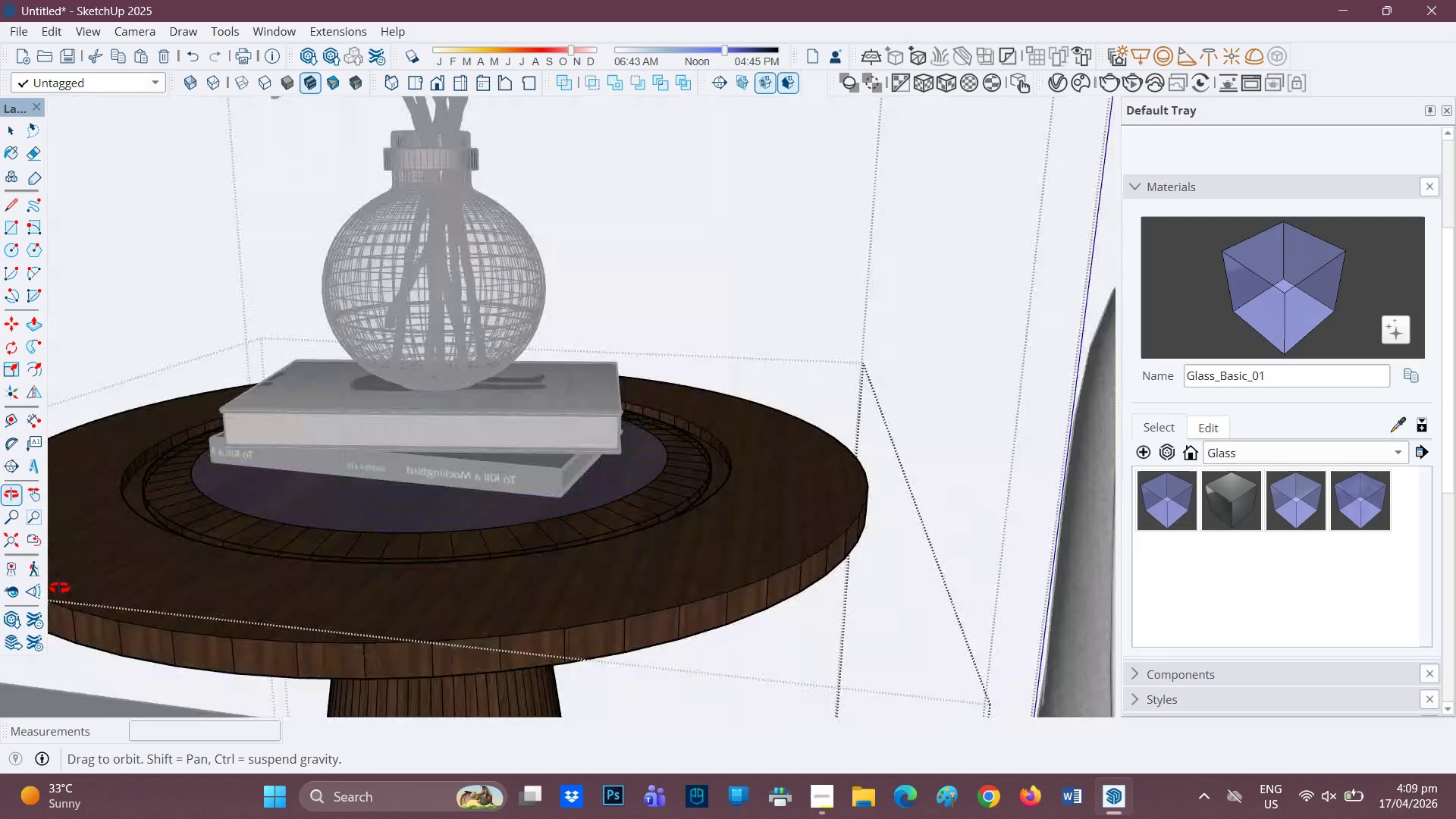 
scroll: coordinate [408, 493], scroll_direction: down, amount: 2.0
 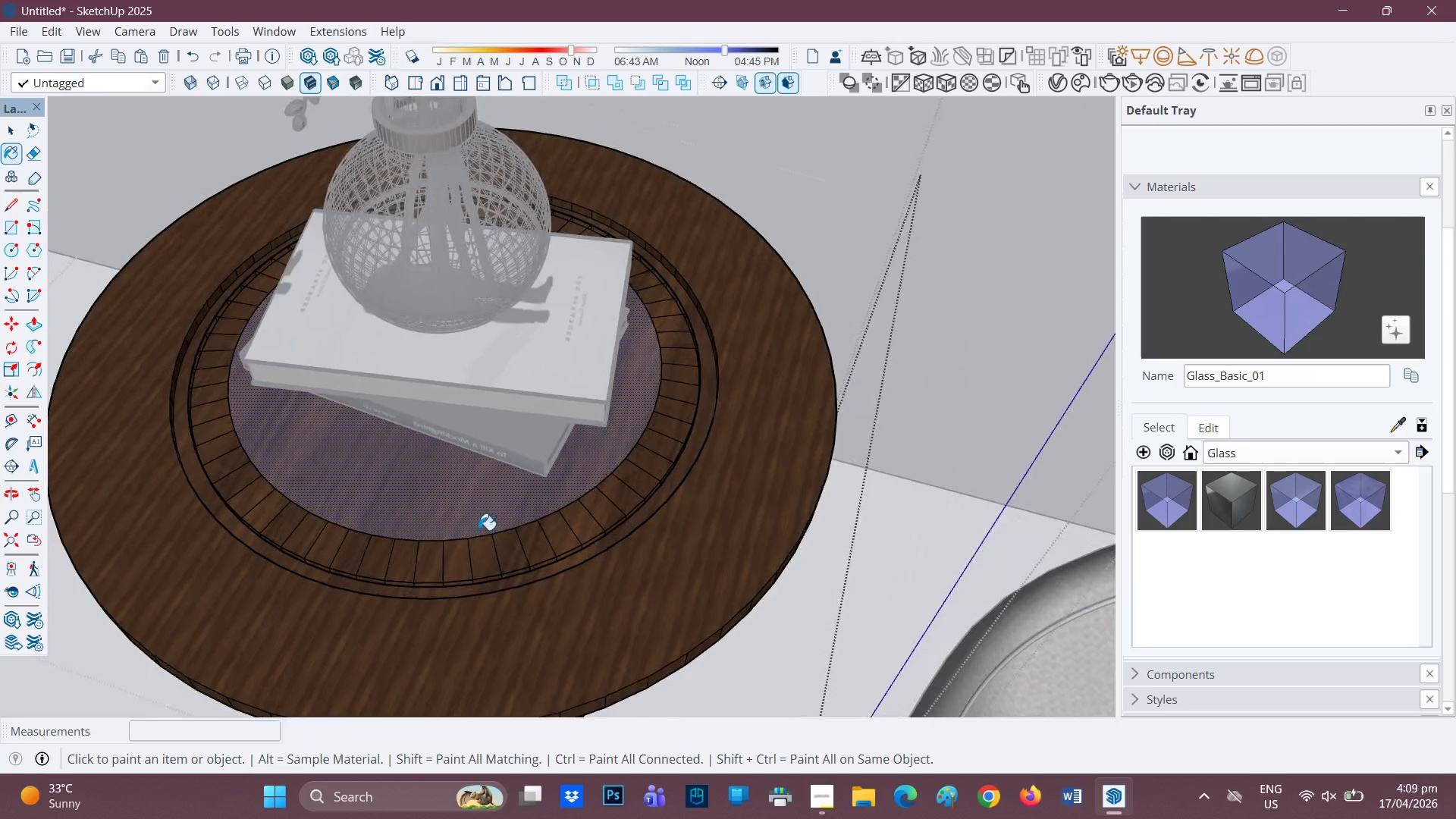 
scroll: coordinate [642, 512], scroll_direction: up, amount: 2.0
 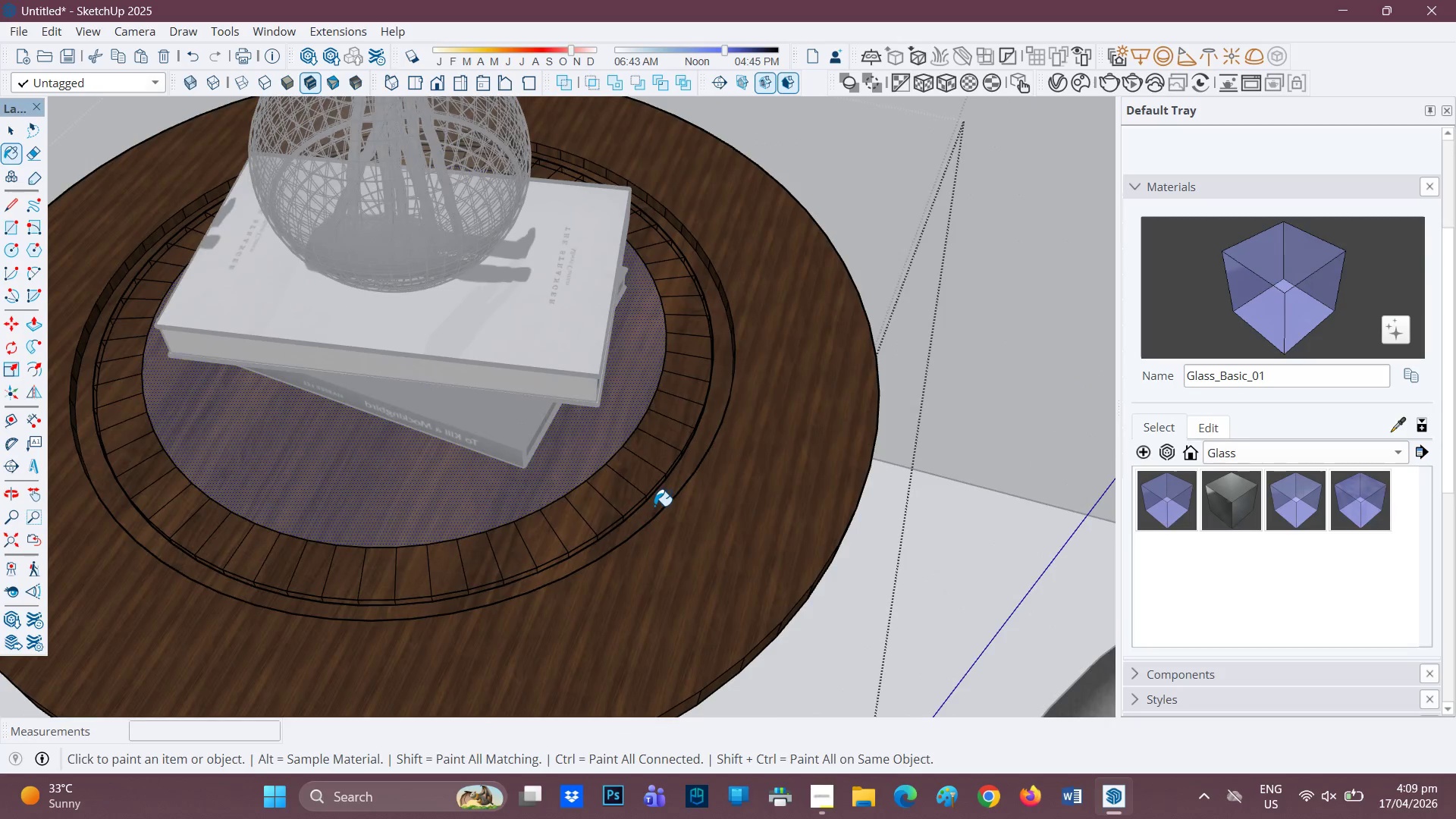 
left_click([654, 506])
 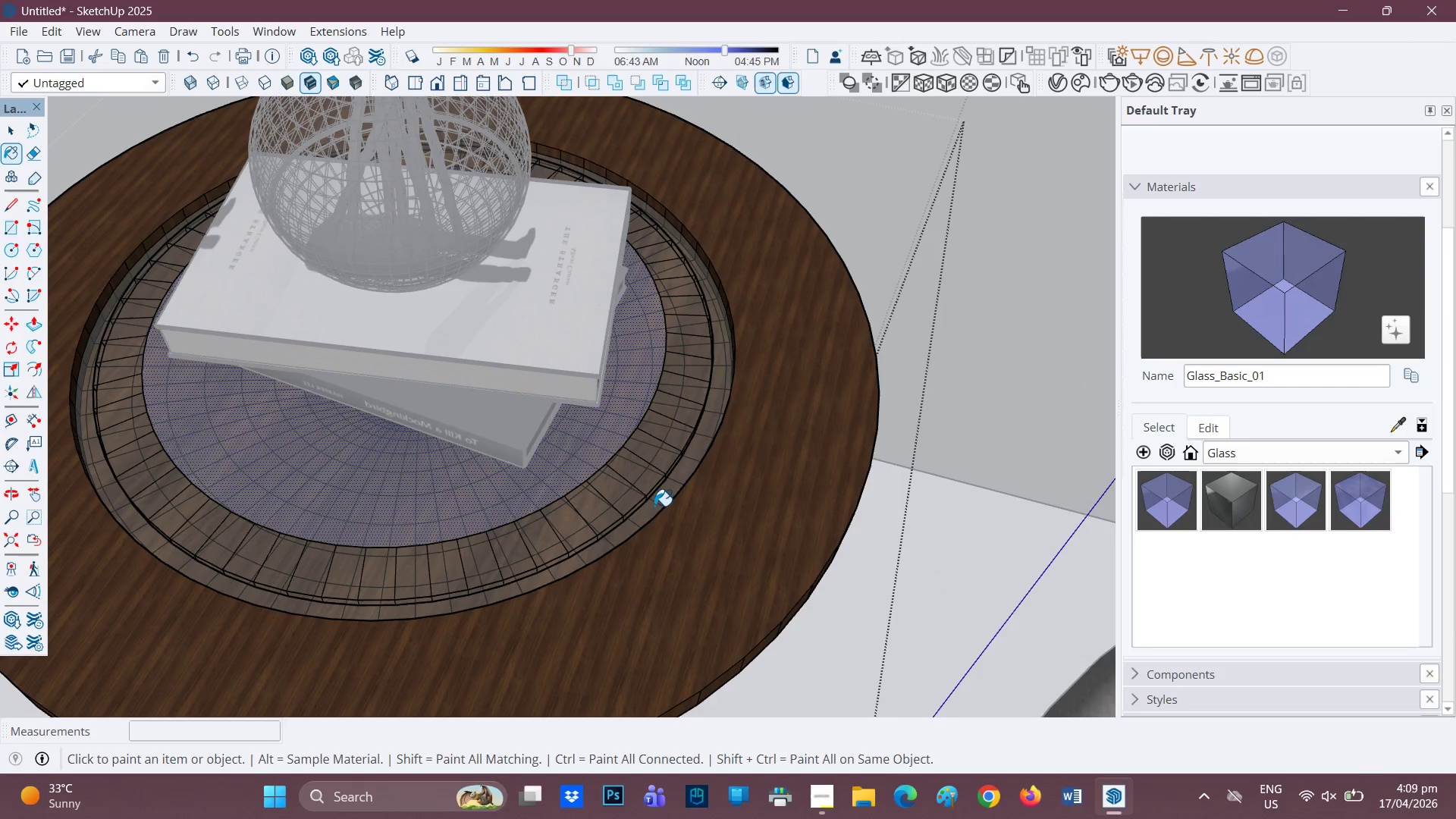 
key(Control+ControlLeft)
 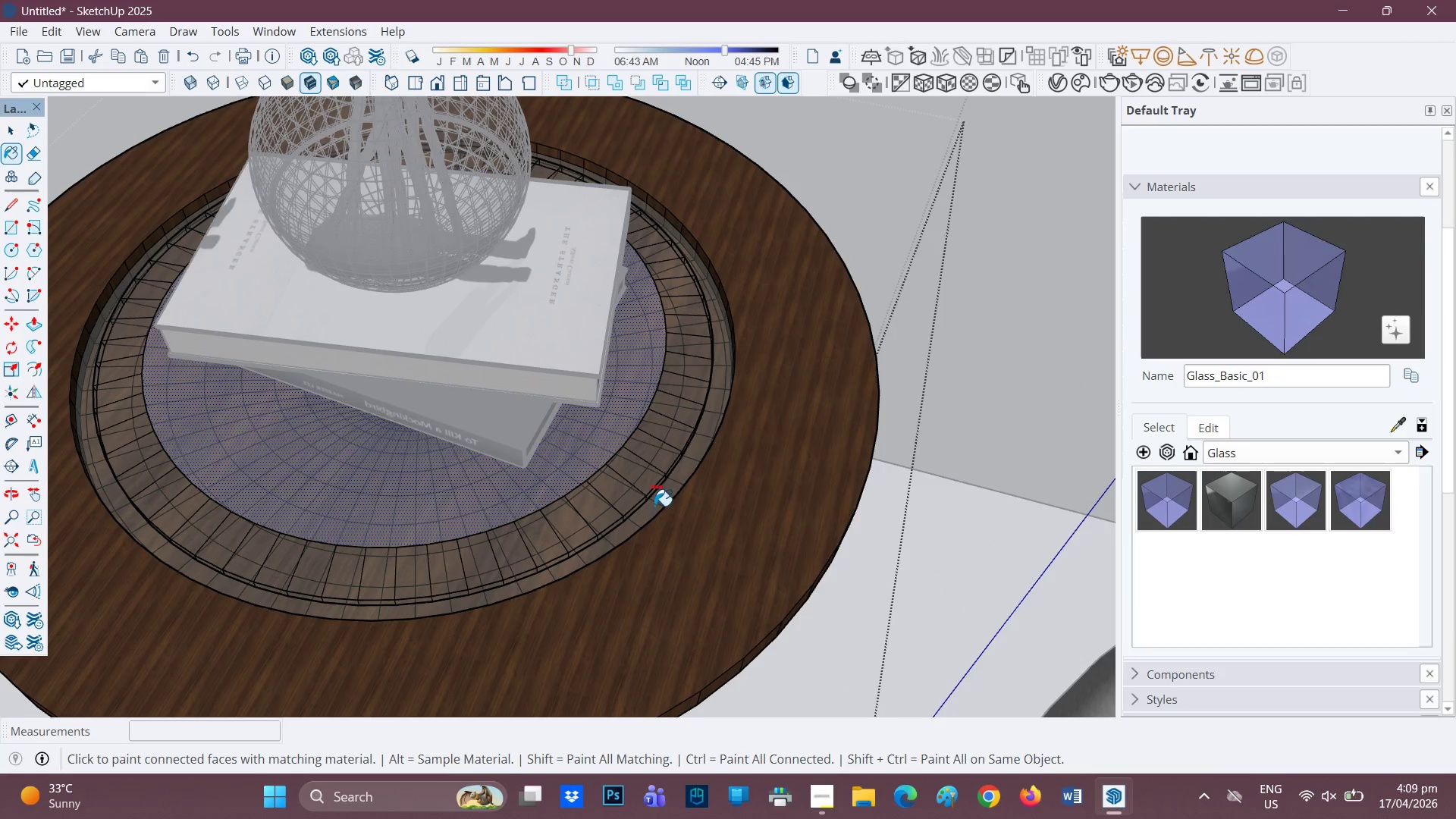 
key(Control+Z)
 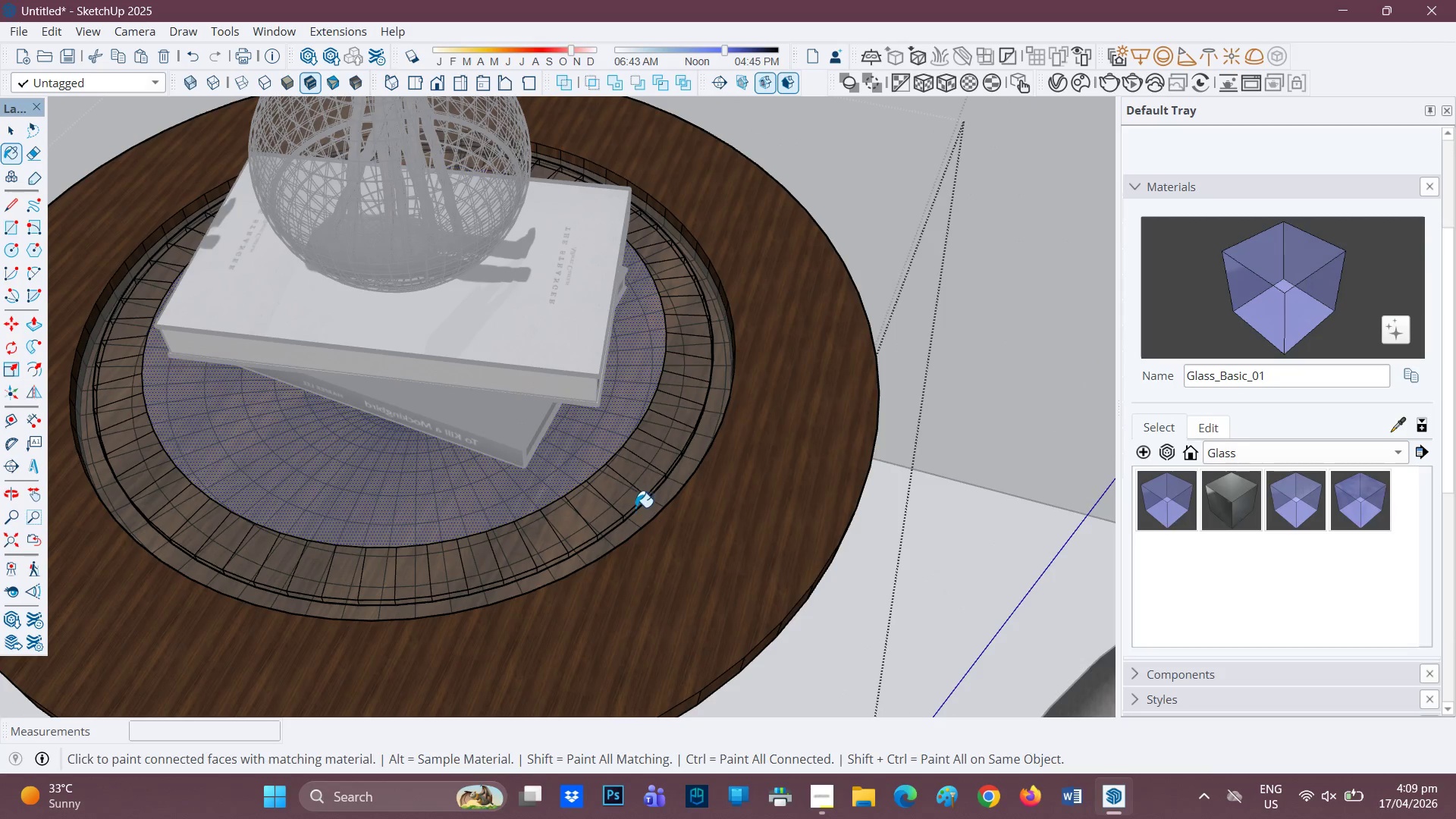 
scroll: coordinate [541, 500], scroll_direction: down, amount: 4.0
 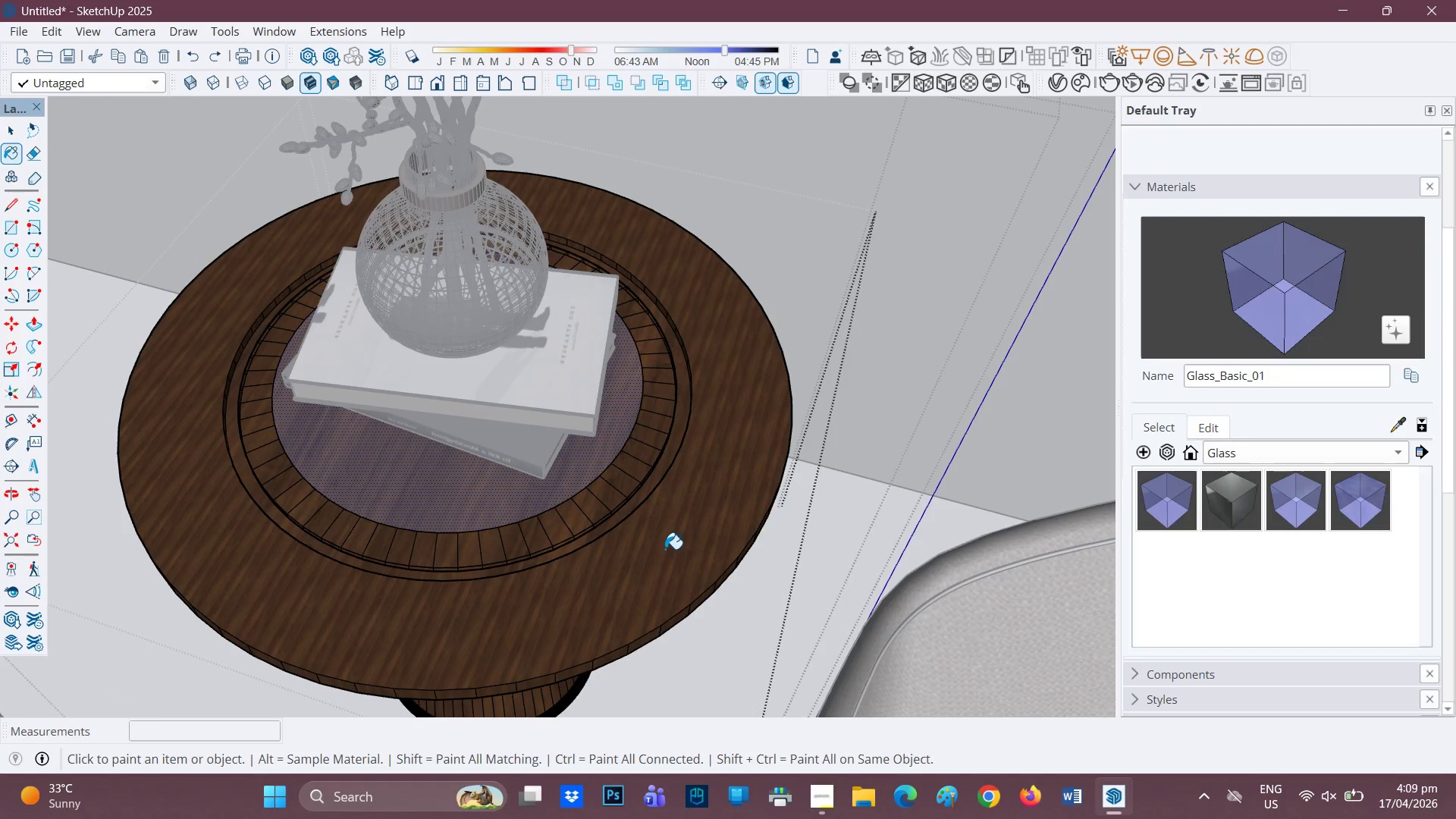 
left_click([665, 549])
 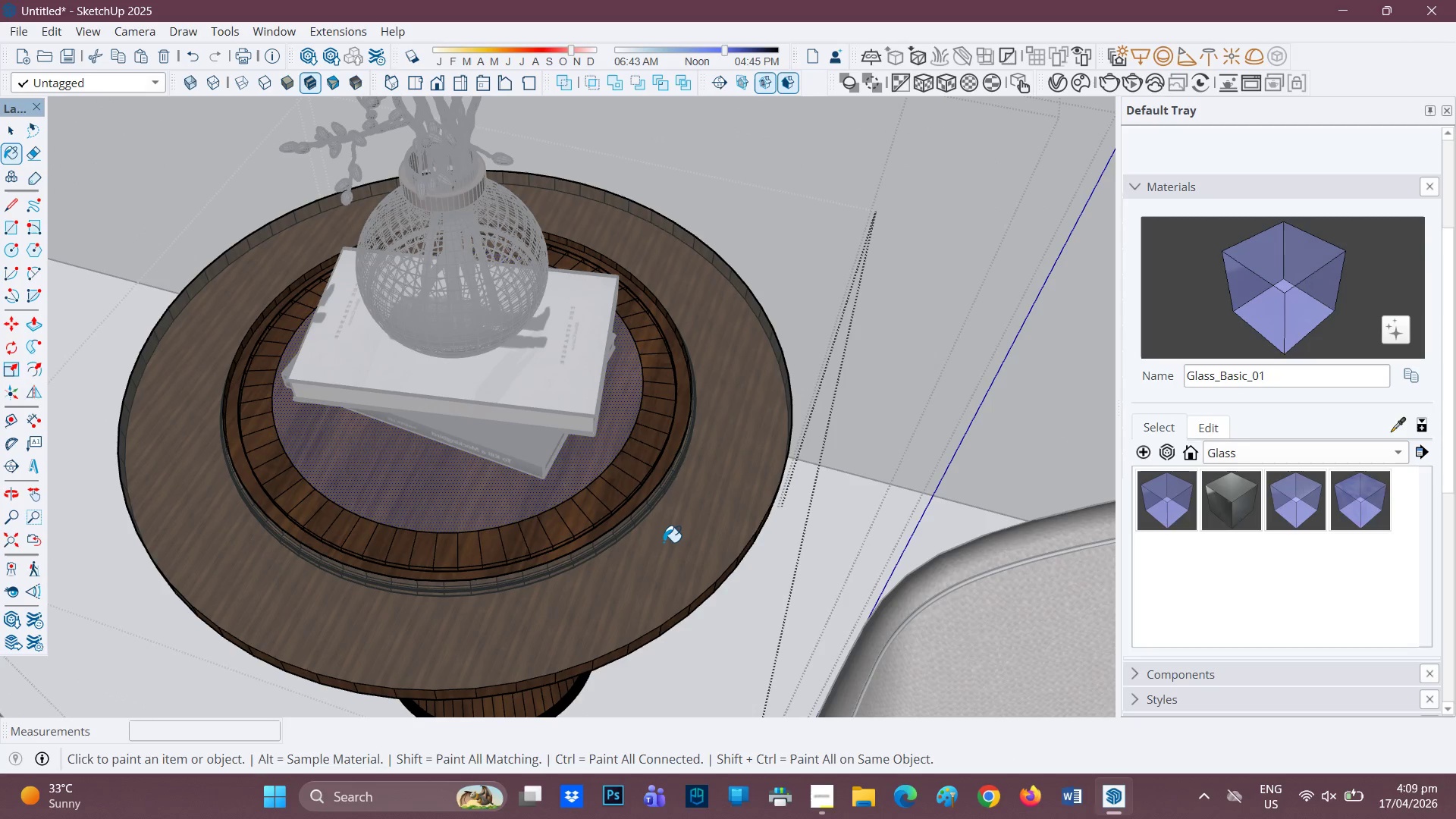 
scroll: coordinate [666, 542], scroll_direction: up, amount: 2.0
 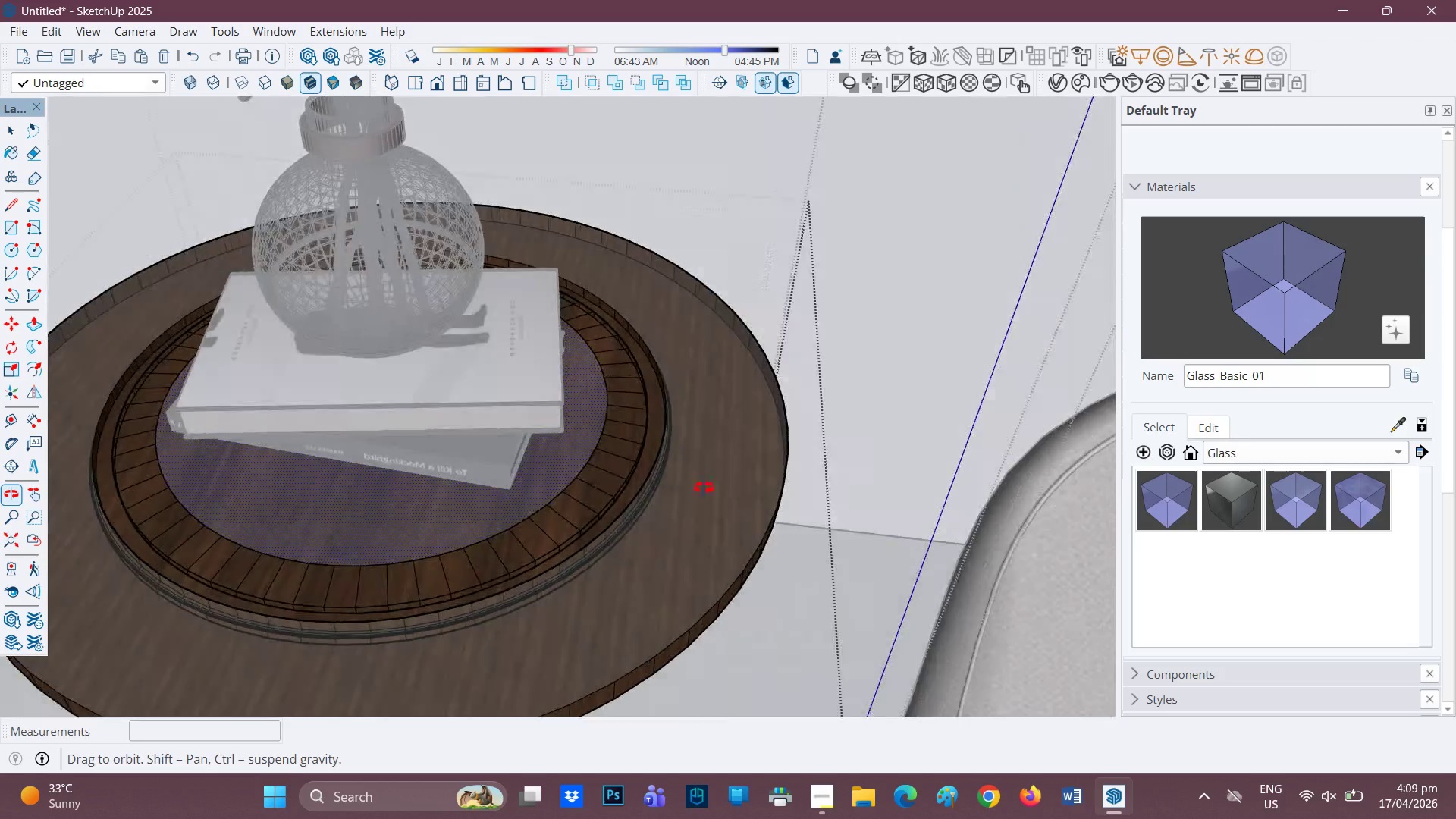 
key(Control+Z)
 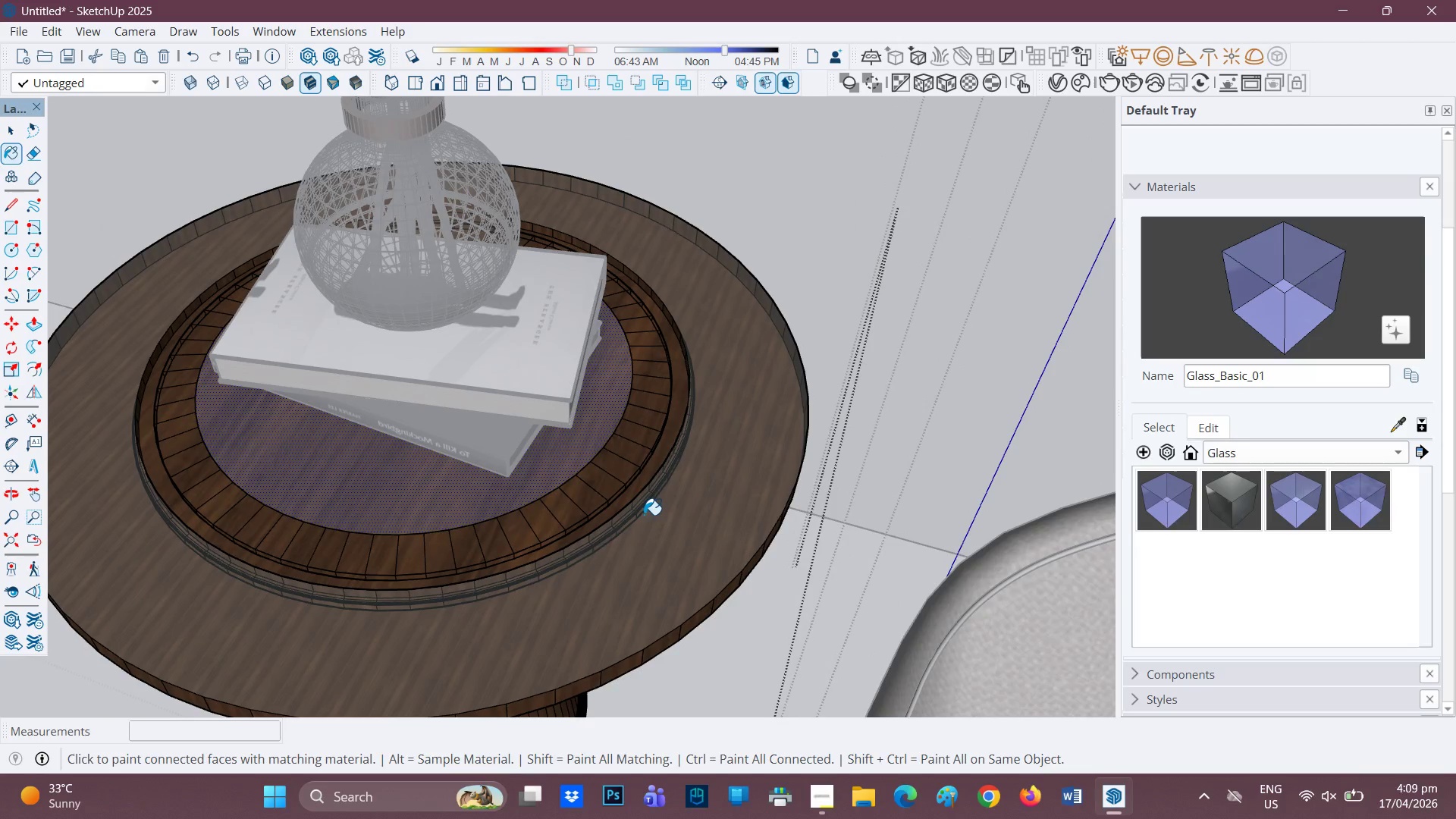 
scroll: coordinate [537, 480], scroll_direction: down, amount: 9.0
 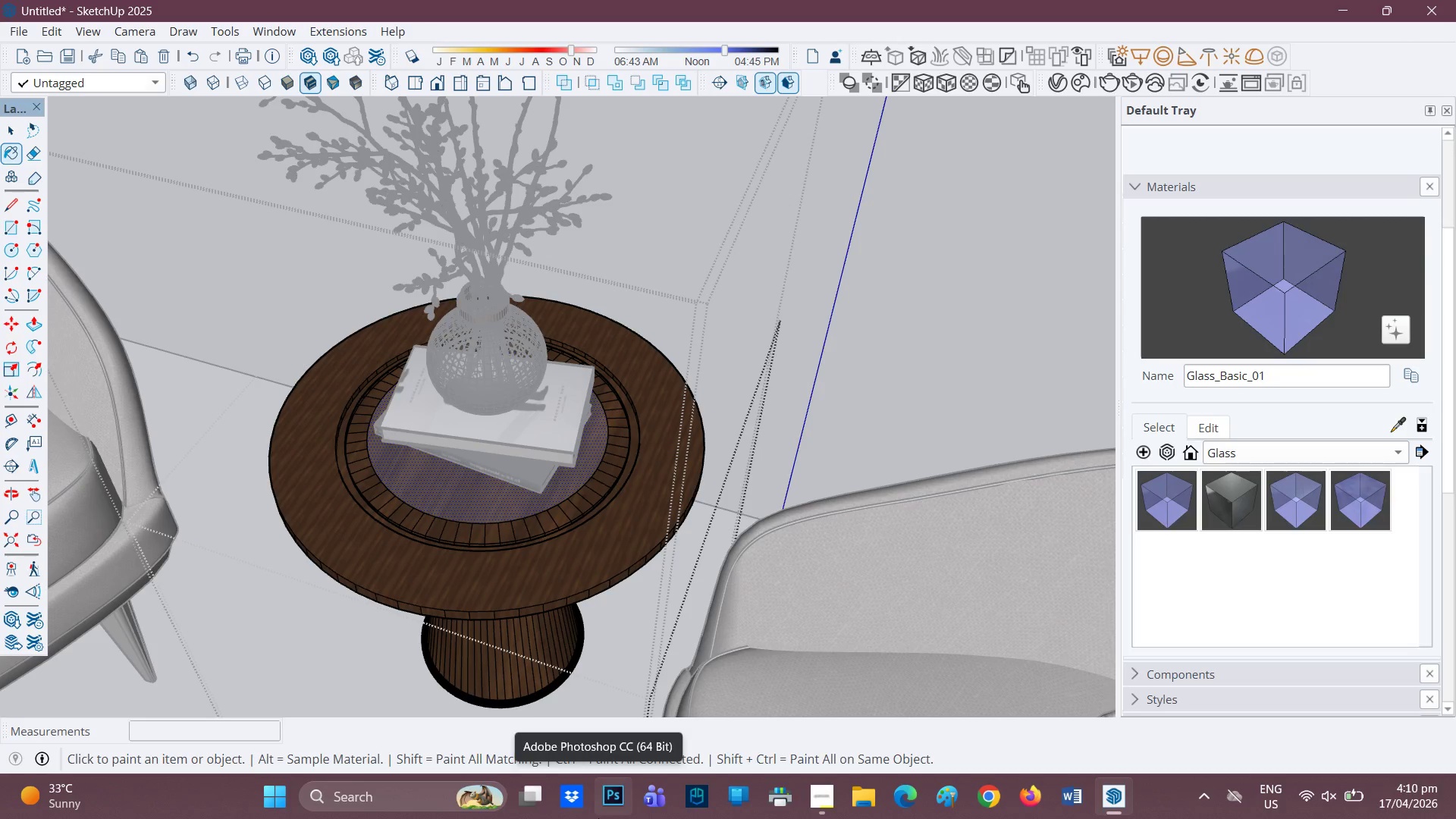 
wait(70.34)
 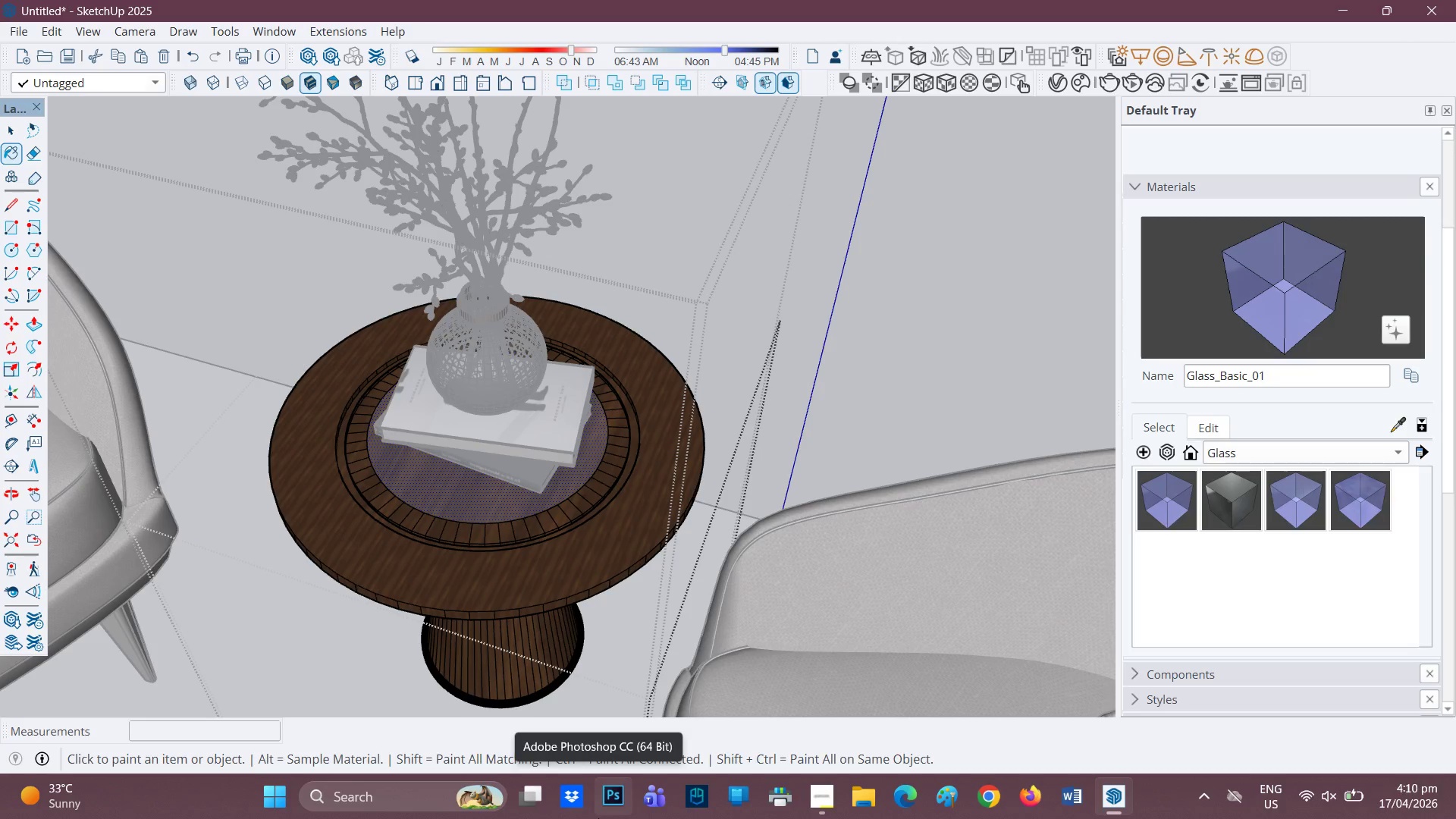 
scroll: coordinate [560, 381], scroll_direction: down, amount: 14.0
 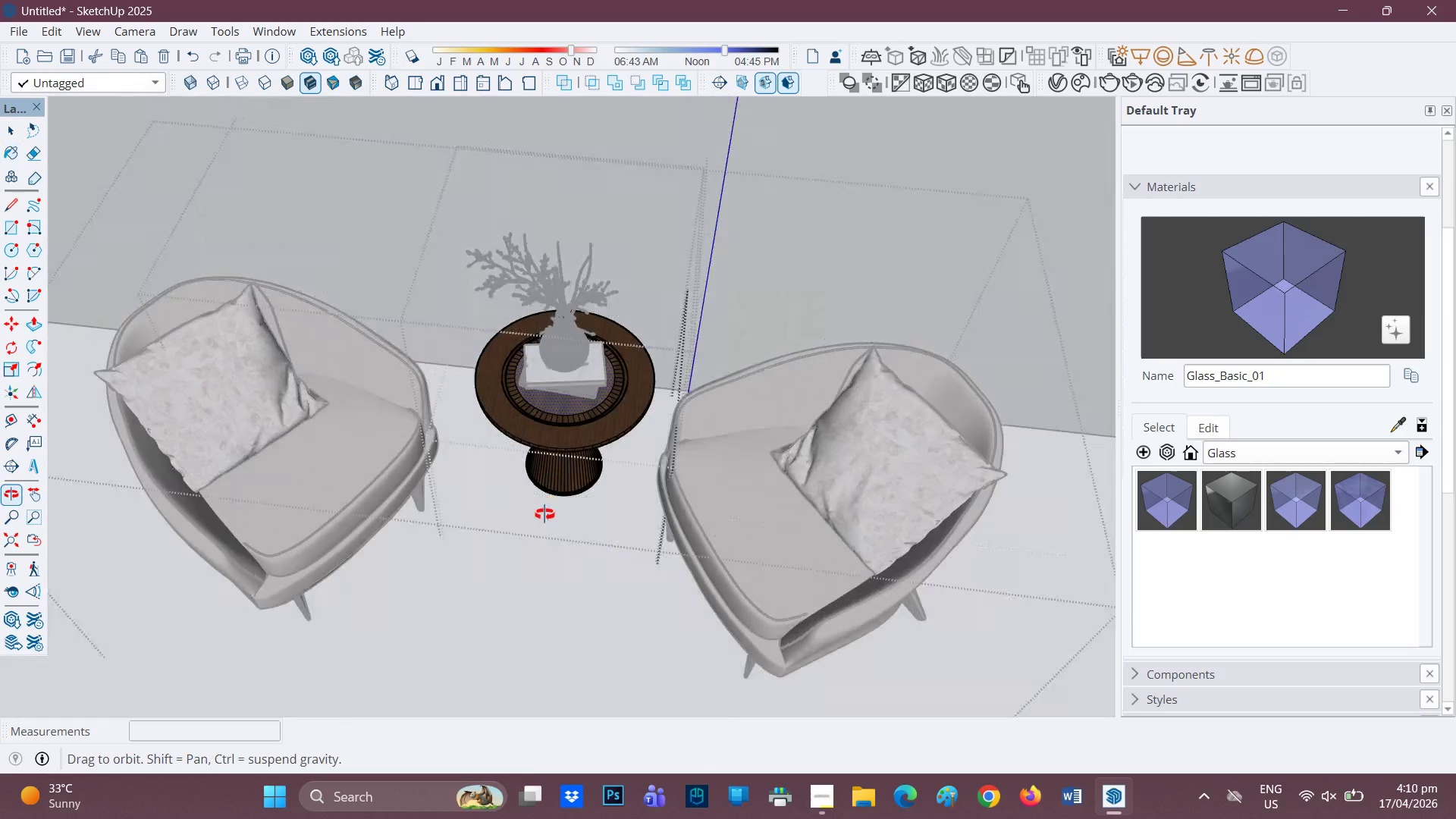 
key(Space)
 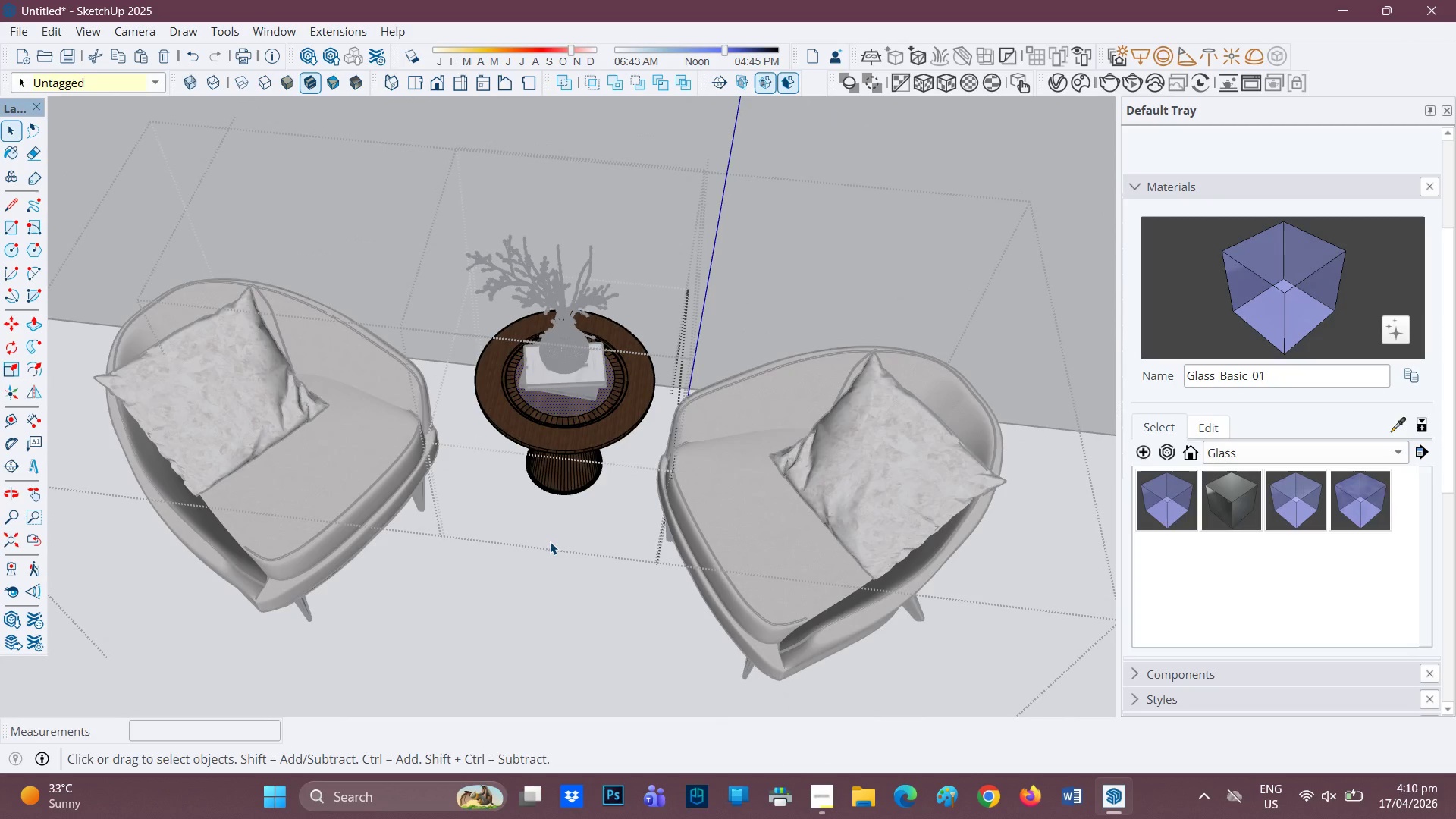 
left_click([550, 541])
 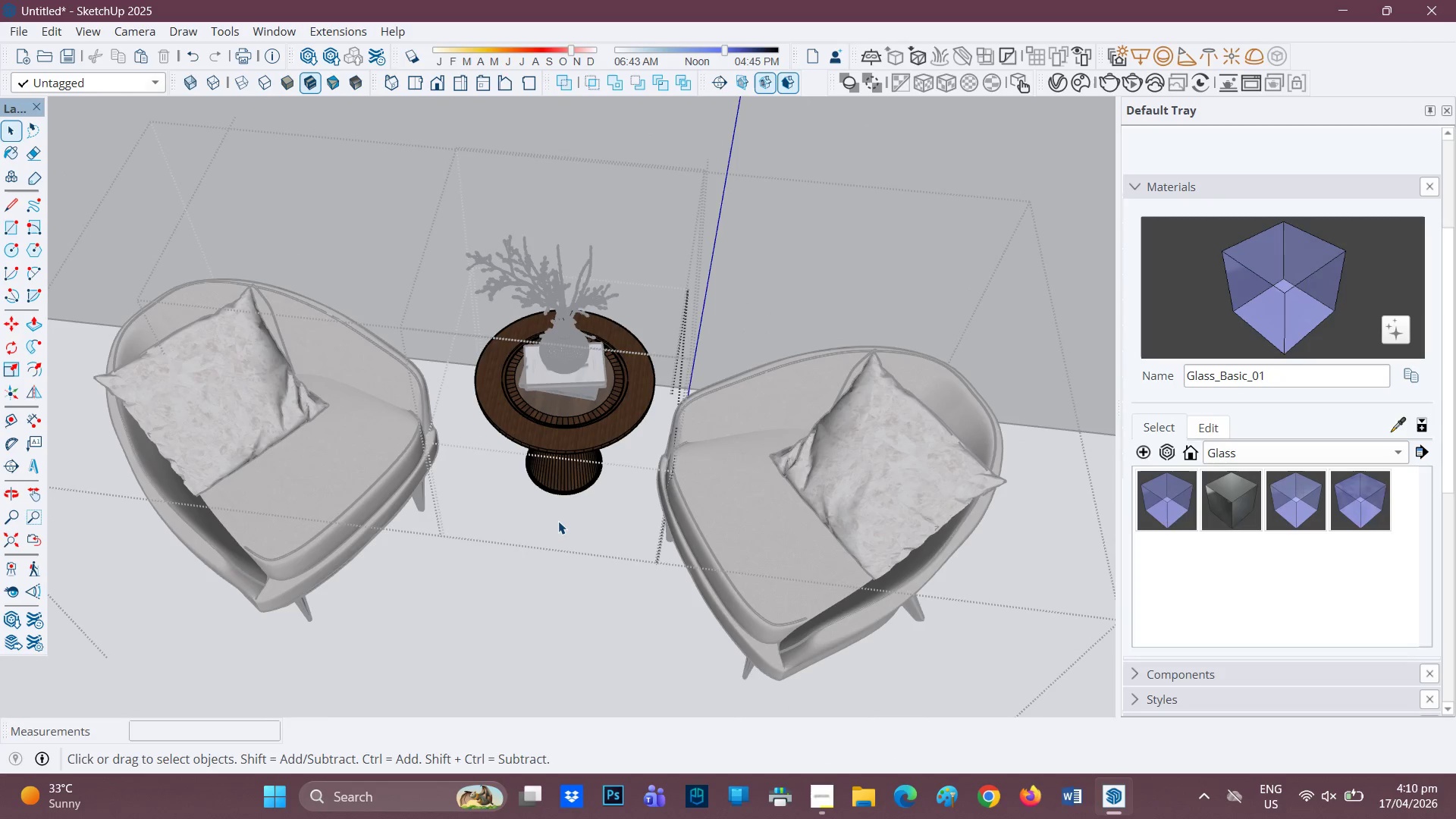 
left_click([558, 521])
 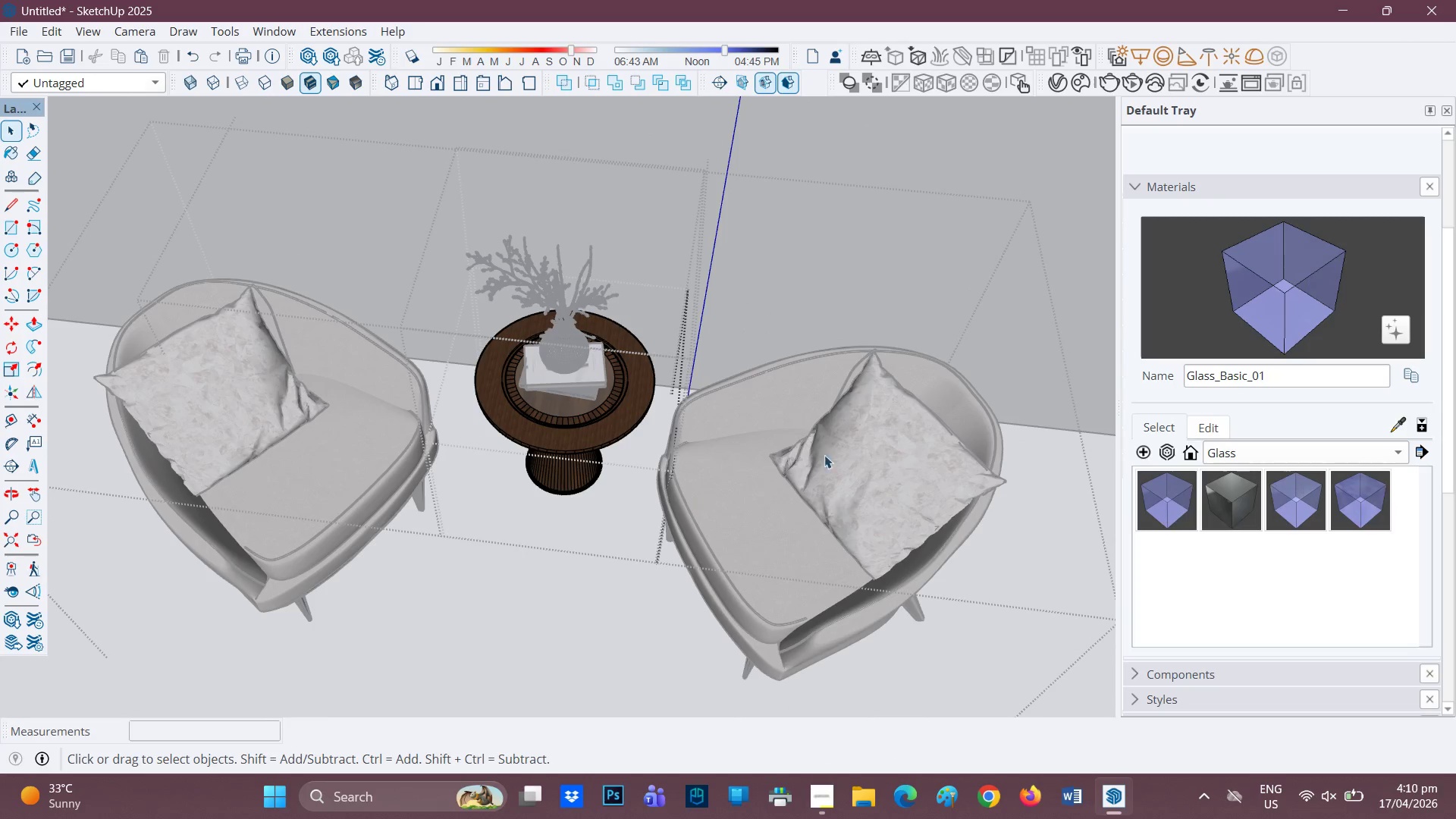 
scroll: coordinate [732, 375], scroll_direction: down, amount: 15.0
 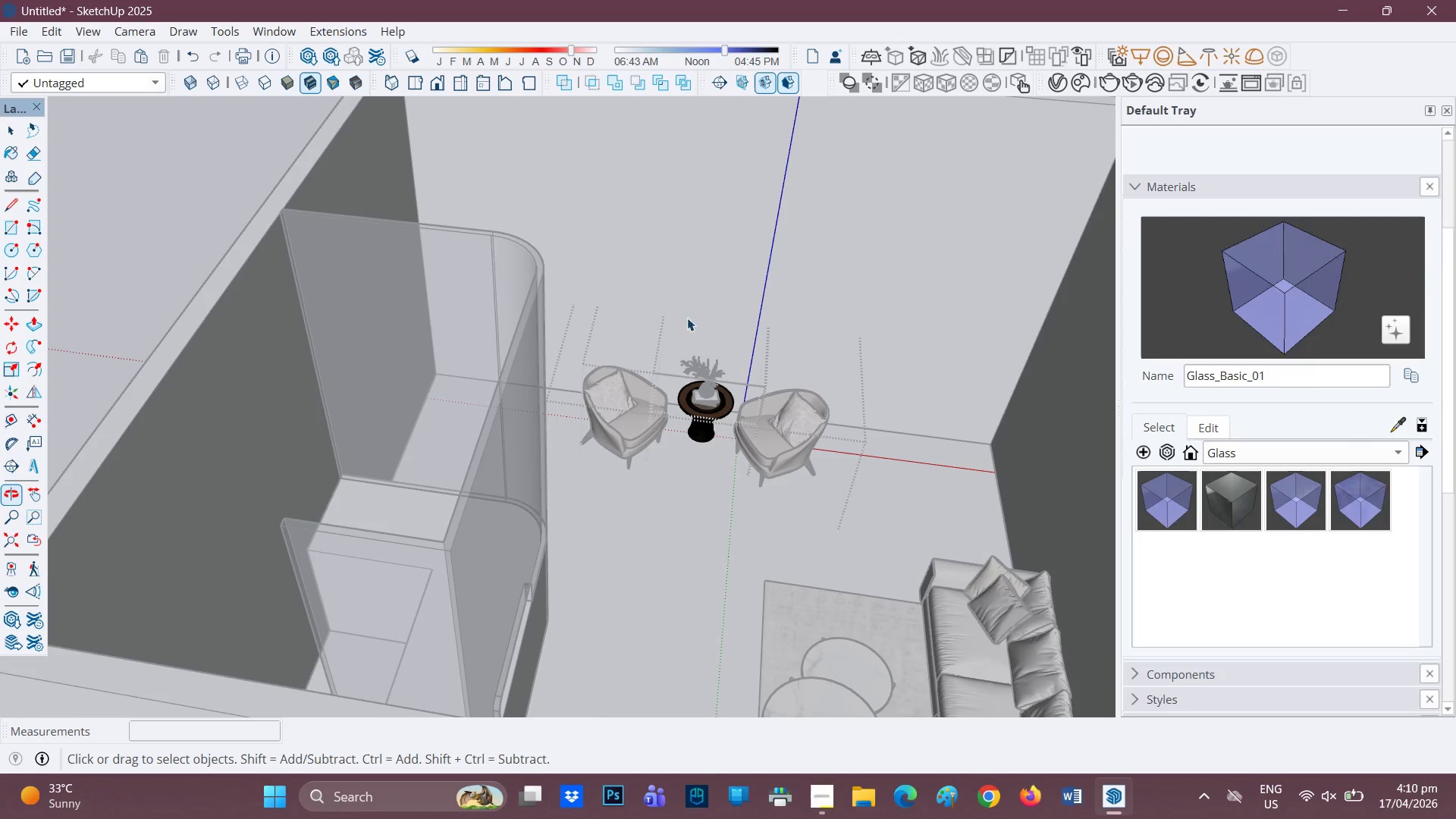 
key(Space)
 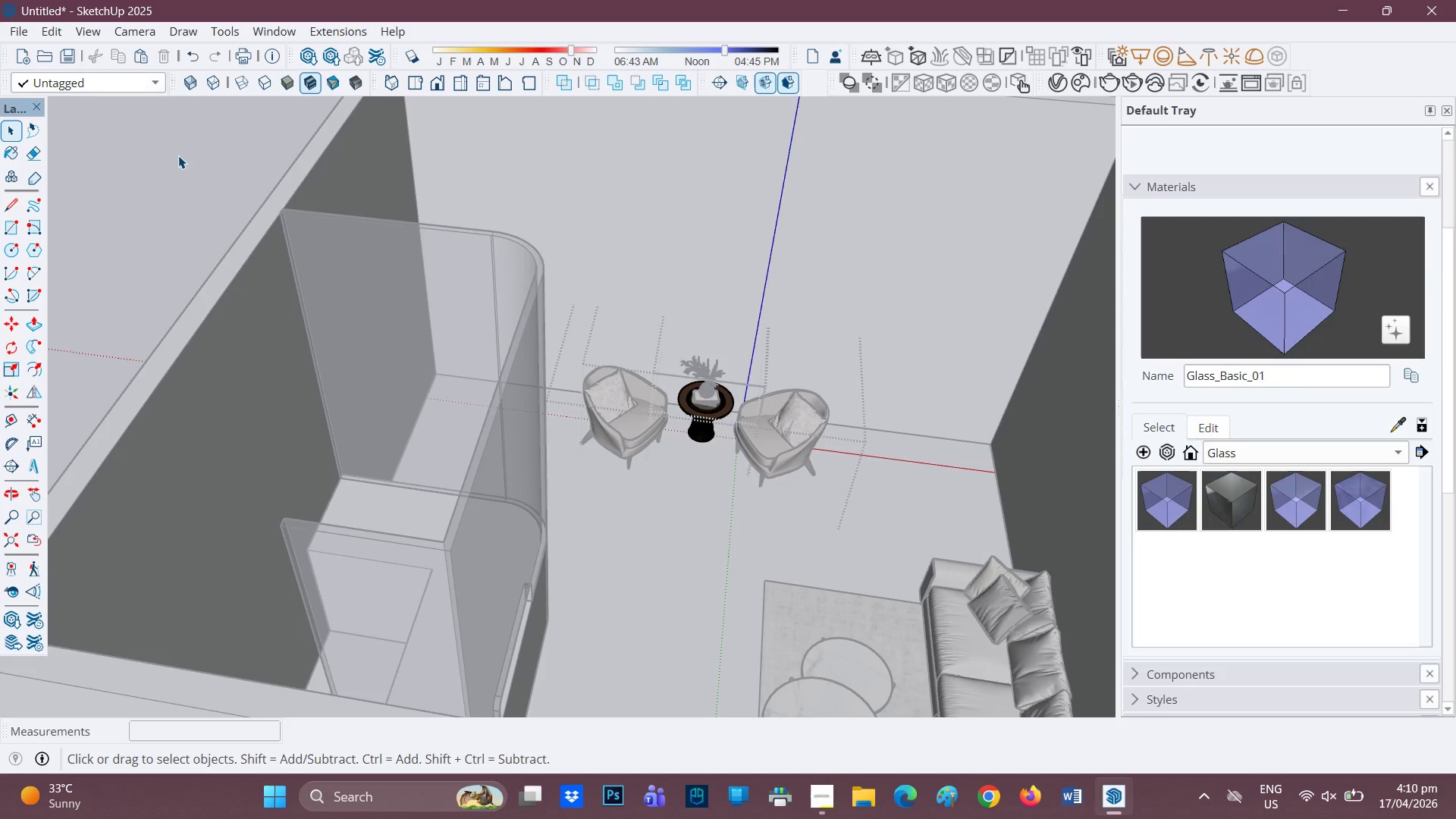 
double_click([178, 155])
 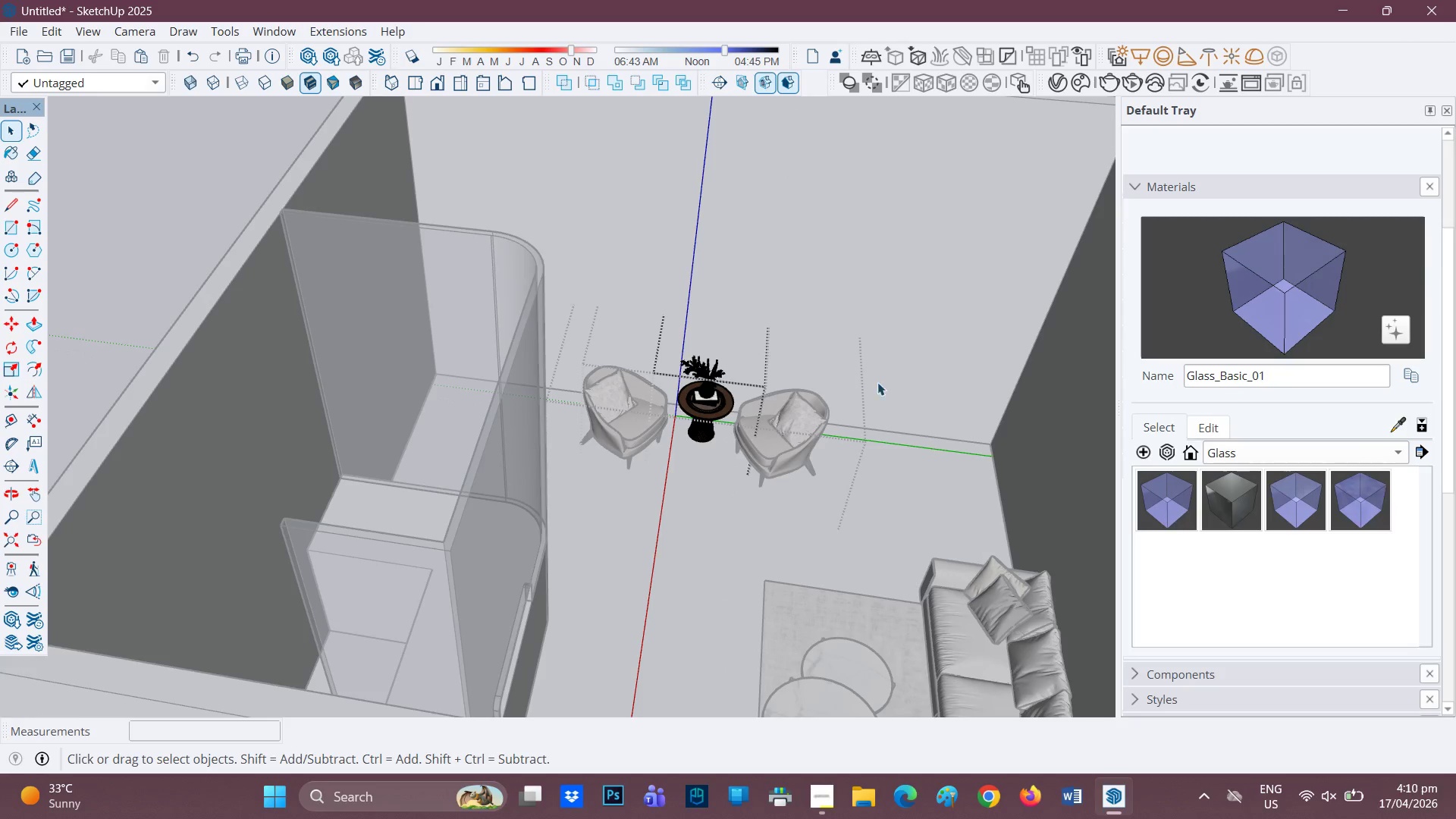 
scroll: coordinate [690, 410], scroll_direction: up, amount: 6.0
 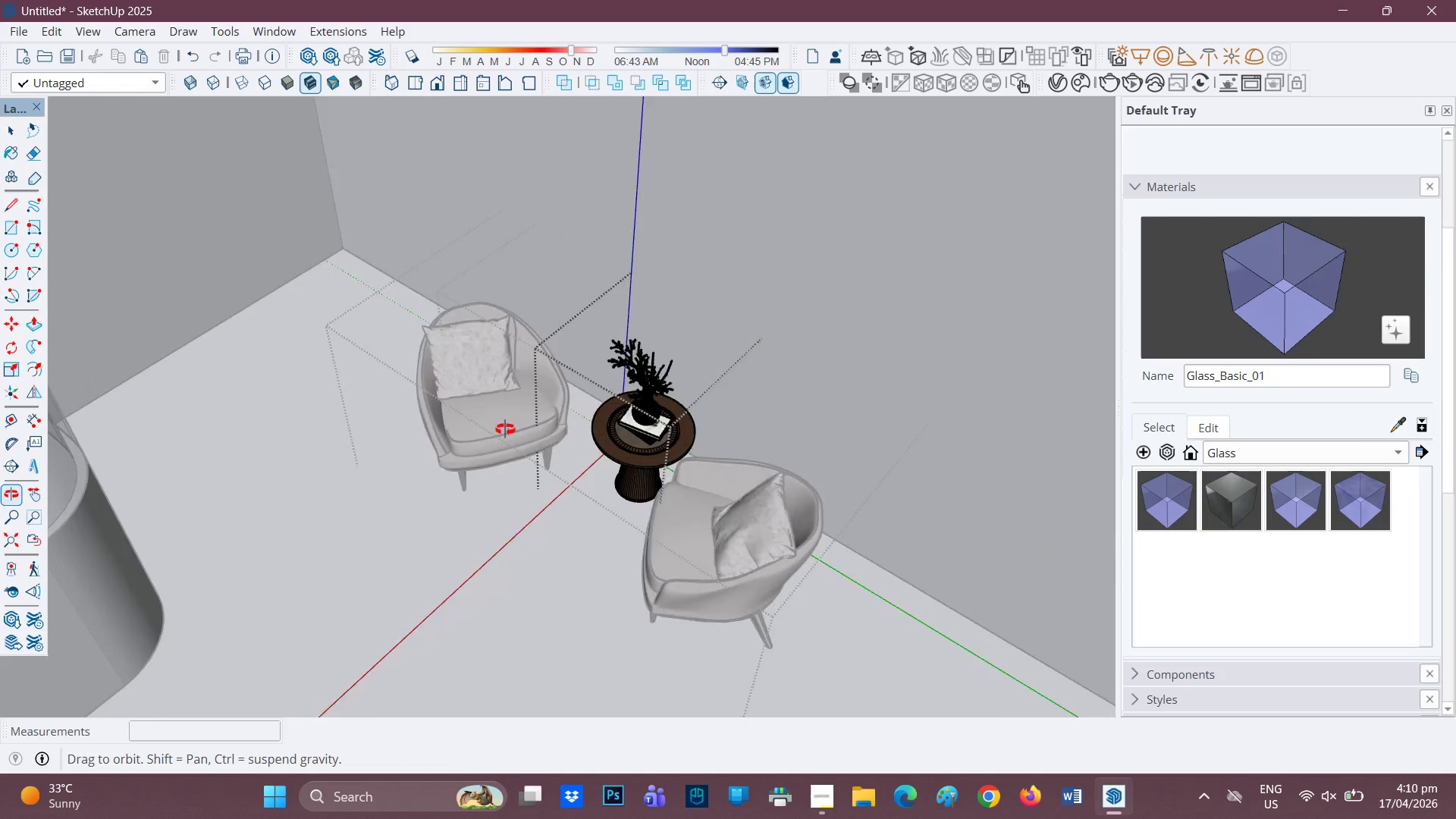 
scroll: coordinate [287, 239], scroll_direction: down, amount: 11.0
 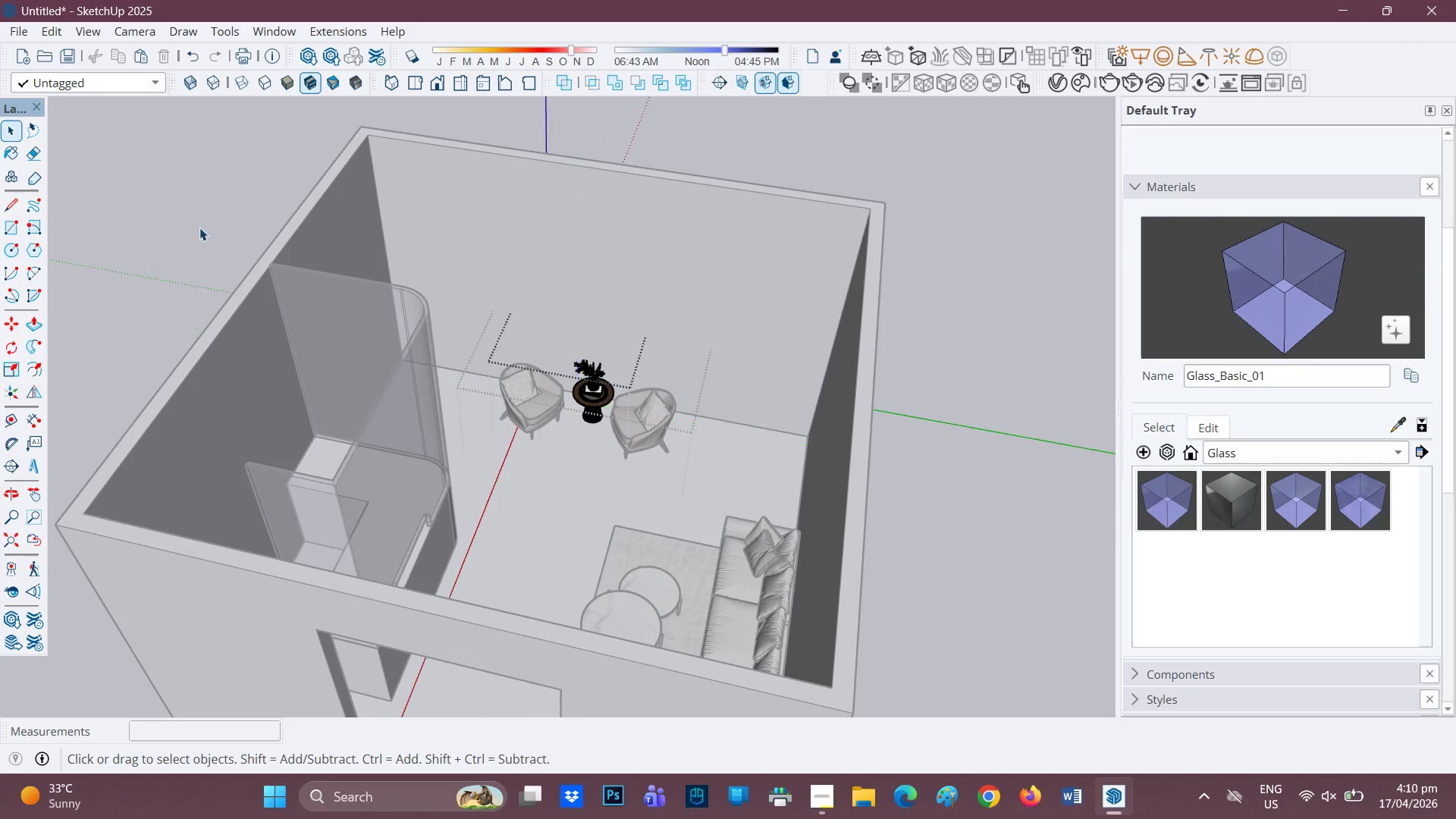 
left_click([228, 260])
 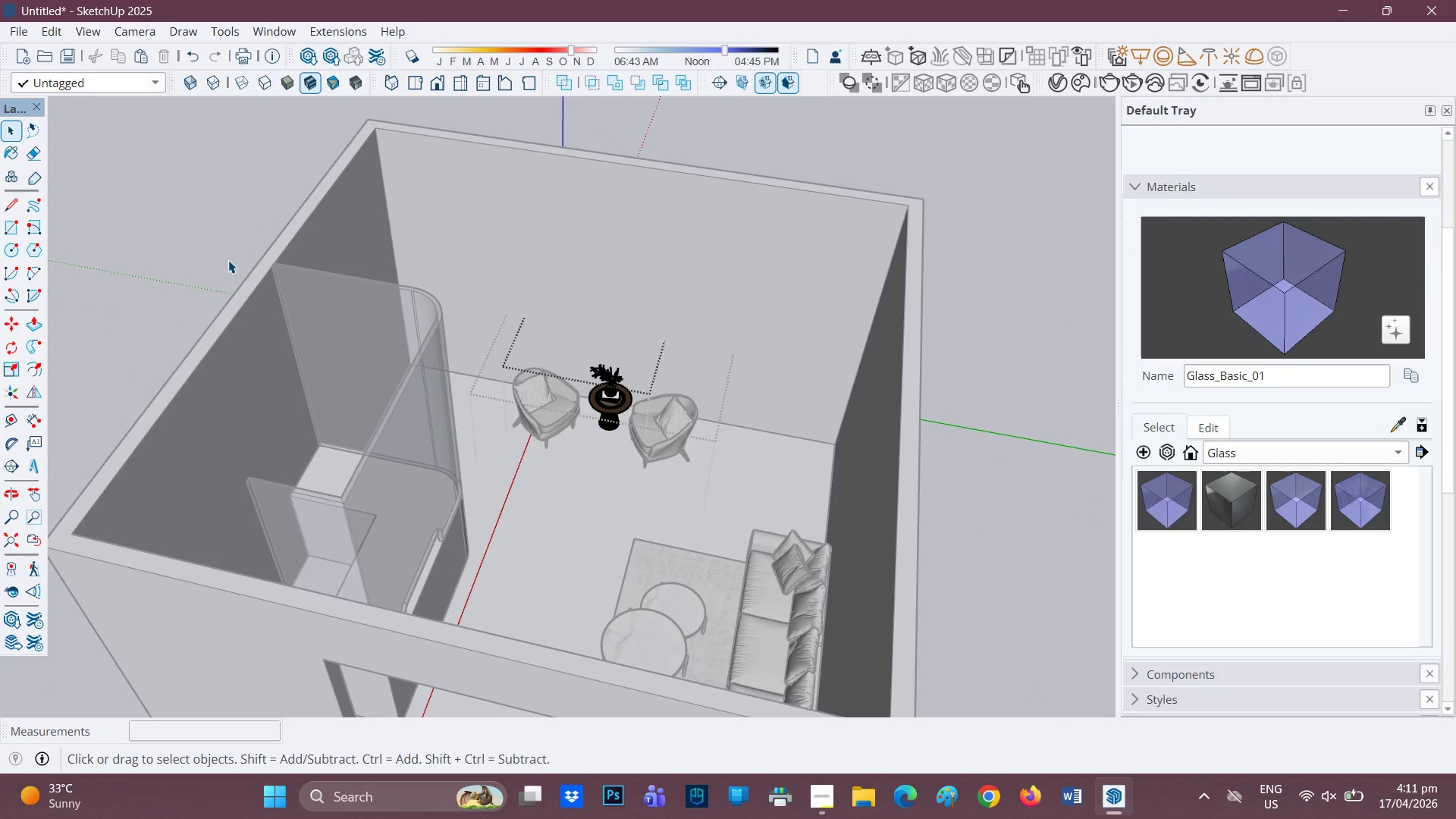 
scroll: coordinate [228, 265], scroll_direction: up, amount: 1.0
 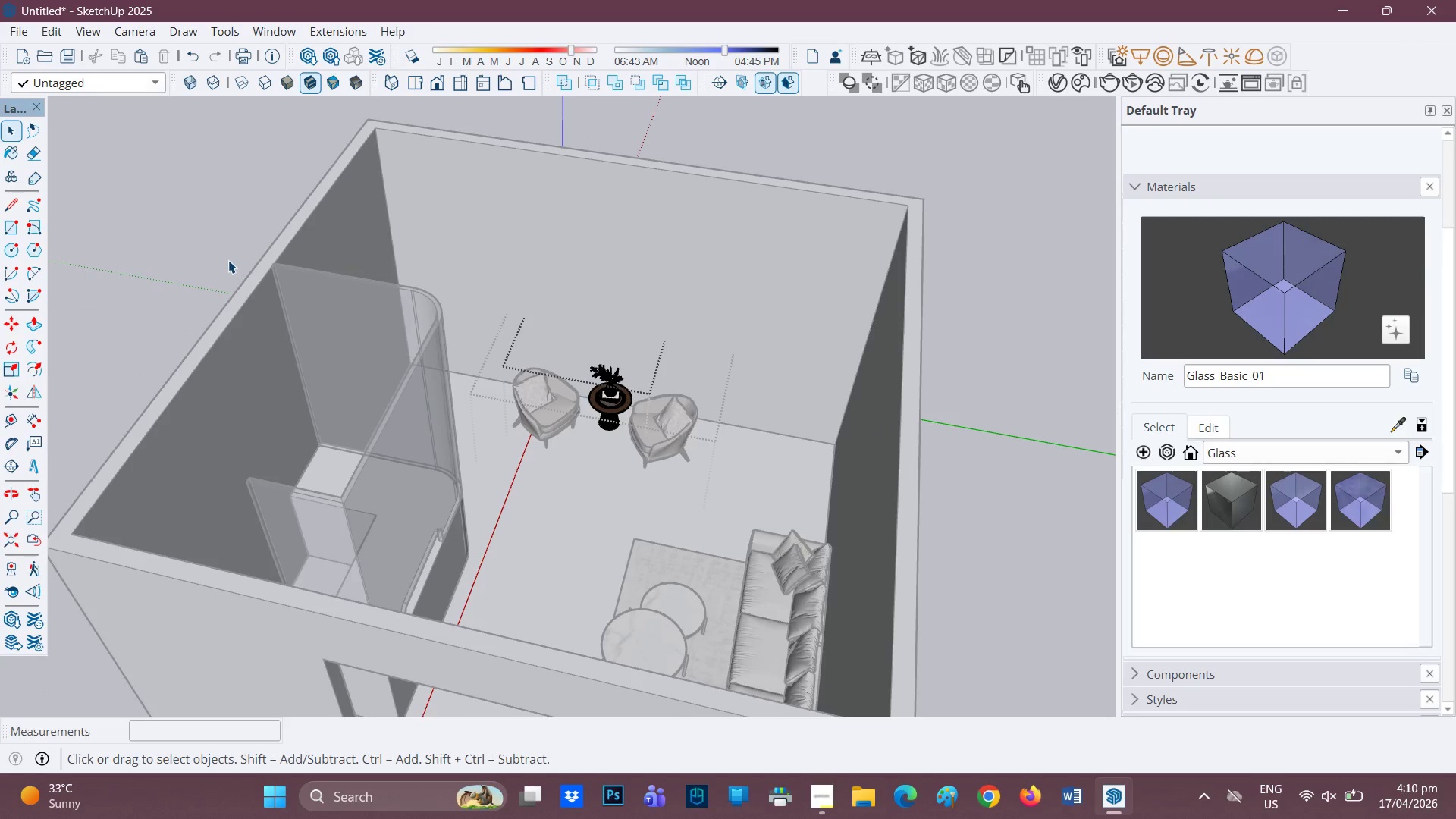 
double_click([228, 260])
 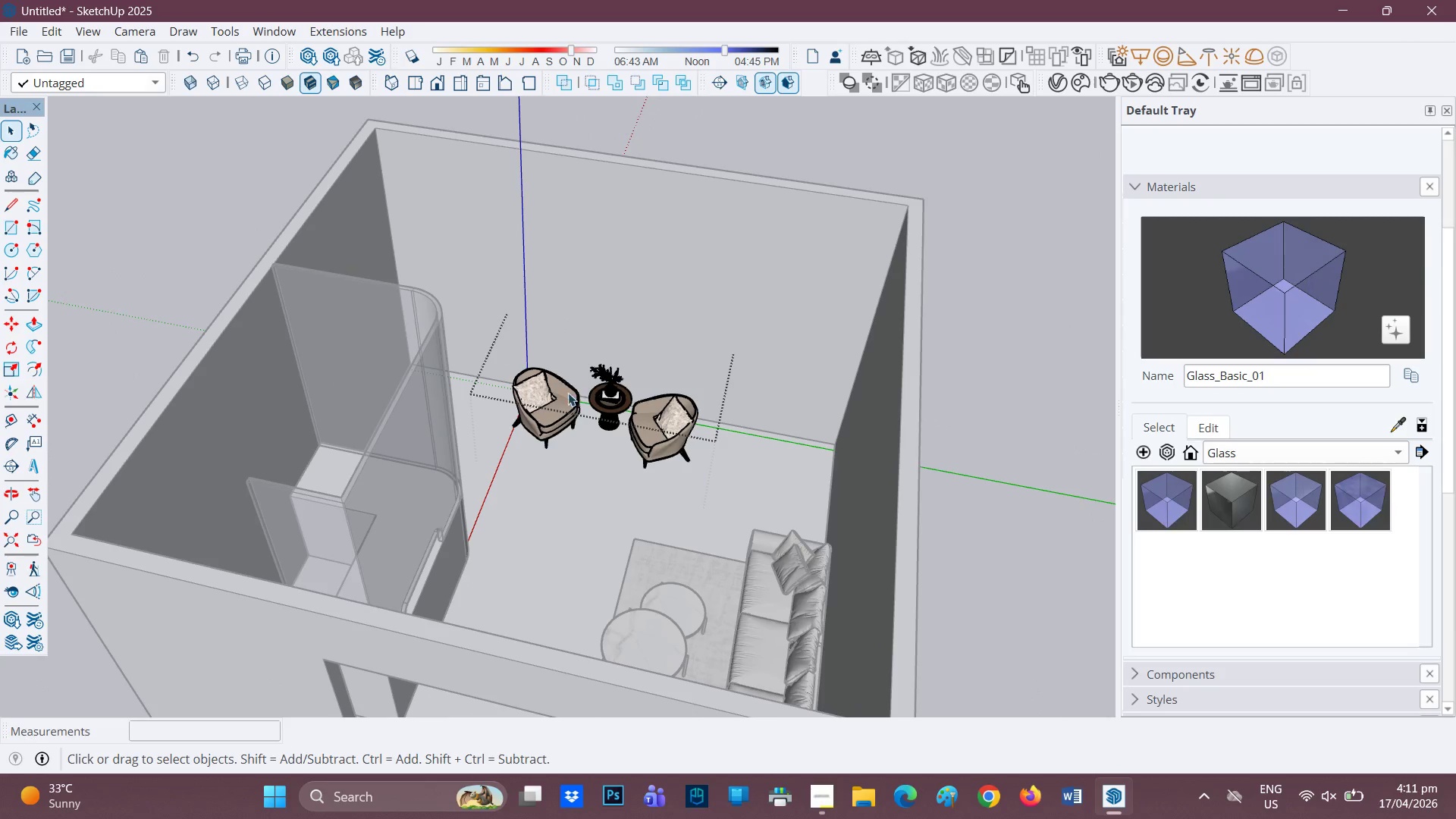 
scroll: coordinate [777, 468], scroll_direction: down, amount: 2.0
 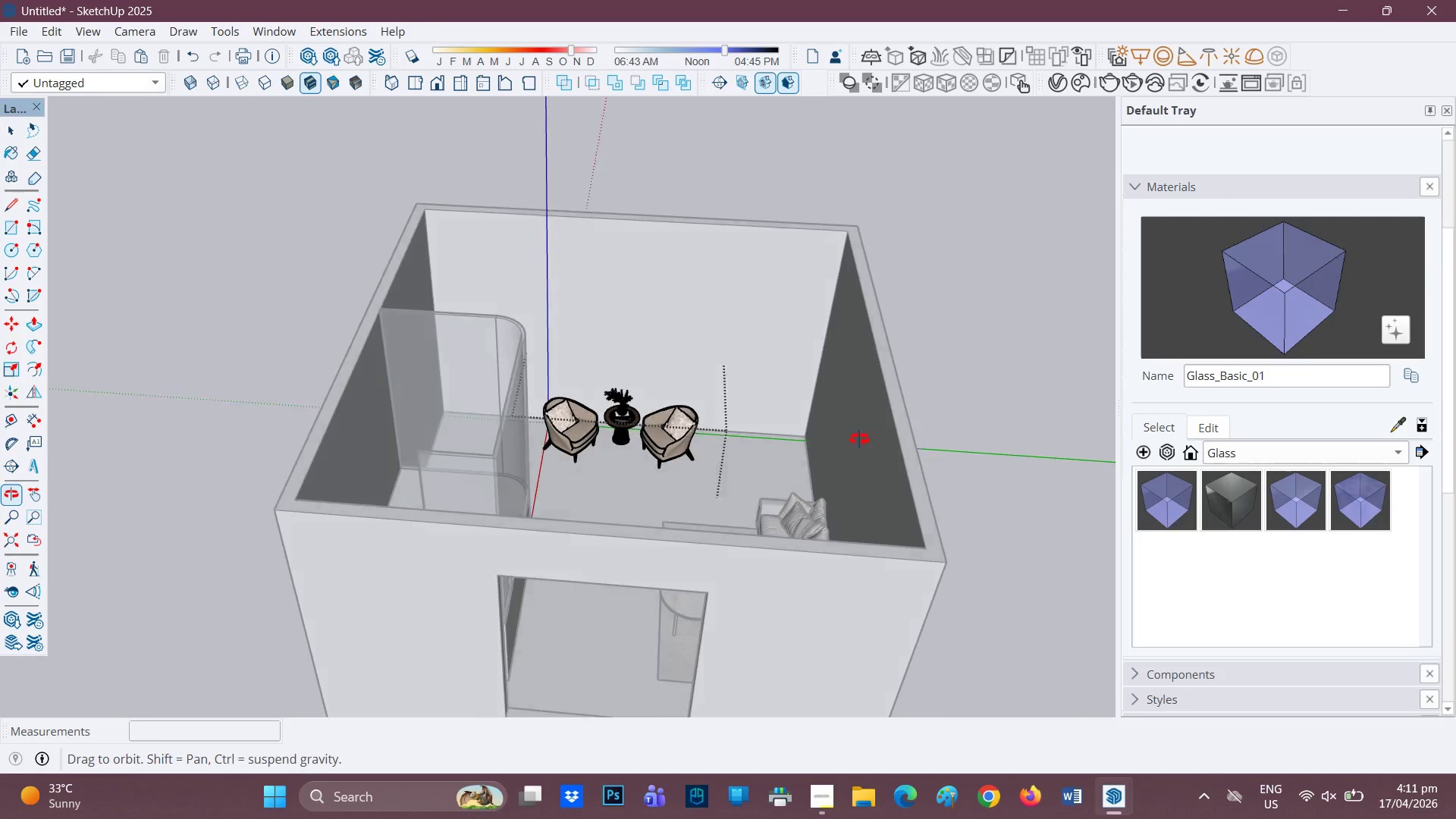 
scroll: coordinate [582, 431], scroll_direction: up, amount: 3.0
 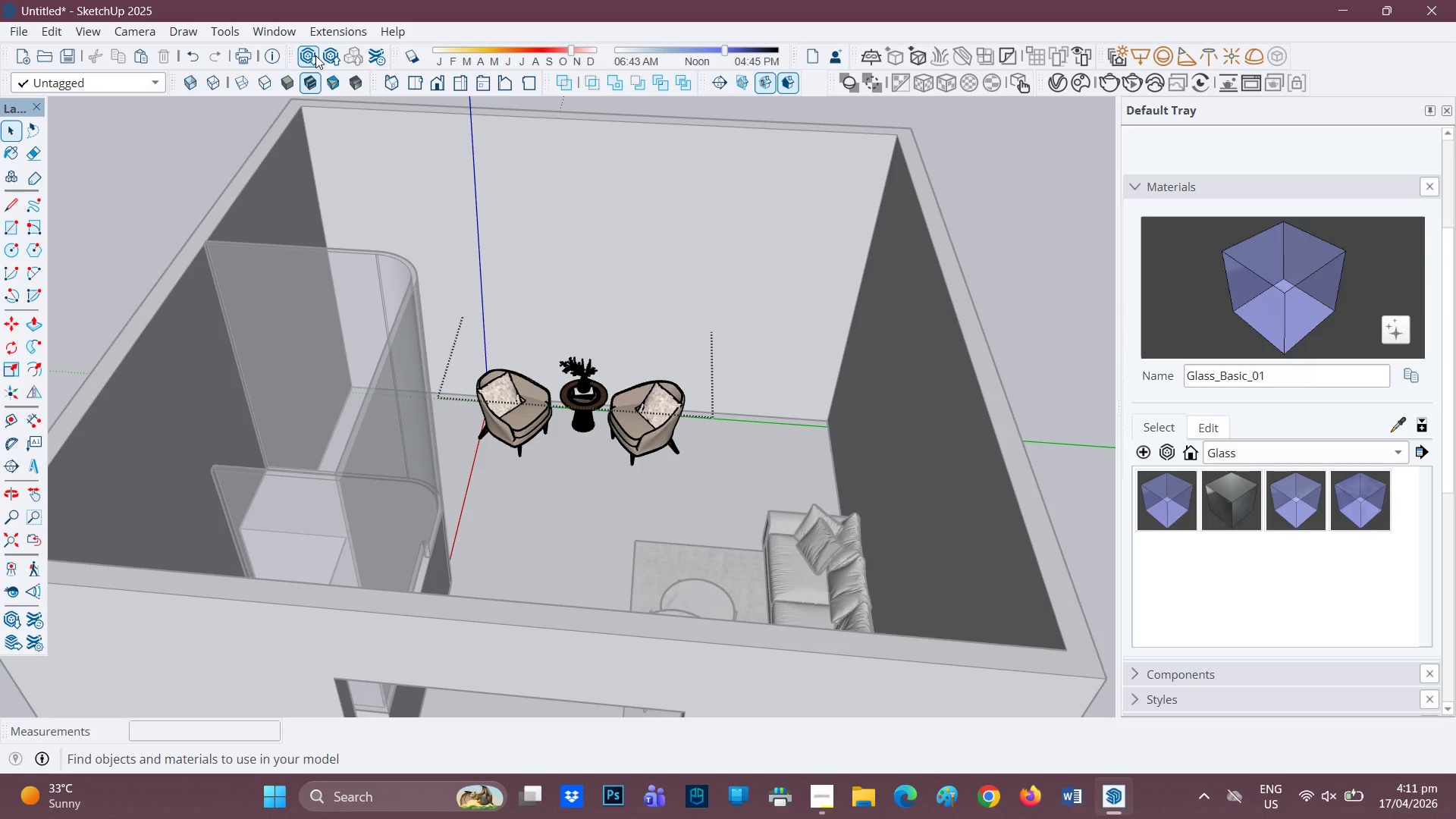 
left_click([310, 55])
 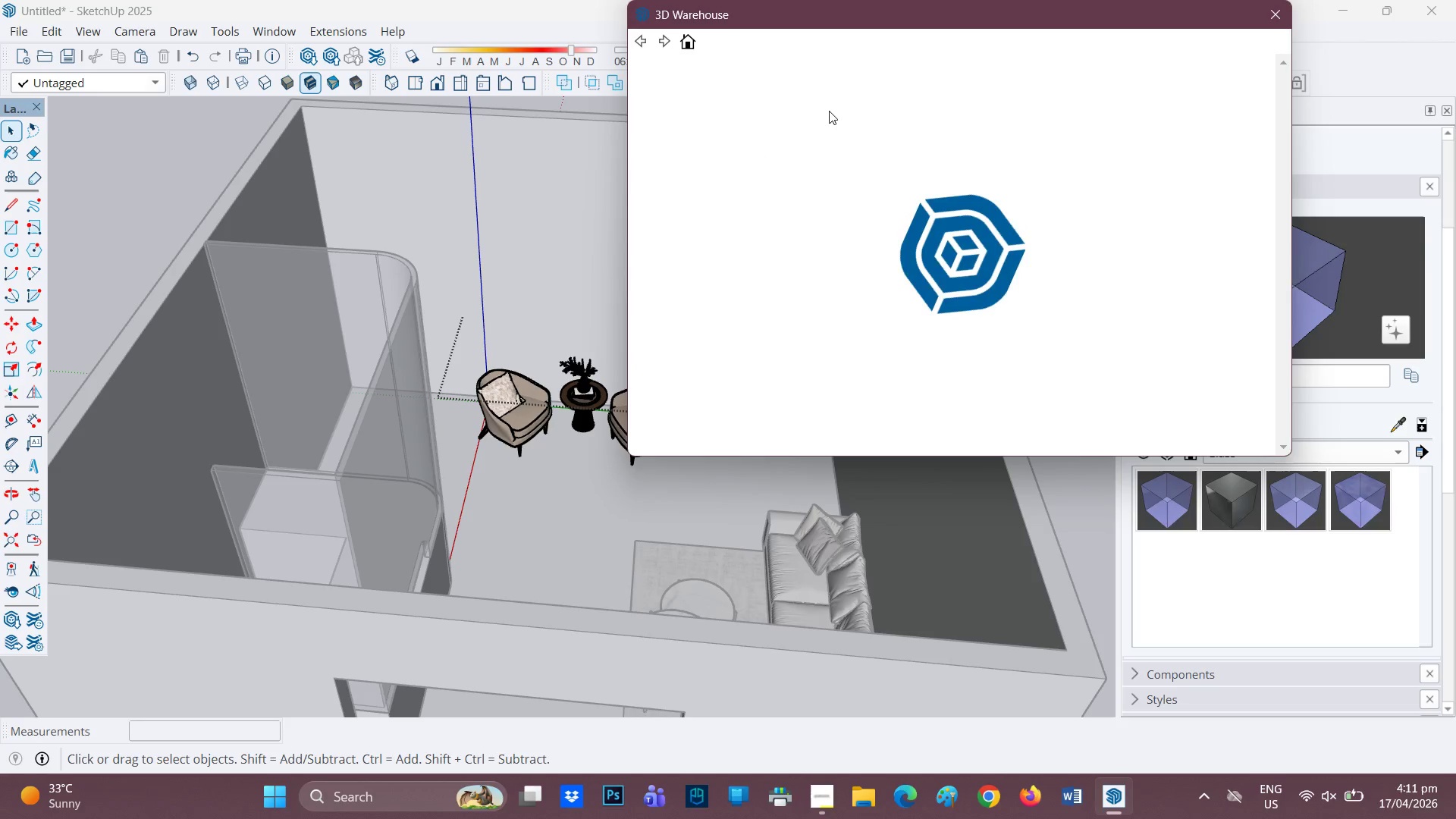 
wait(8.52)
 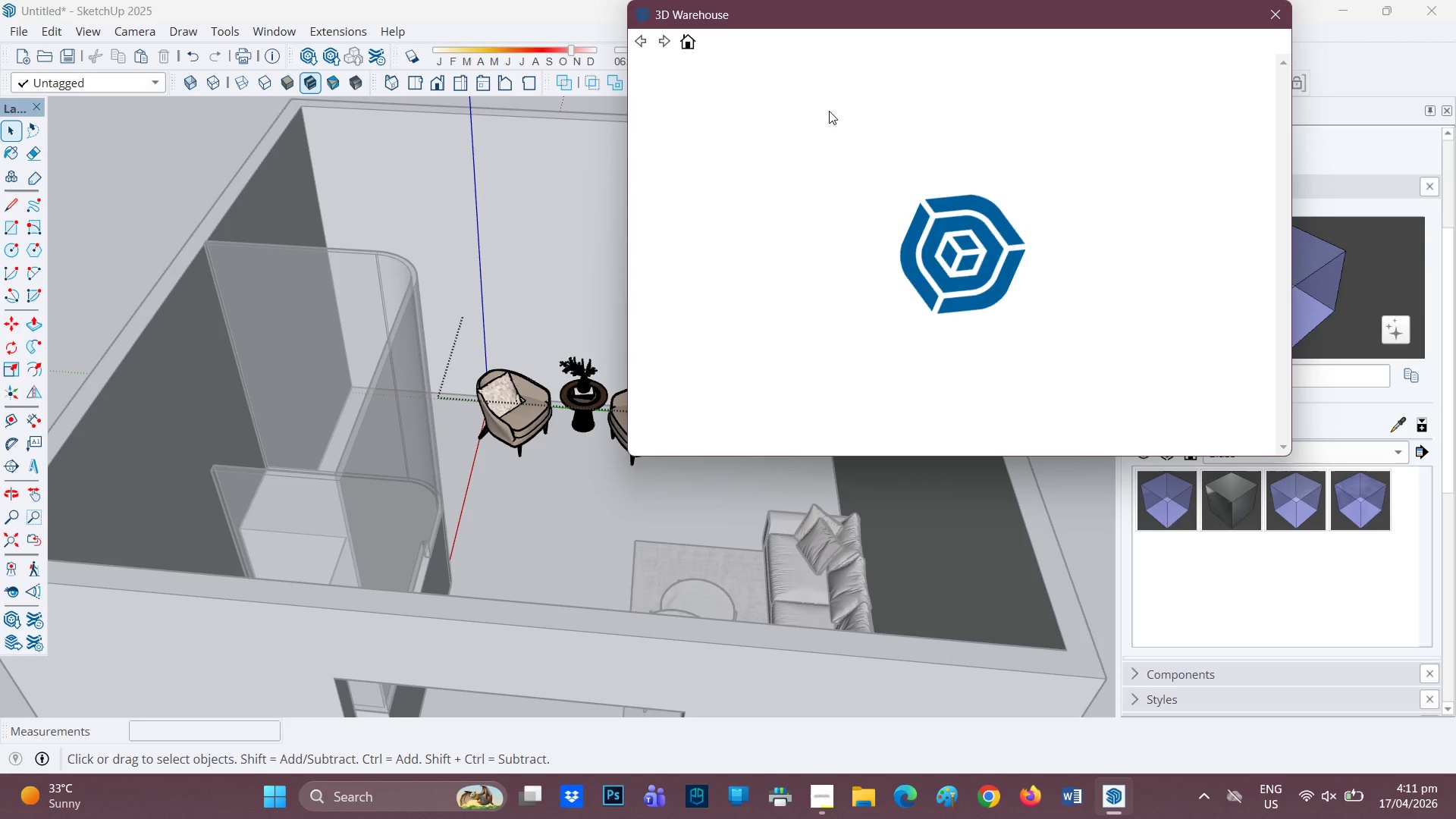 
left_click_drag(start_coordinate=[791, 82], to_coordinate=[639, 80])
 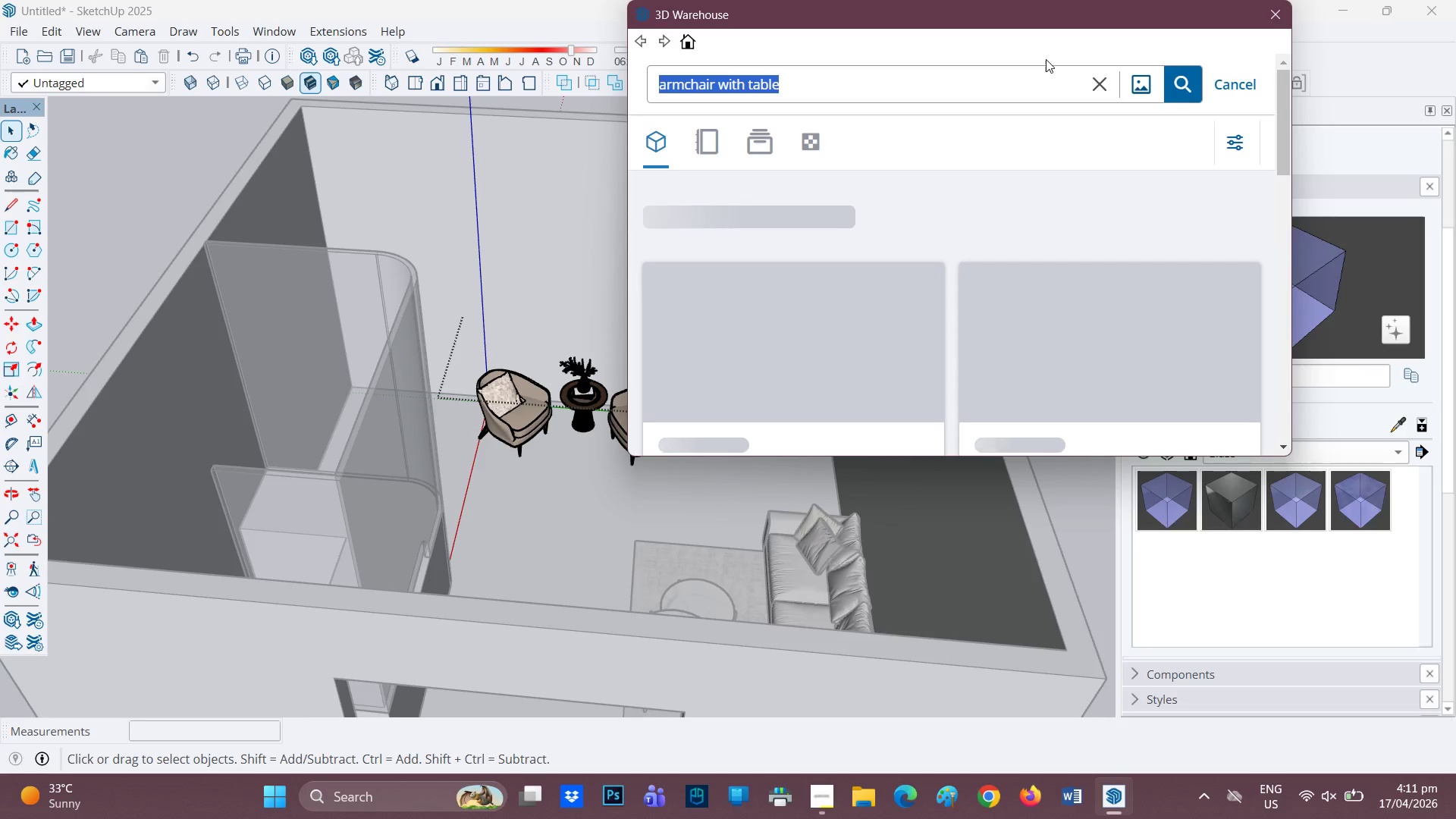 
scroll: coordinate [1166, 47], scroll_direction: up, amount: 1.0
 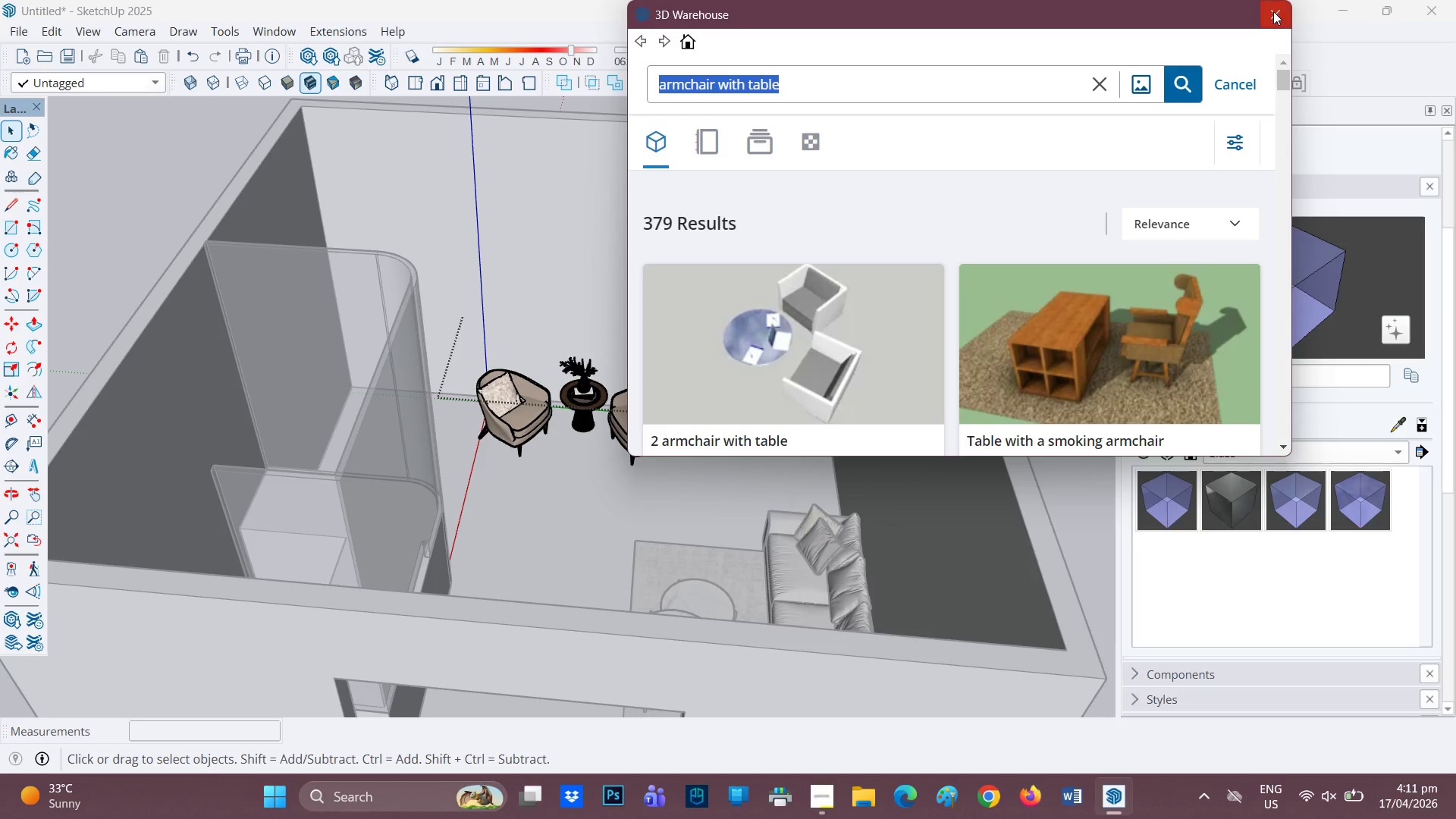 
left_click([1273, 11])
 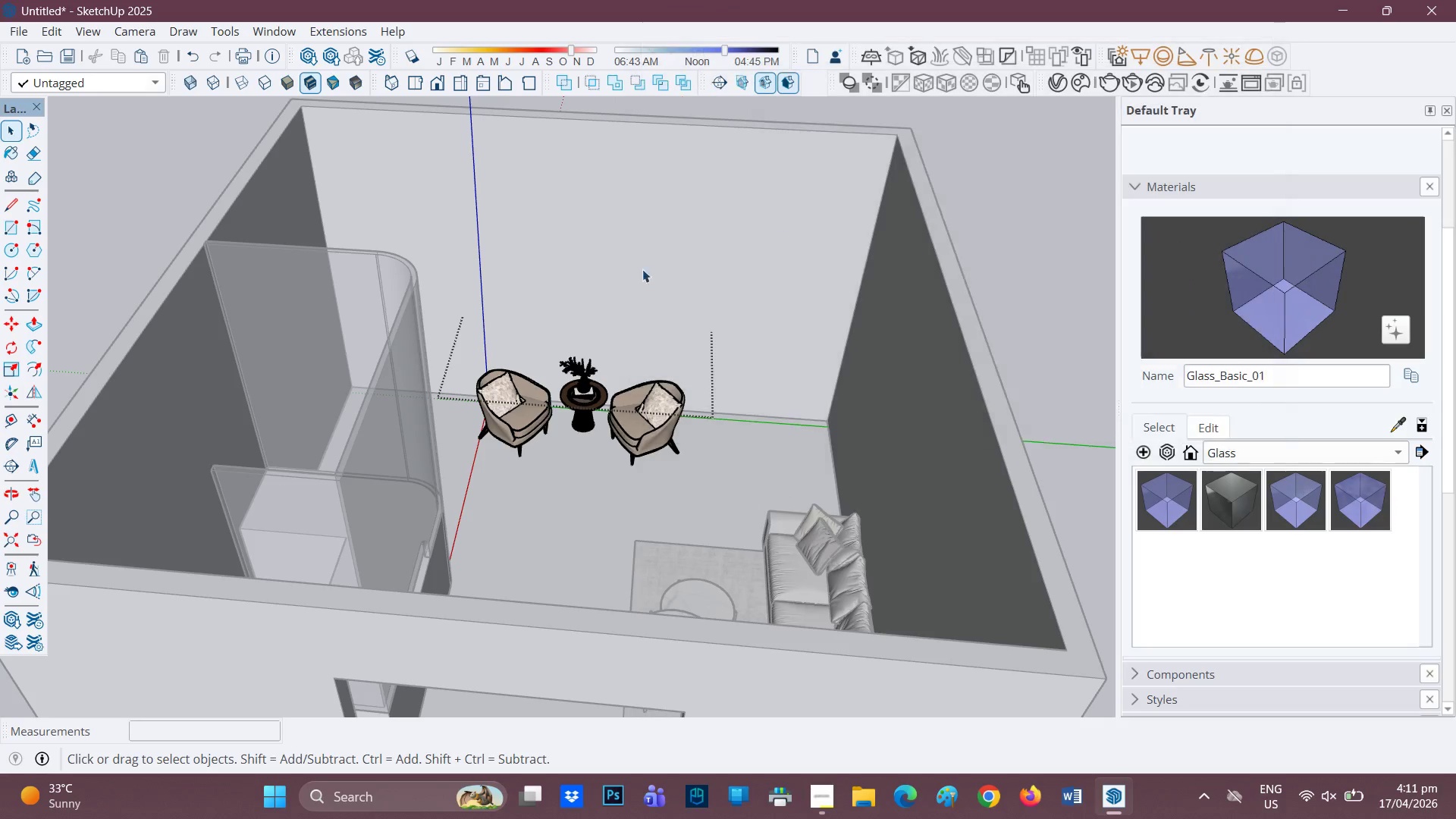 
scroll: coordinate [642, 364], scroll_direction: up, amount: 5.0
 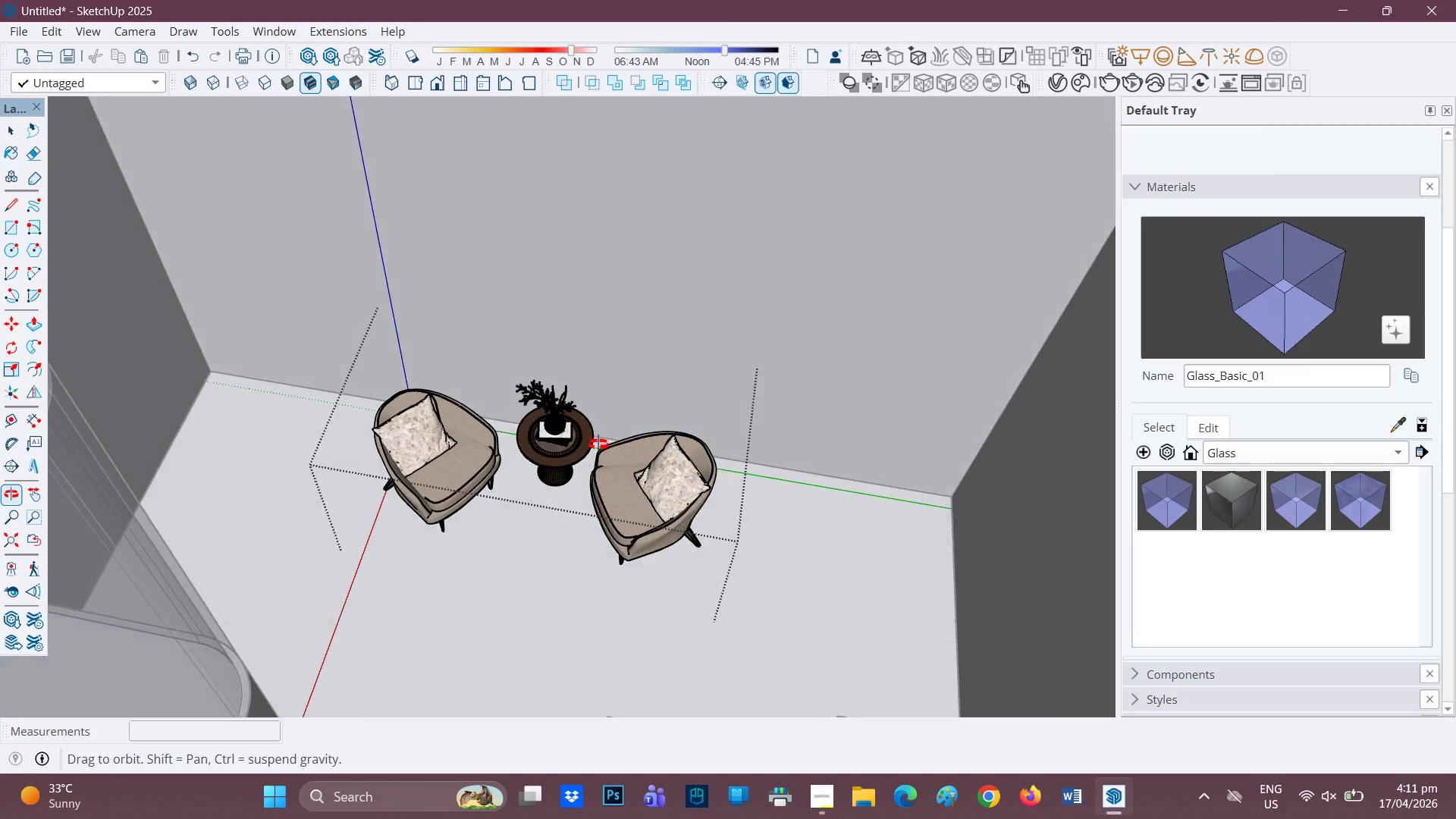 
scroll: coordinate [580, 447], scroll_direction: down, amount: 6.0
 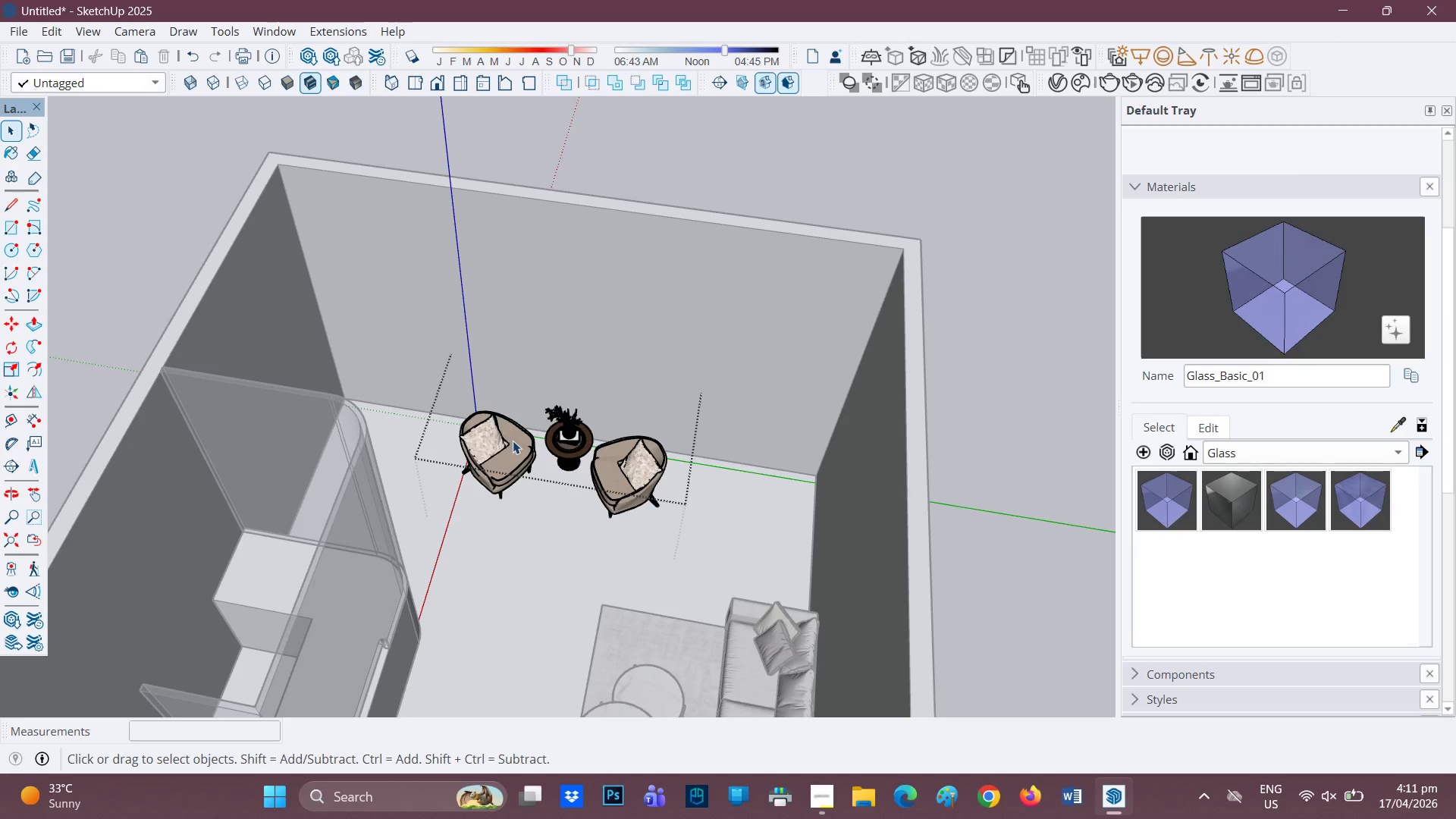 
key(H)
 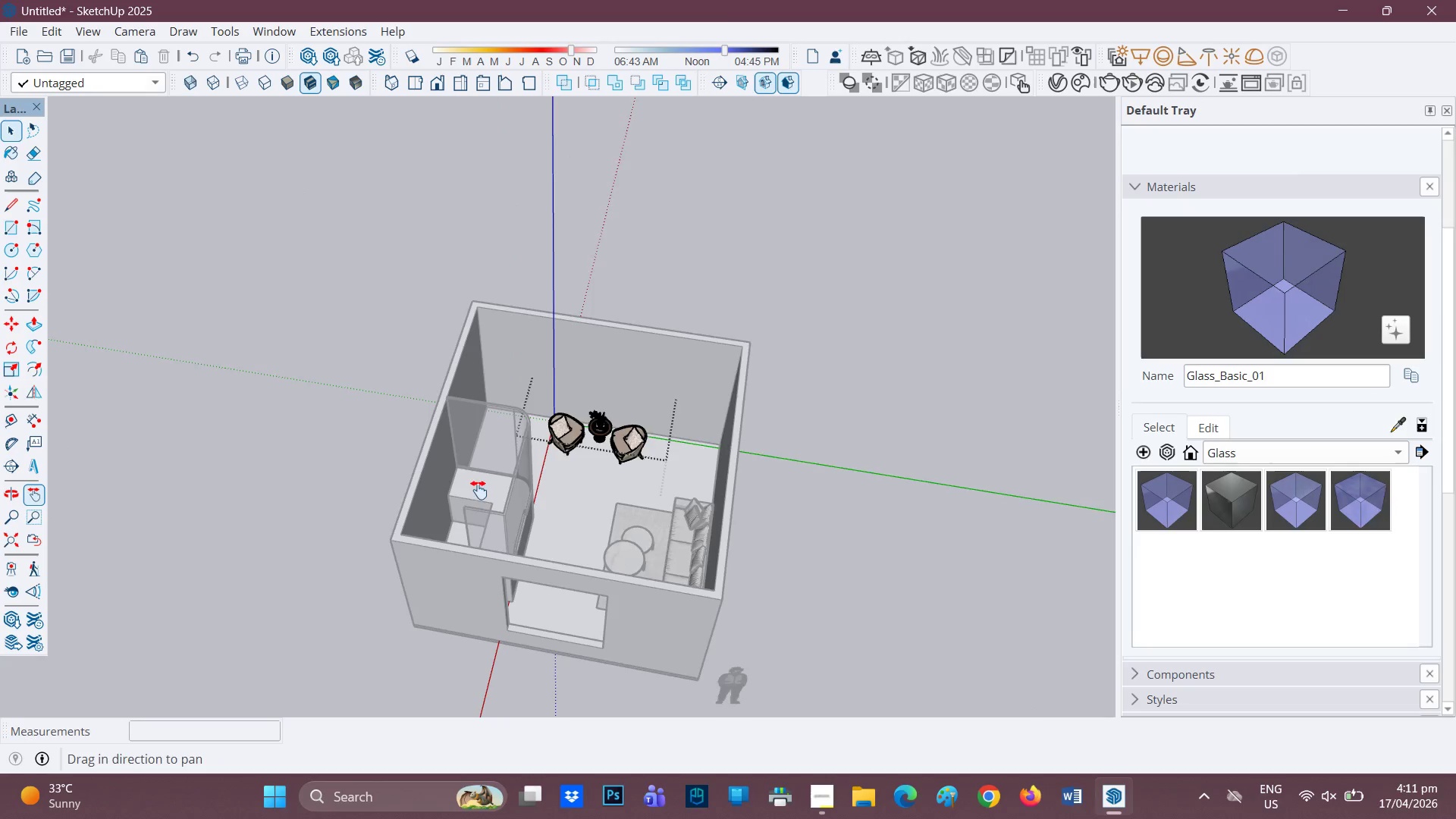 
scroll: coordinate [644, 432], scroll_direction: down, amount: 9.0
 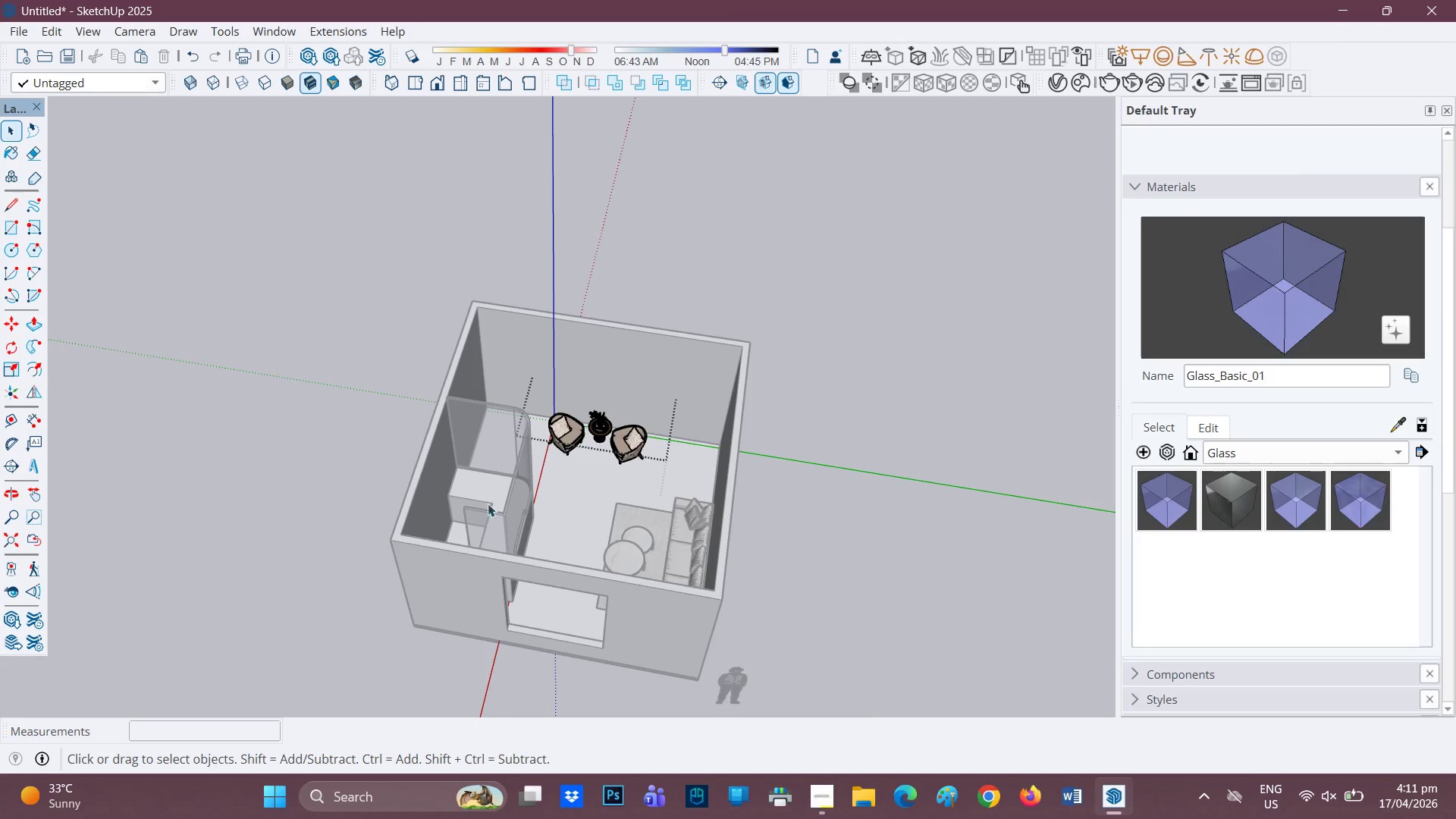 
left_click_drag(start_coordinate=[476, 492], to_coordinate=[789, 356])
 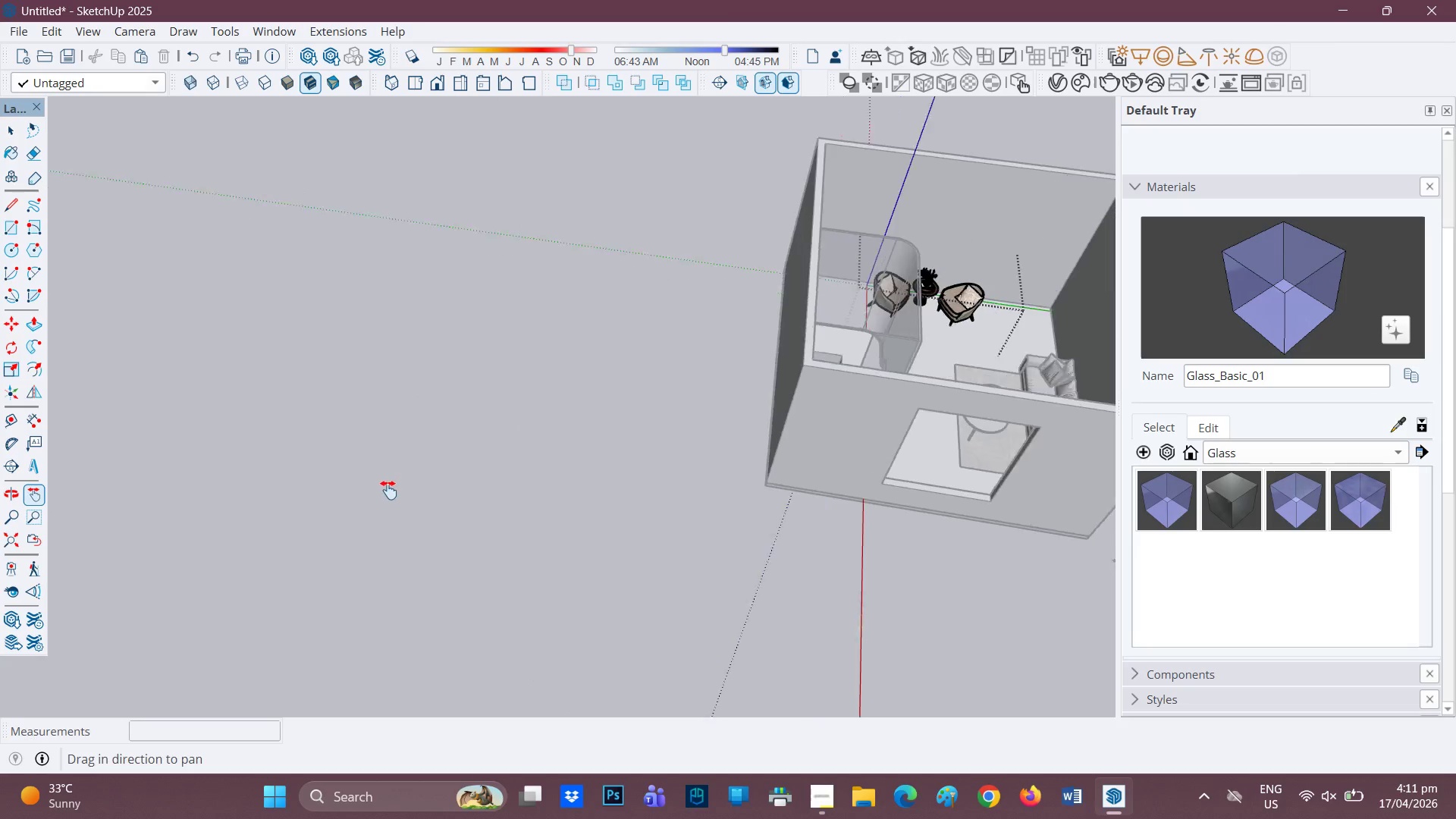 
key(C)
 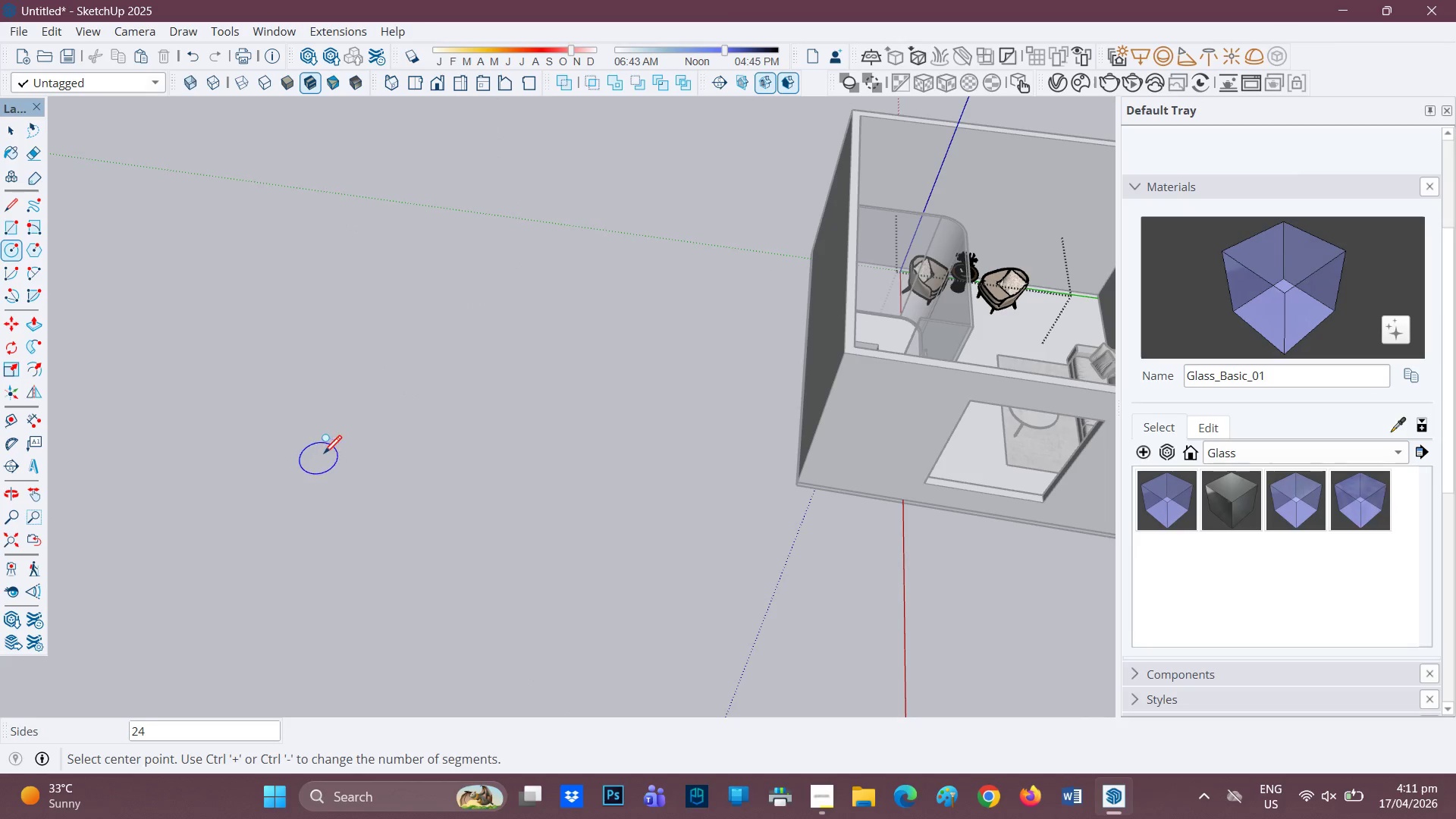 
scroll: coordinate [388, 490], scroll_direction: up, amount: 2.0
 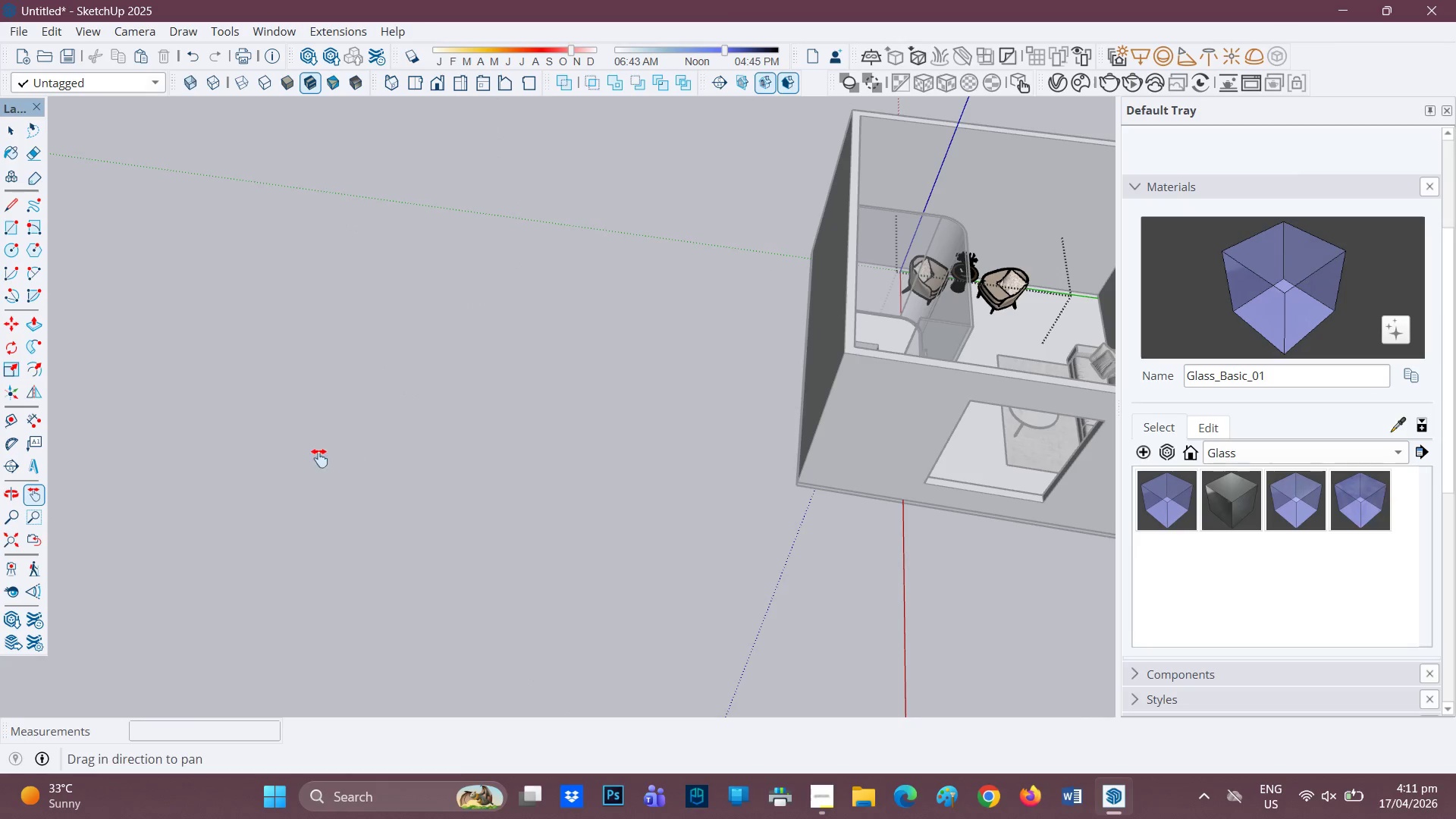 
left_click([325, 454])
 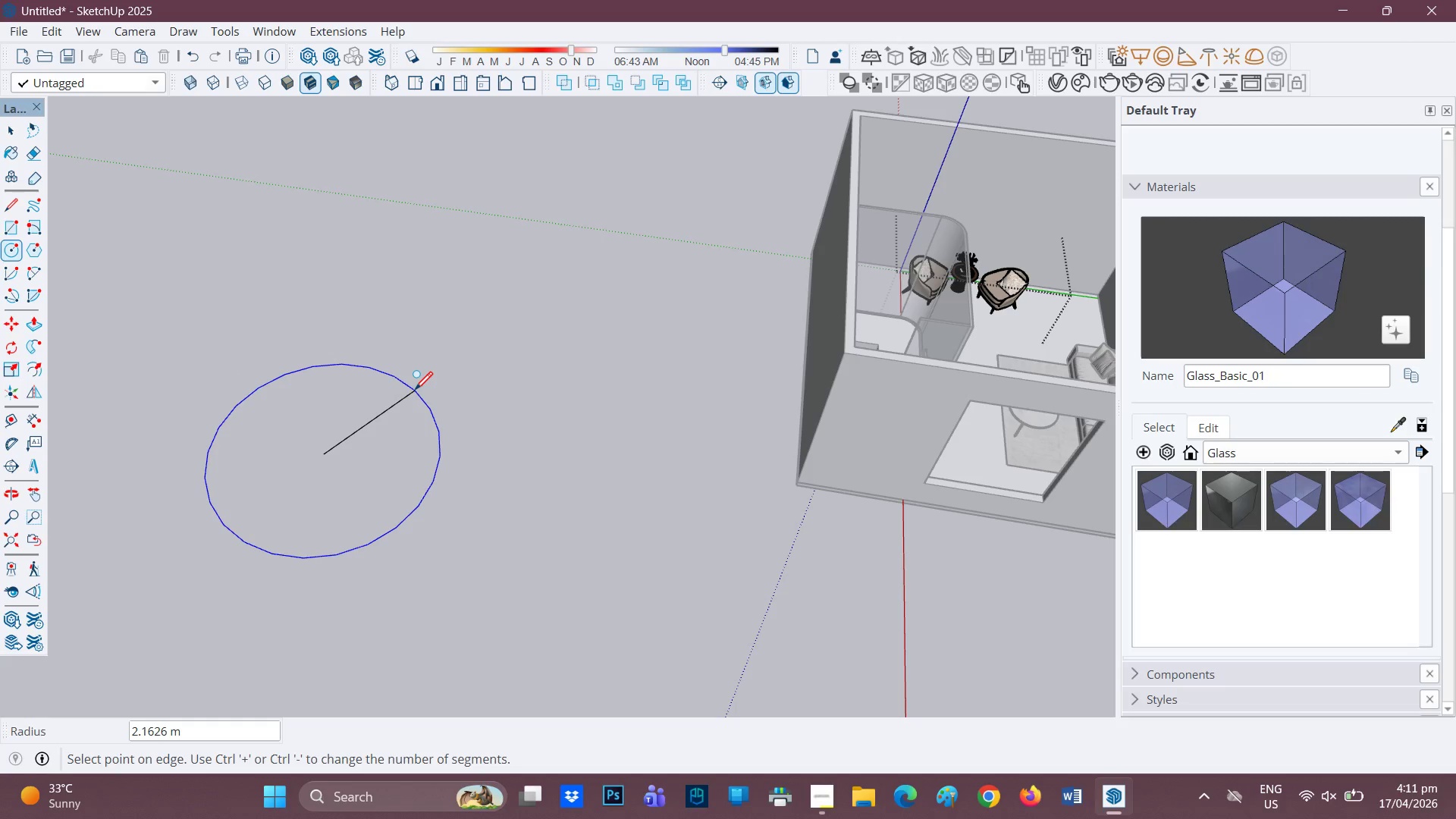 
left_click([415, 391])
 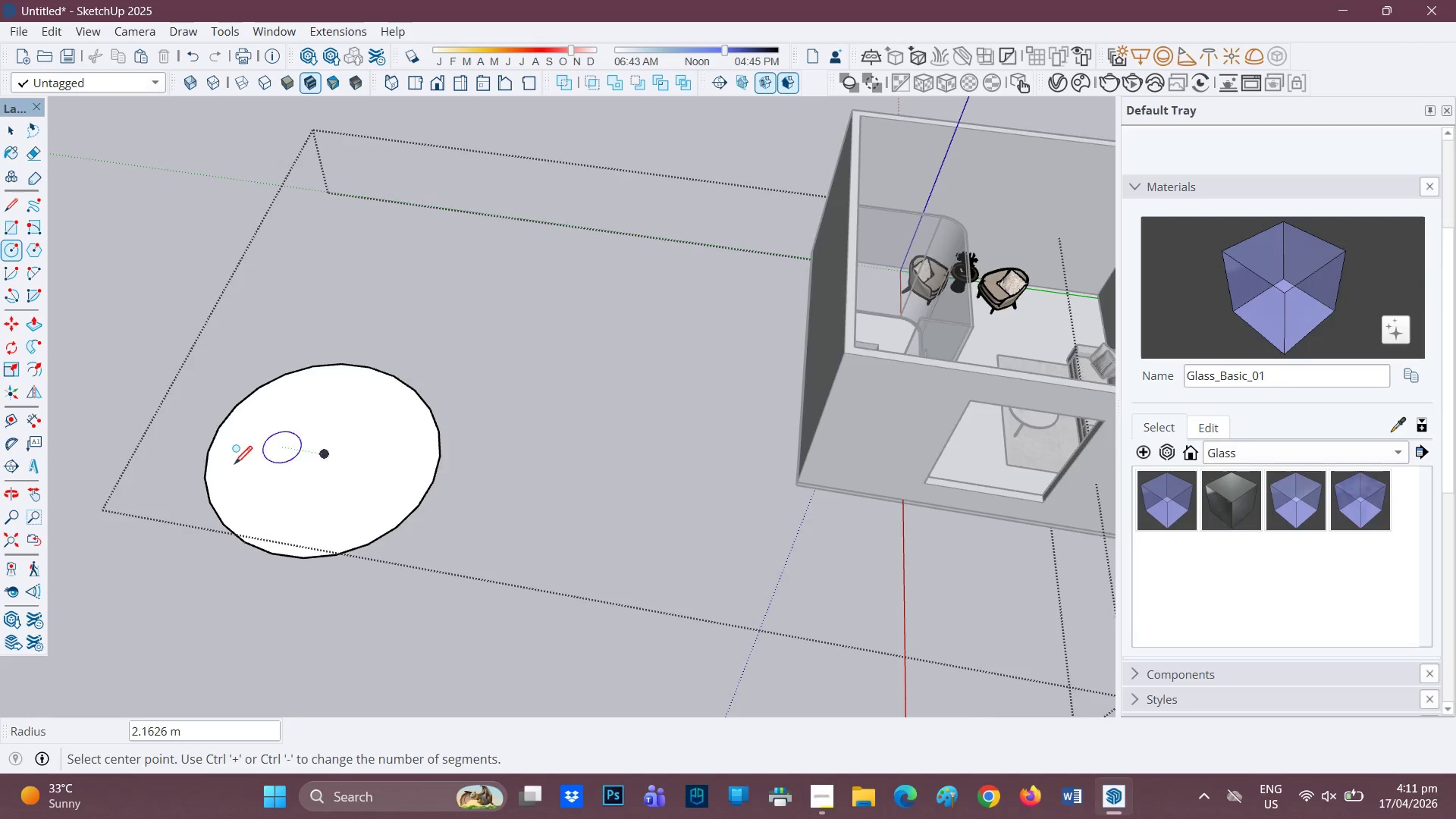 
scroll: coordinate [234, 466], scroll_direction: up, amount: 3.0
 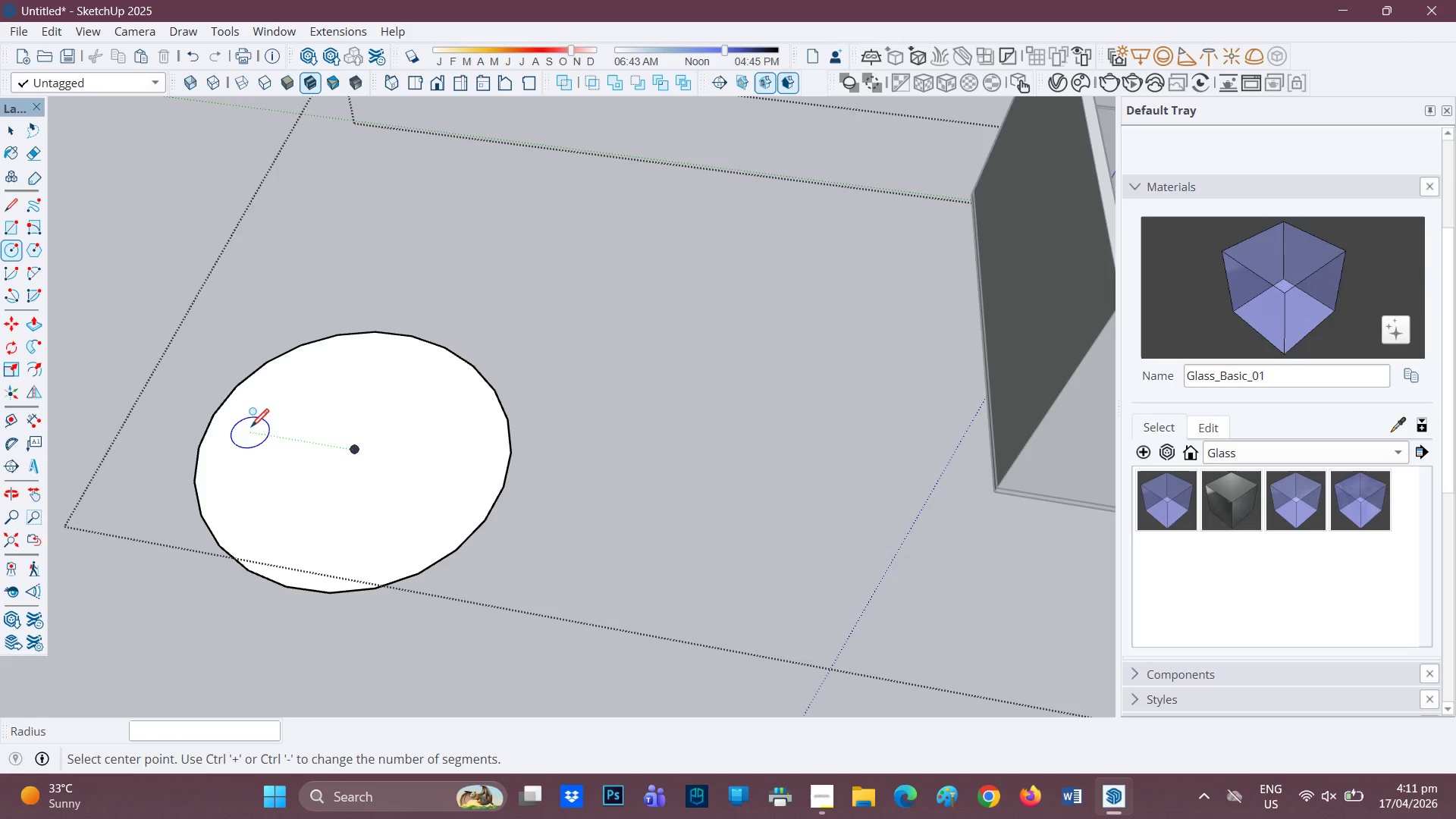 
key(L)
 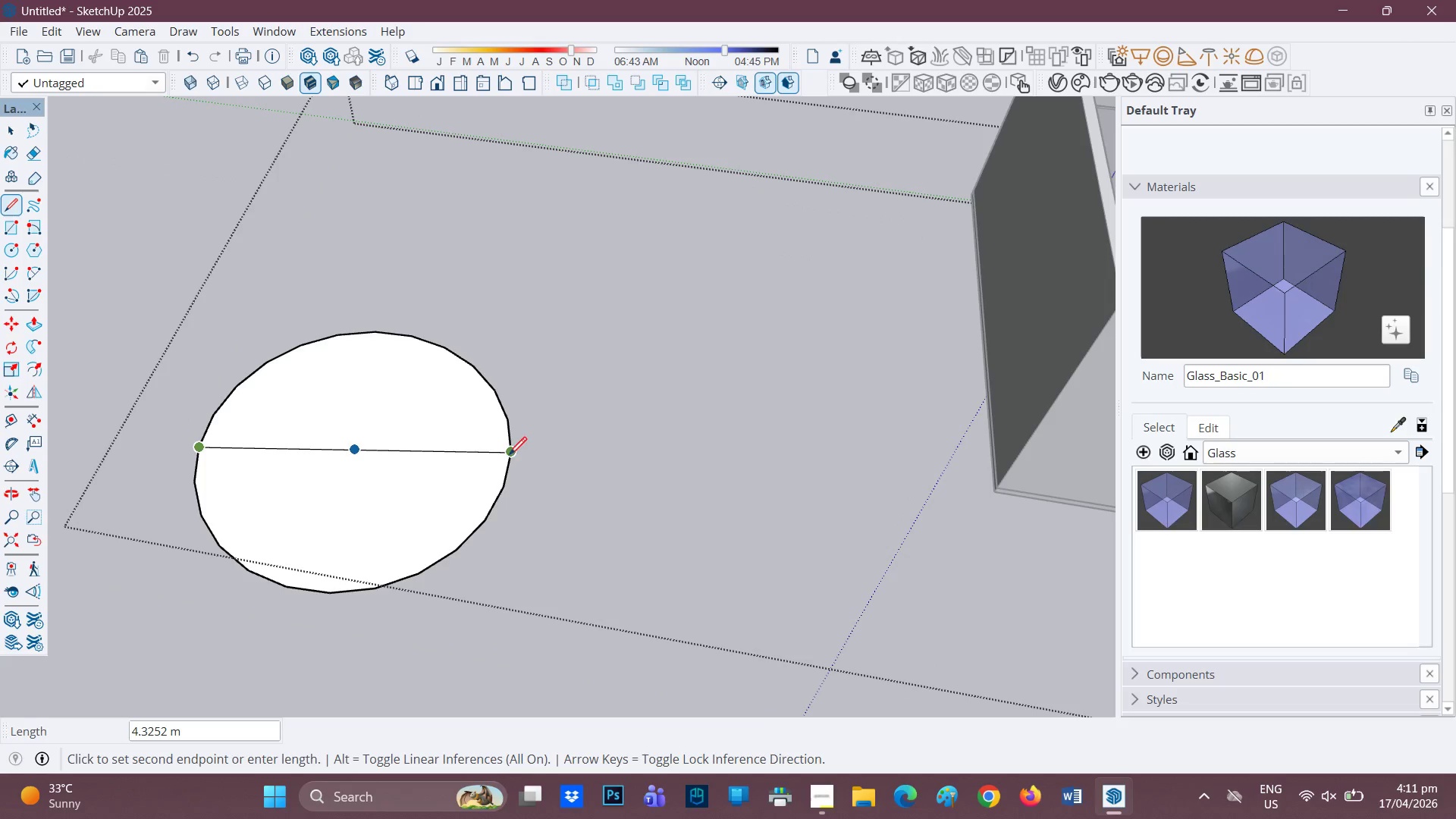 
left_click([508, 455])
 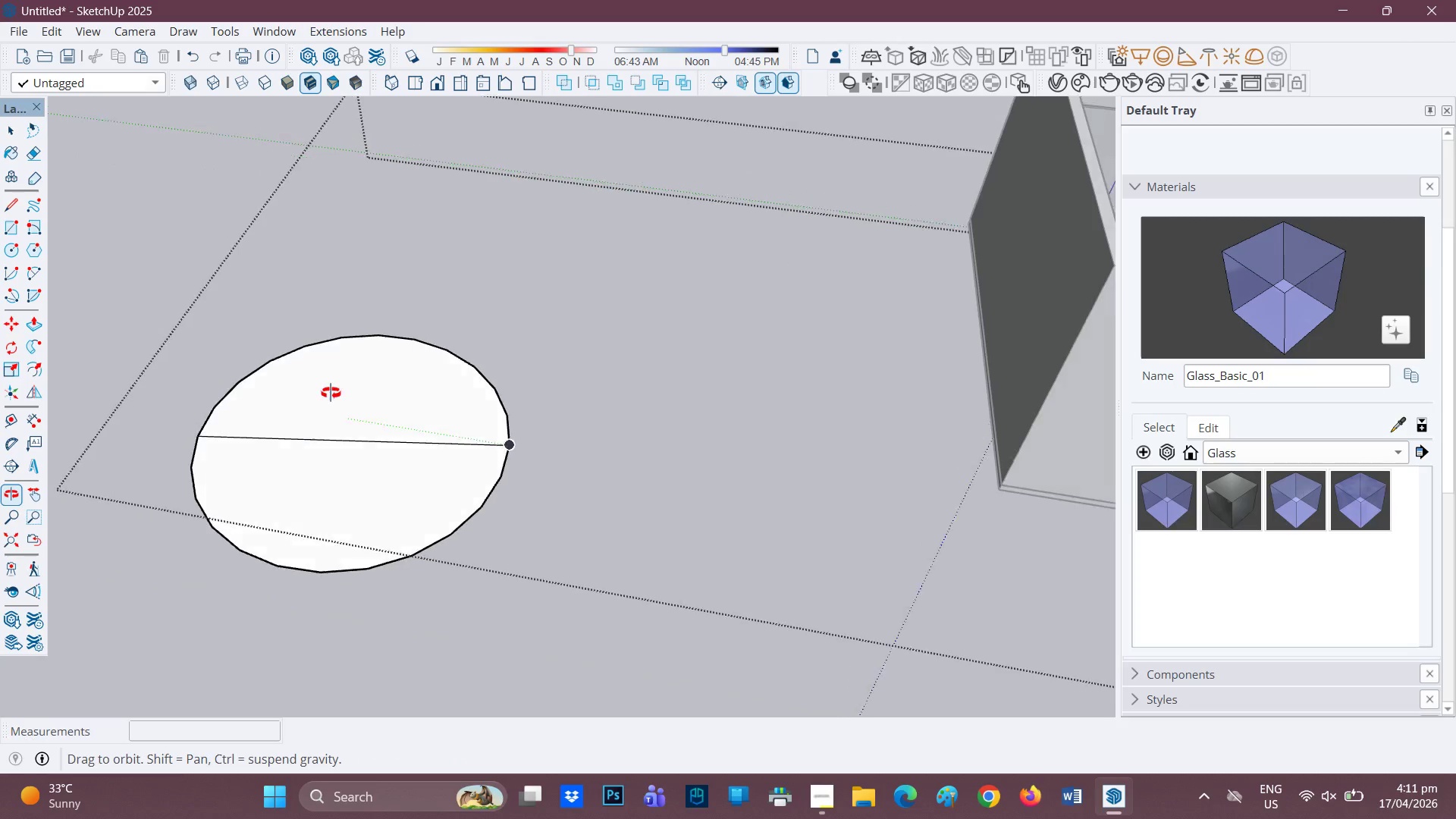 
key(Space)
 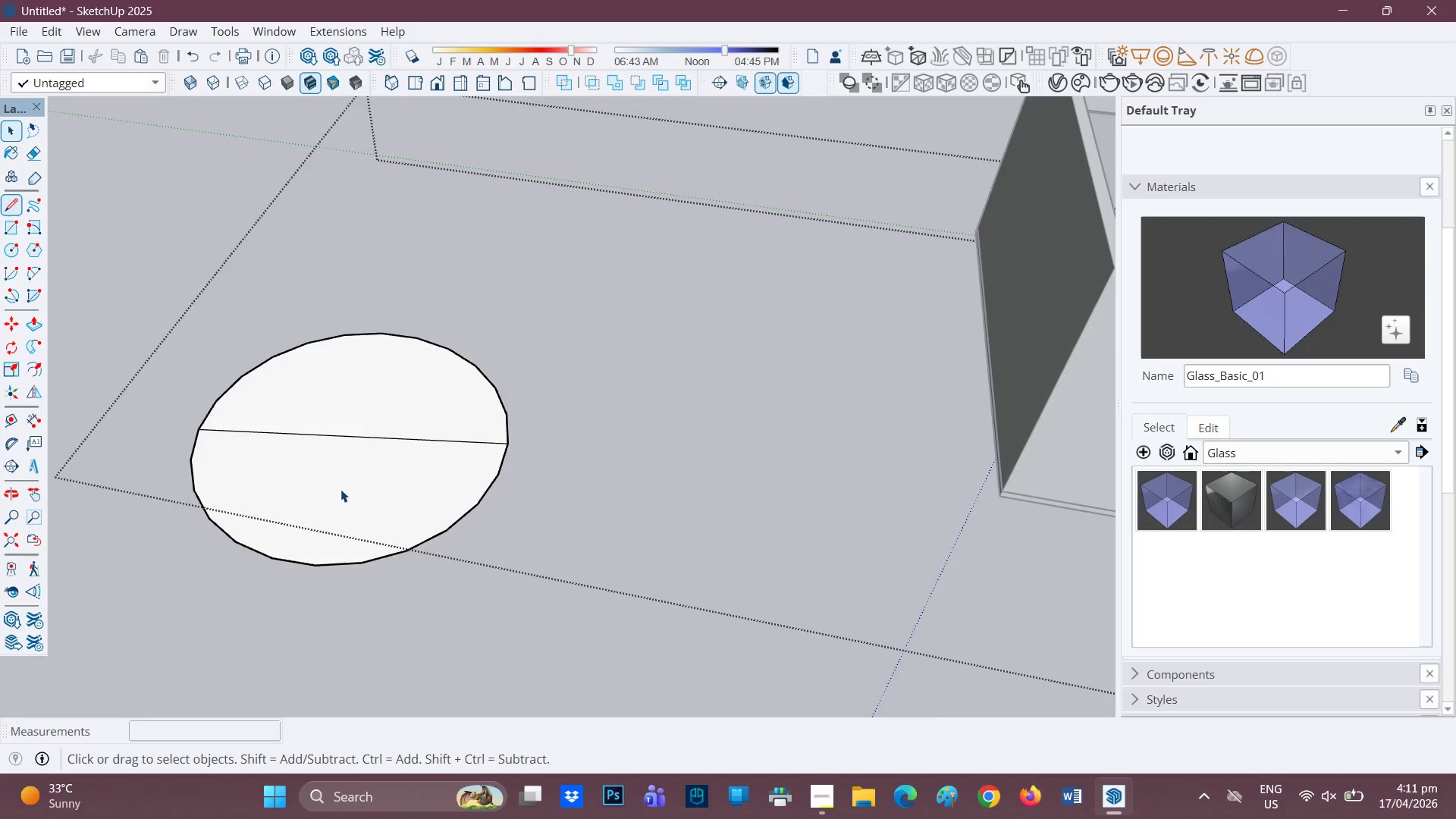 
scroll: coordinate [346, 491], scroll_direction: up, amount: 5.0
 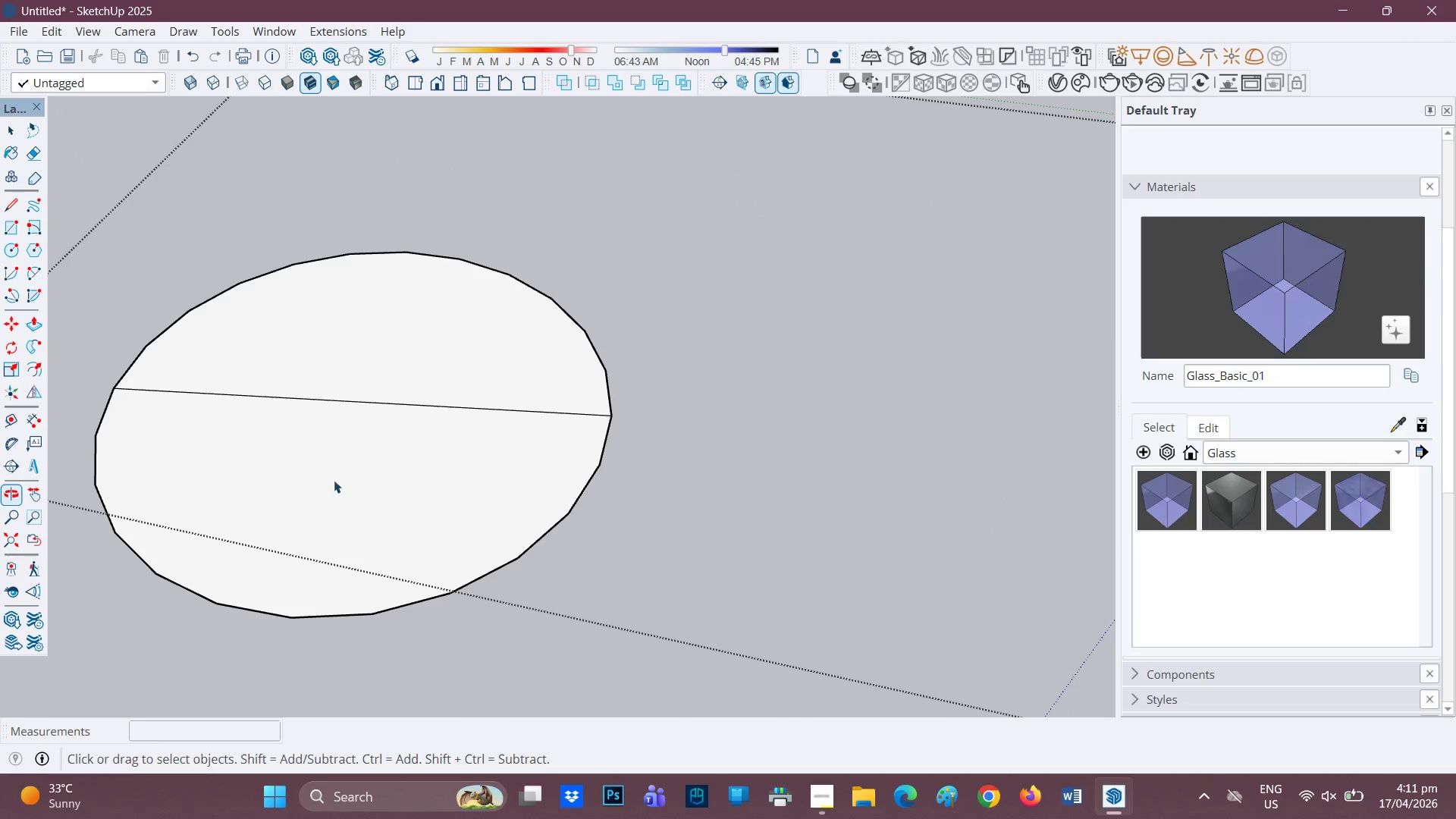 
key(P)
 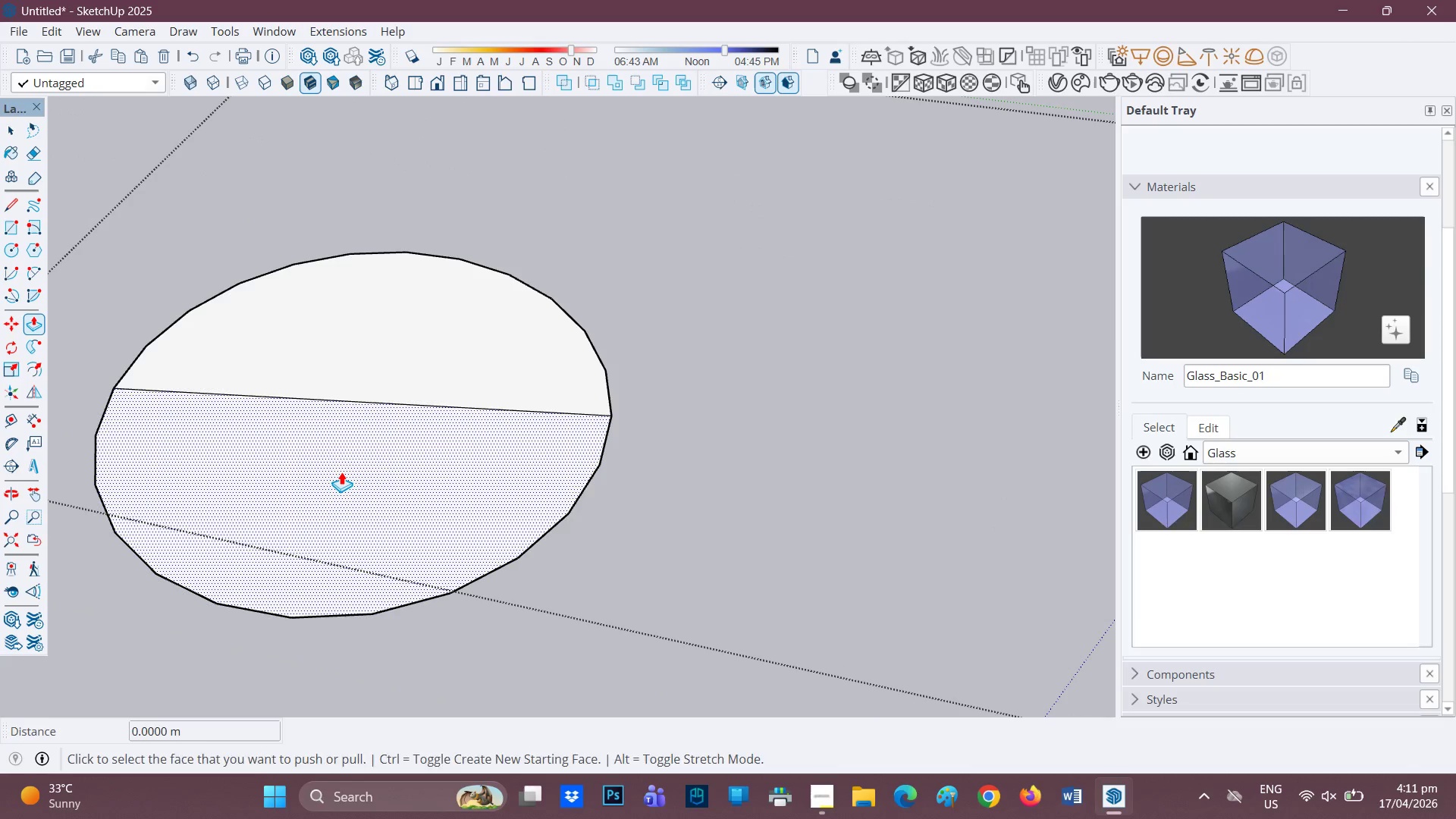 
left_click([341, 472])
 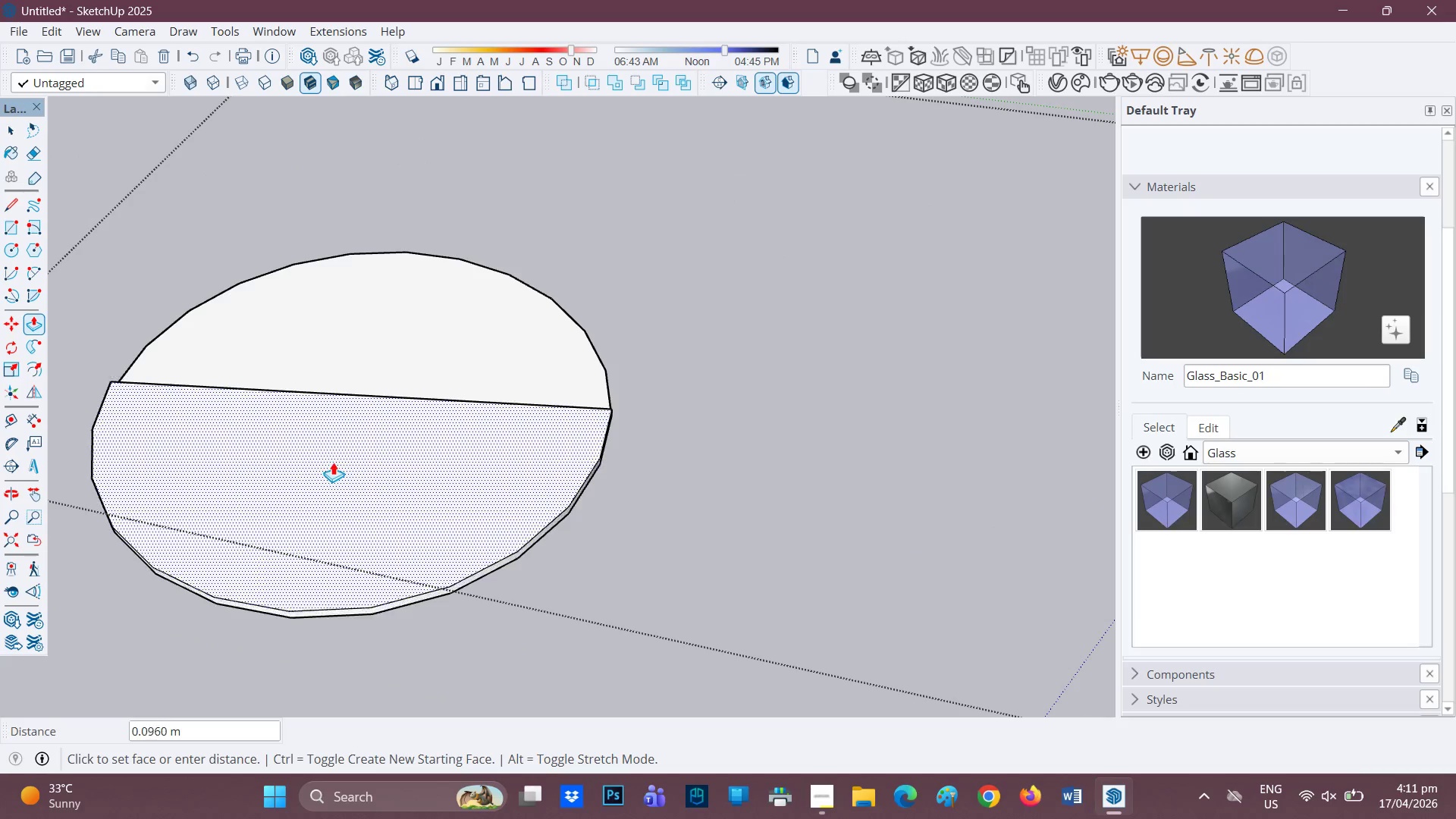 
type(0.01)
 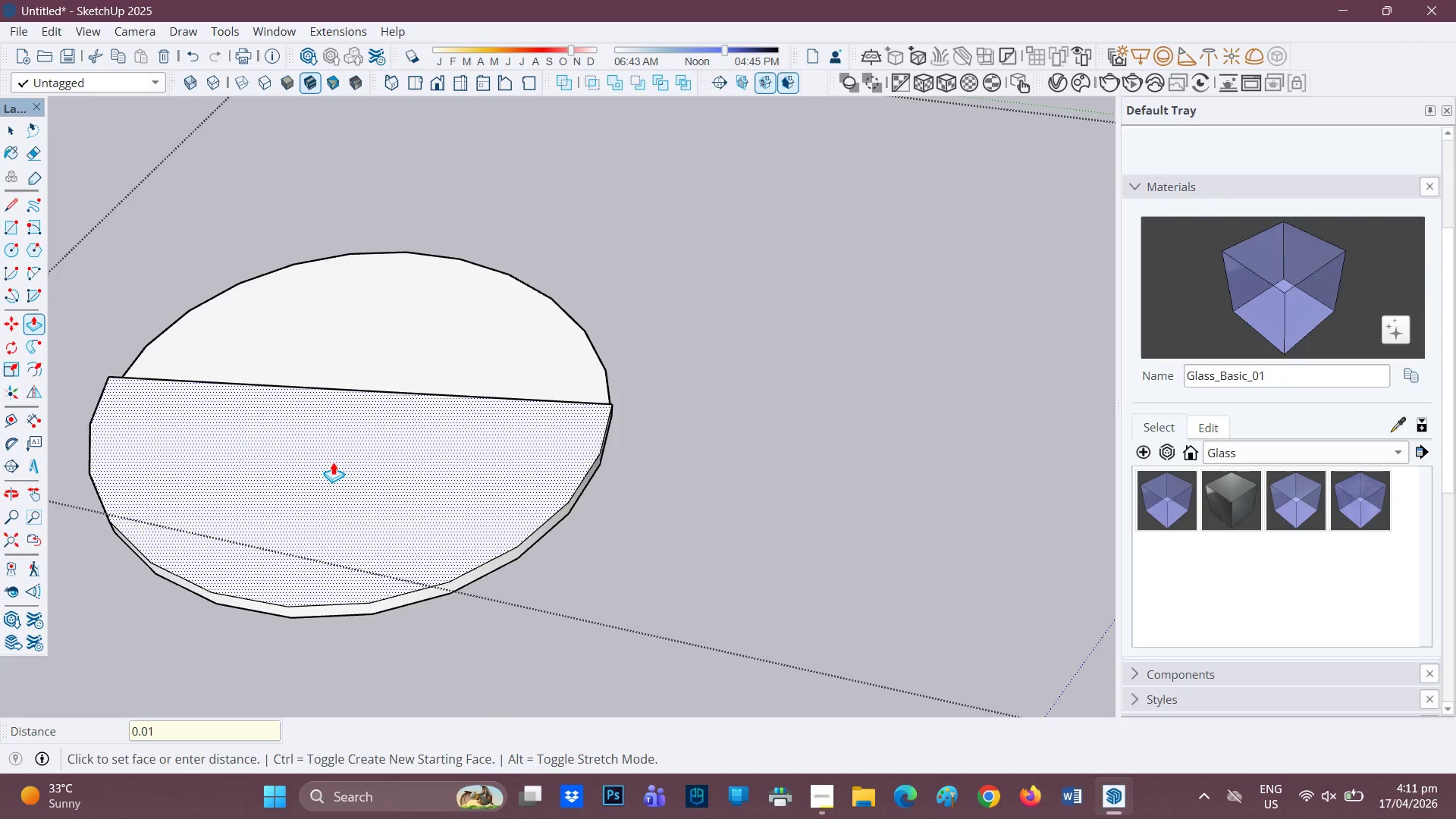 
key(Enter)
 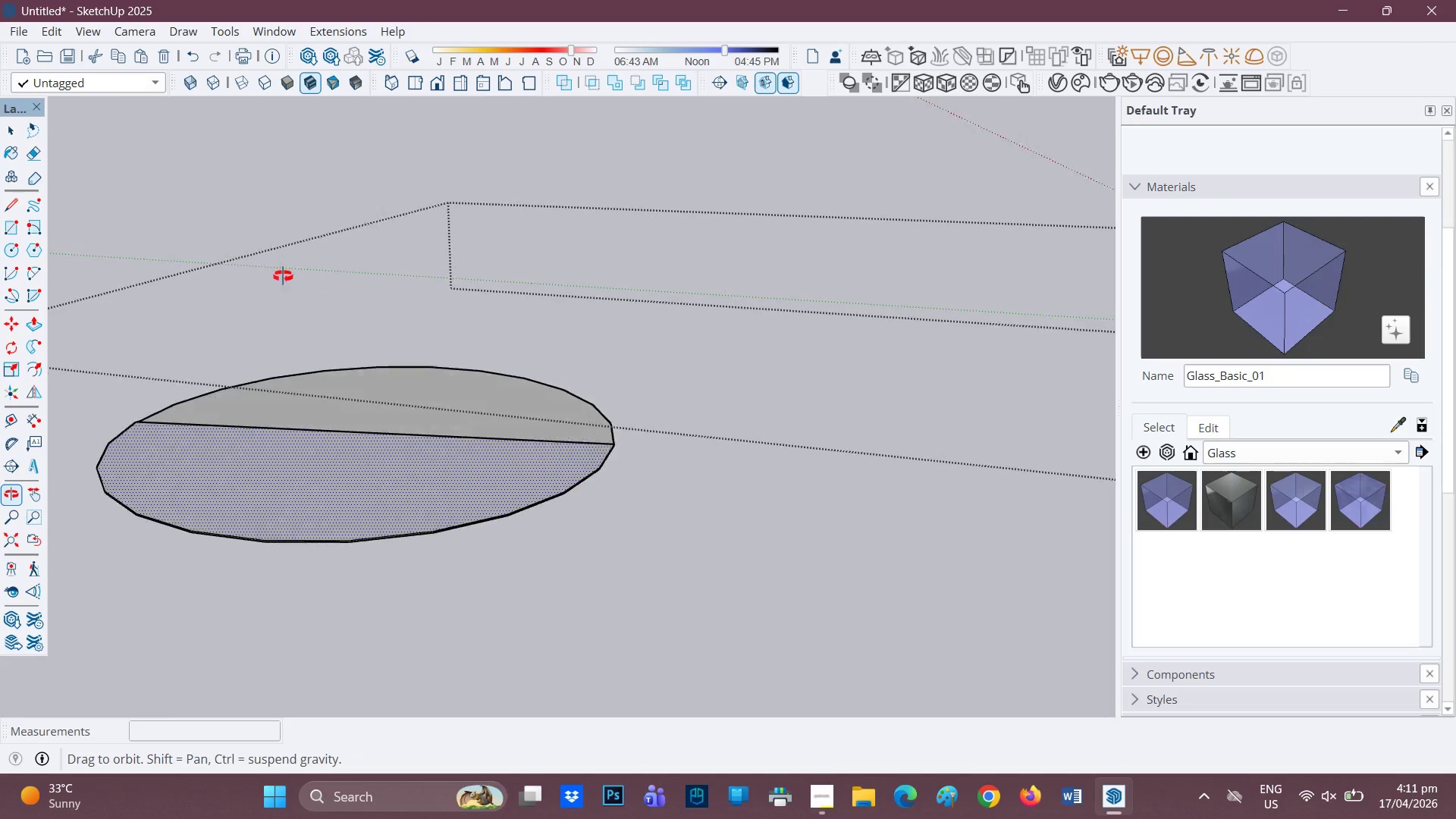 
key(Space)
 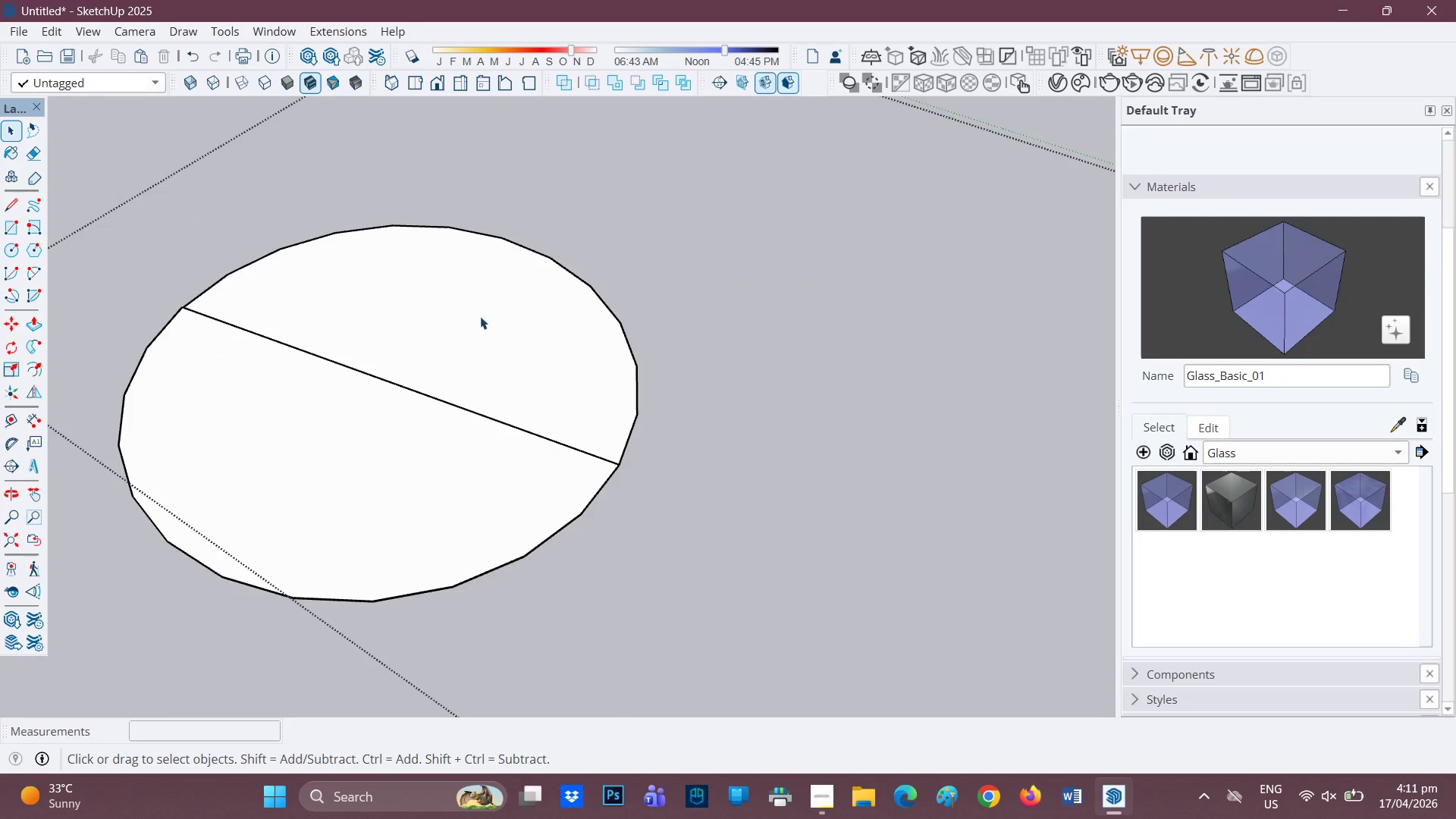 
left_click([477, 326])
 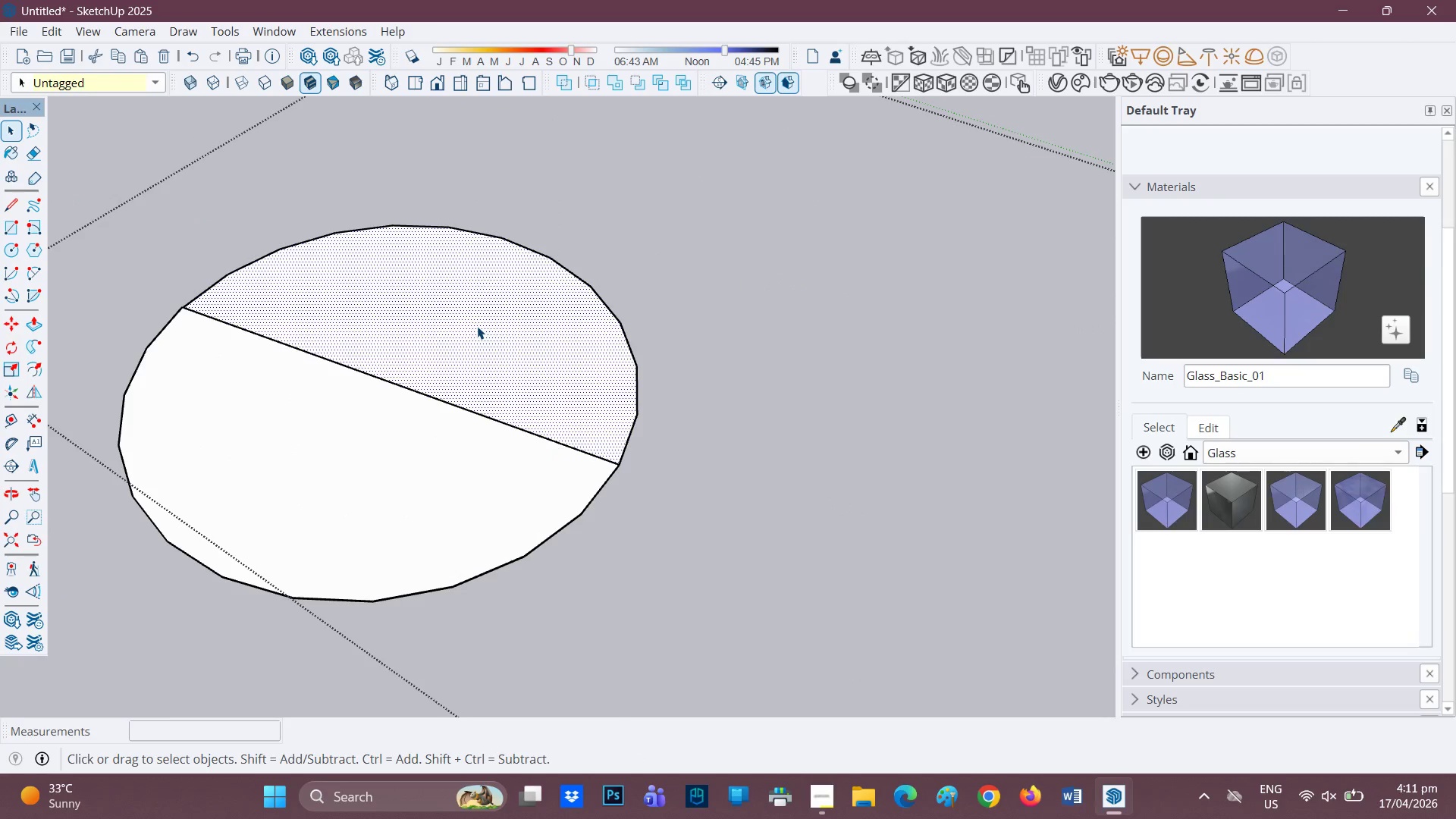 
right_click([477, 326])
 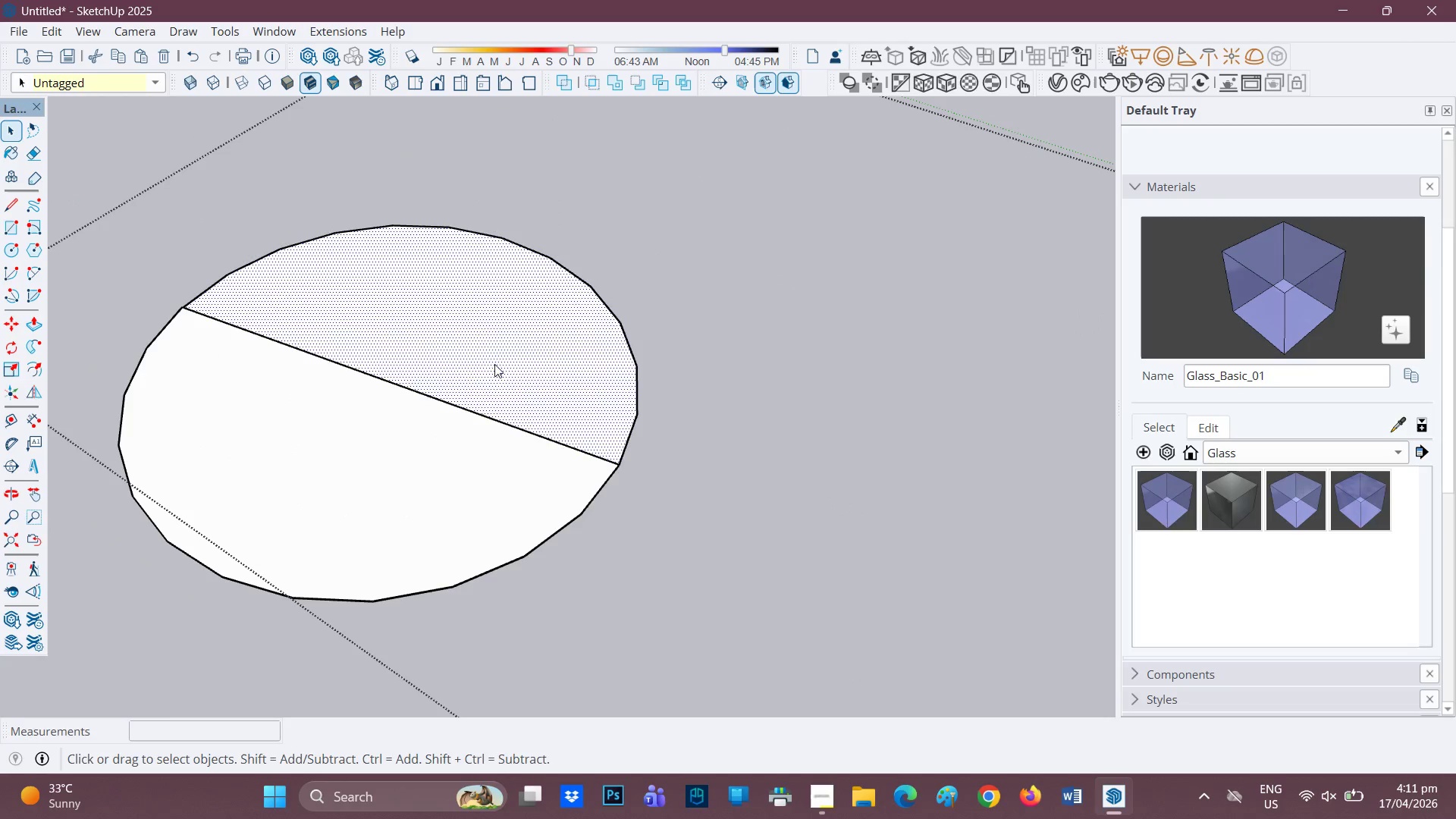 
scroll: coordinate [365, 430], scroll_direction: down, amount: 3.0
 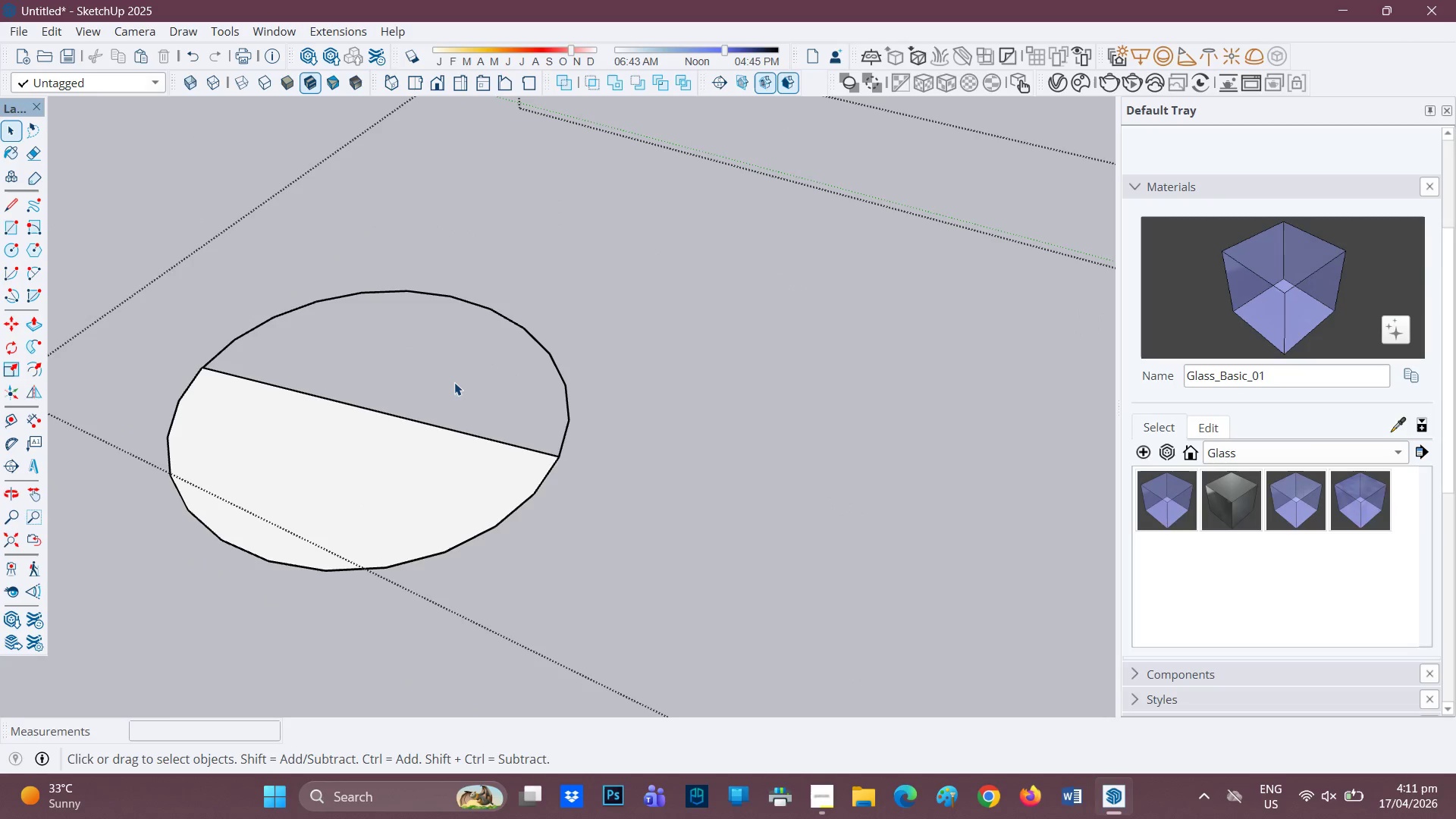 
key(E)
 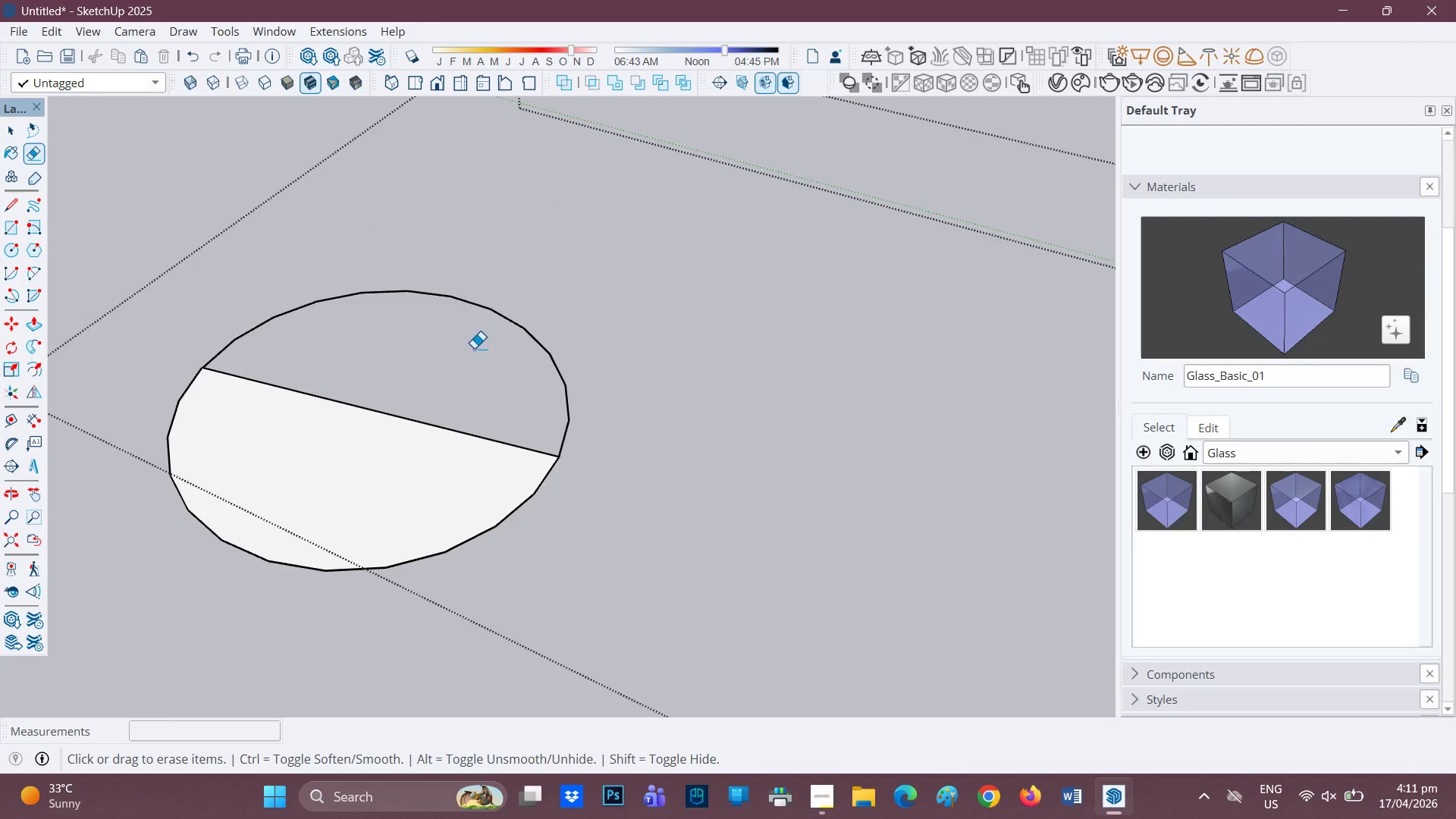 
left_click_drag(start_coordinate=[474, 348], to_coordinate=[548, 337])
 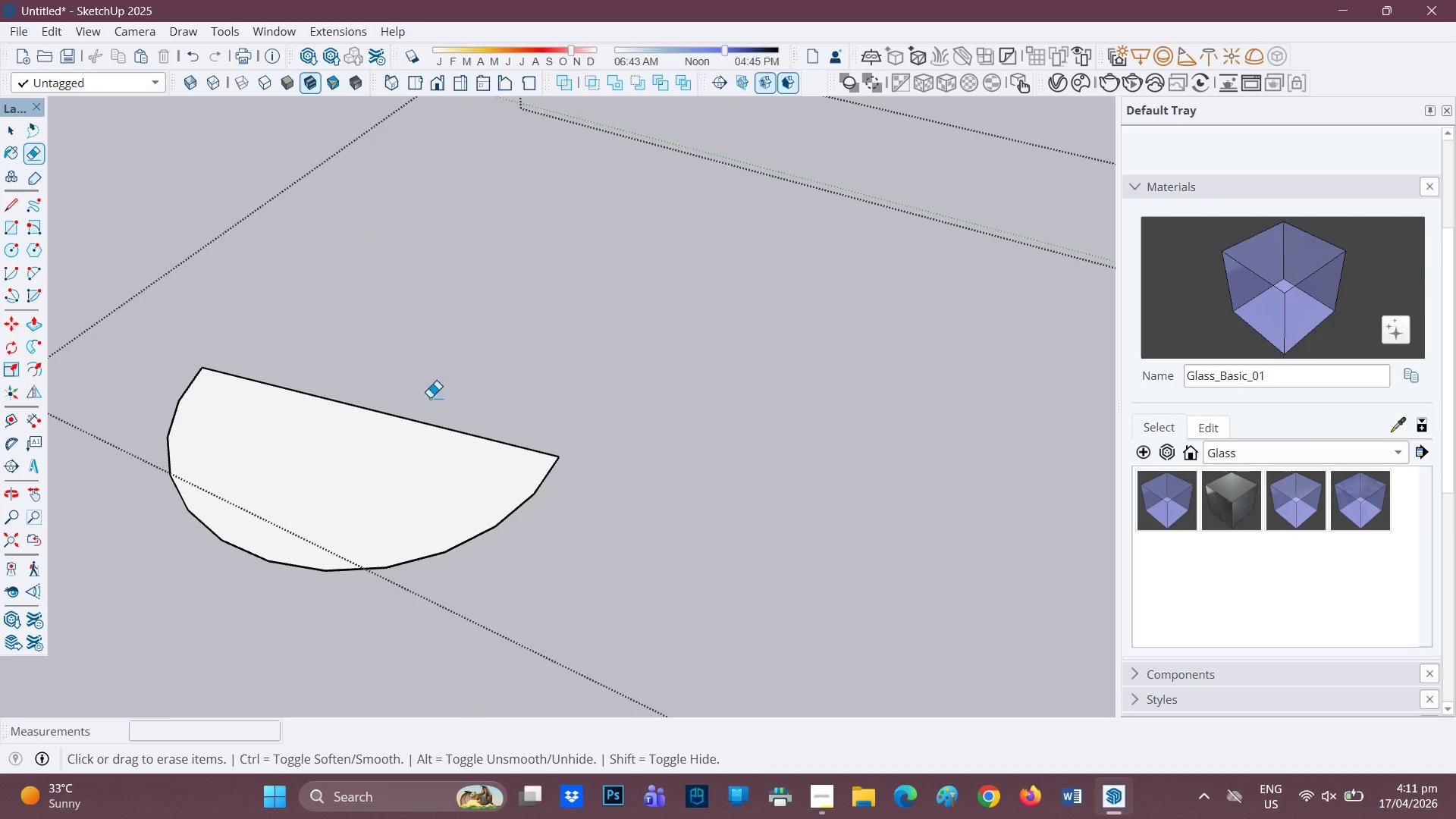 
scroll: coordinate [410, 419], scroll_direction: down, amount: 3.0
 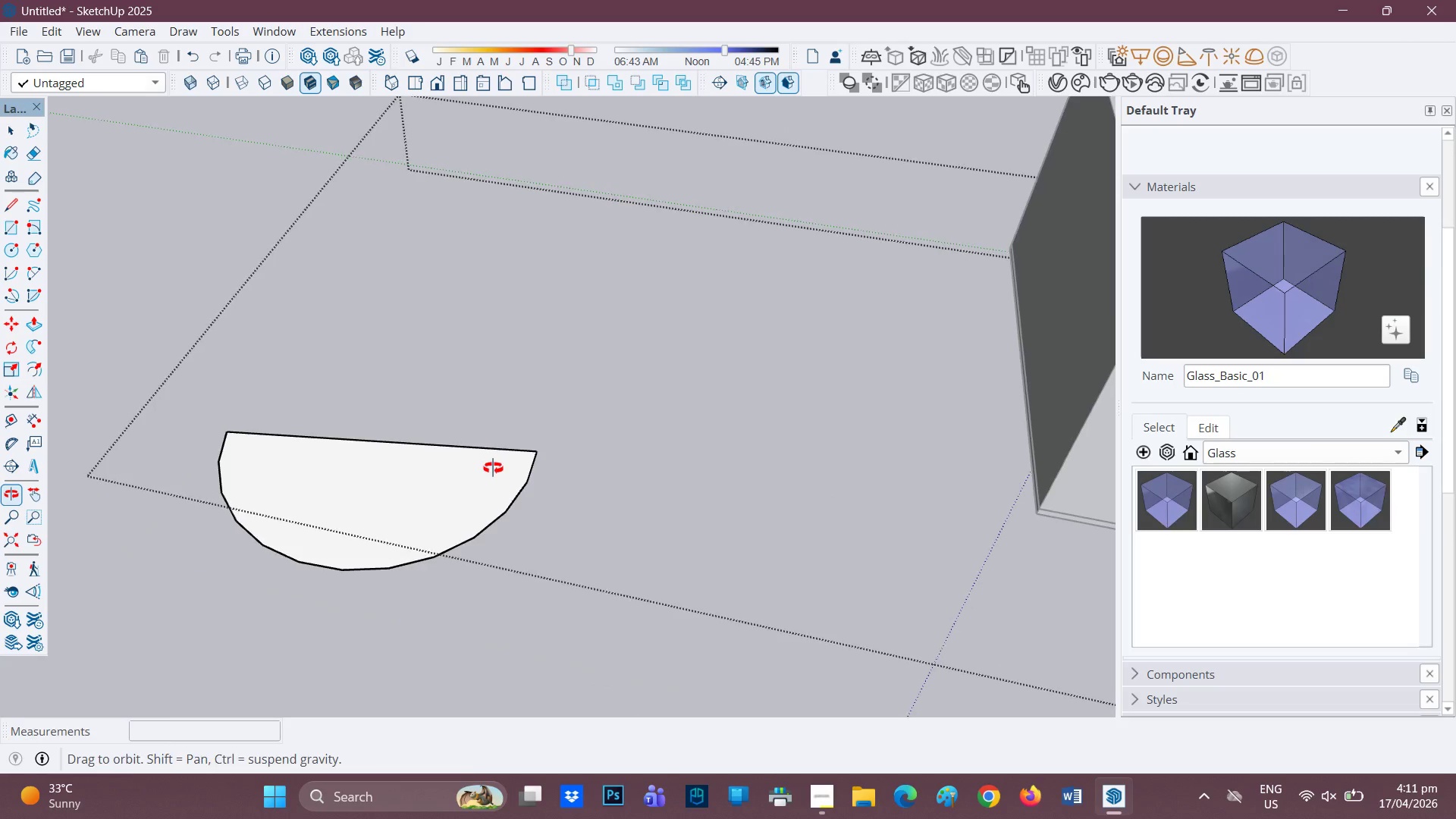 
key(H)
 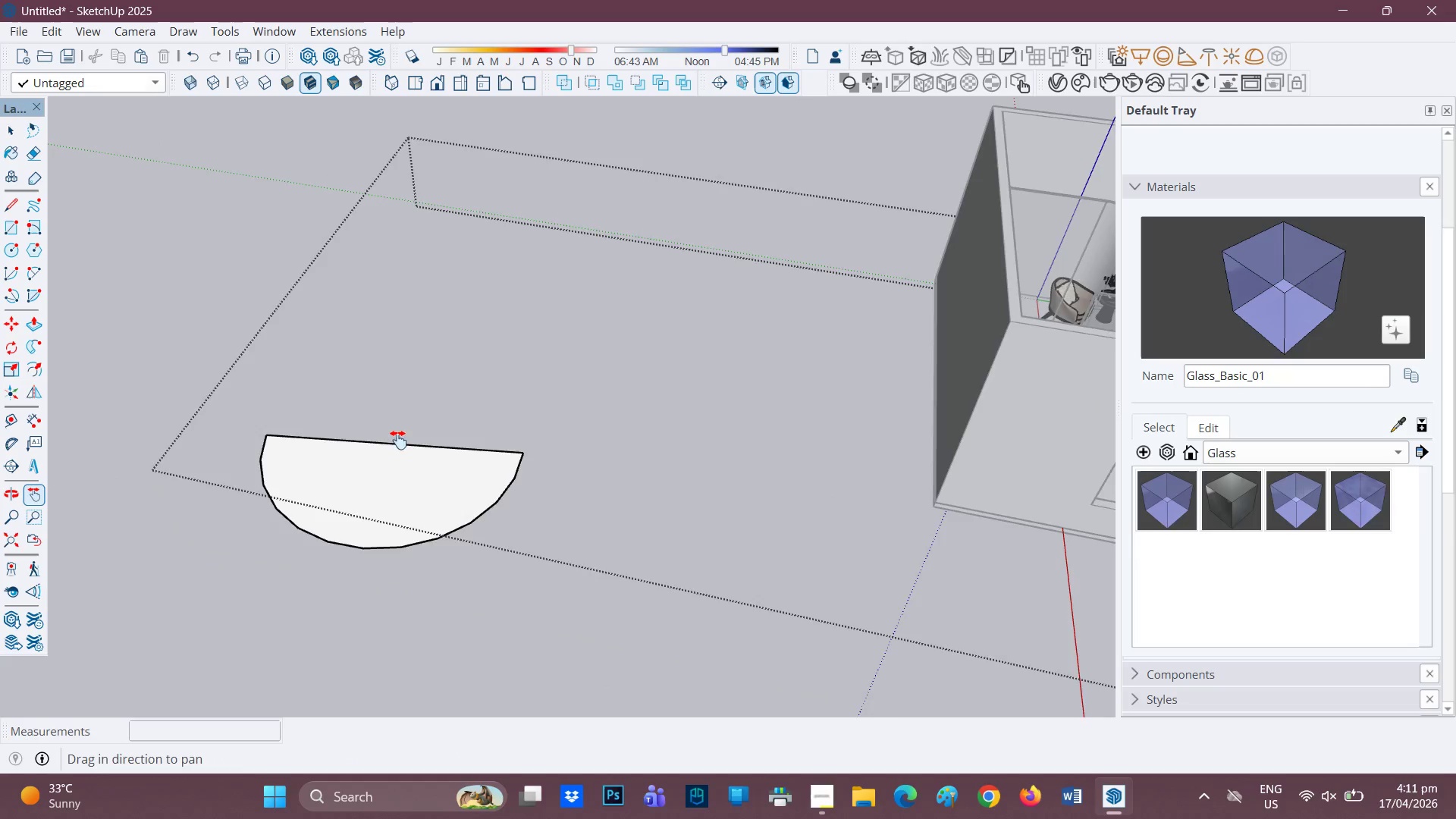 
left_click_drag(start_coordinate=[400, 441], to_coordinate=[531, 416])
 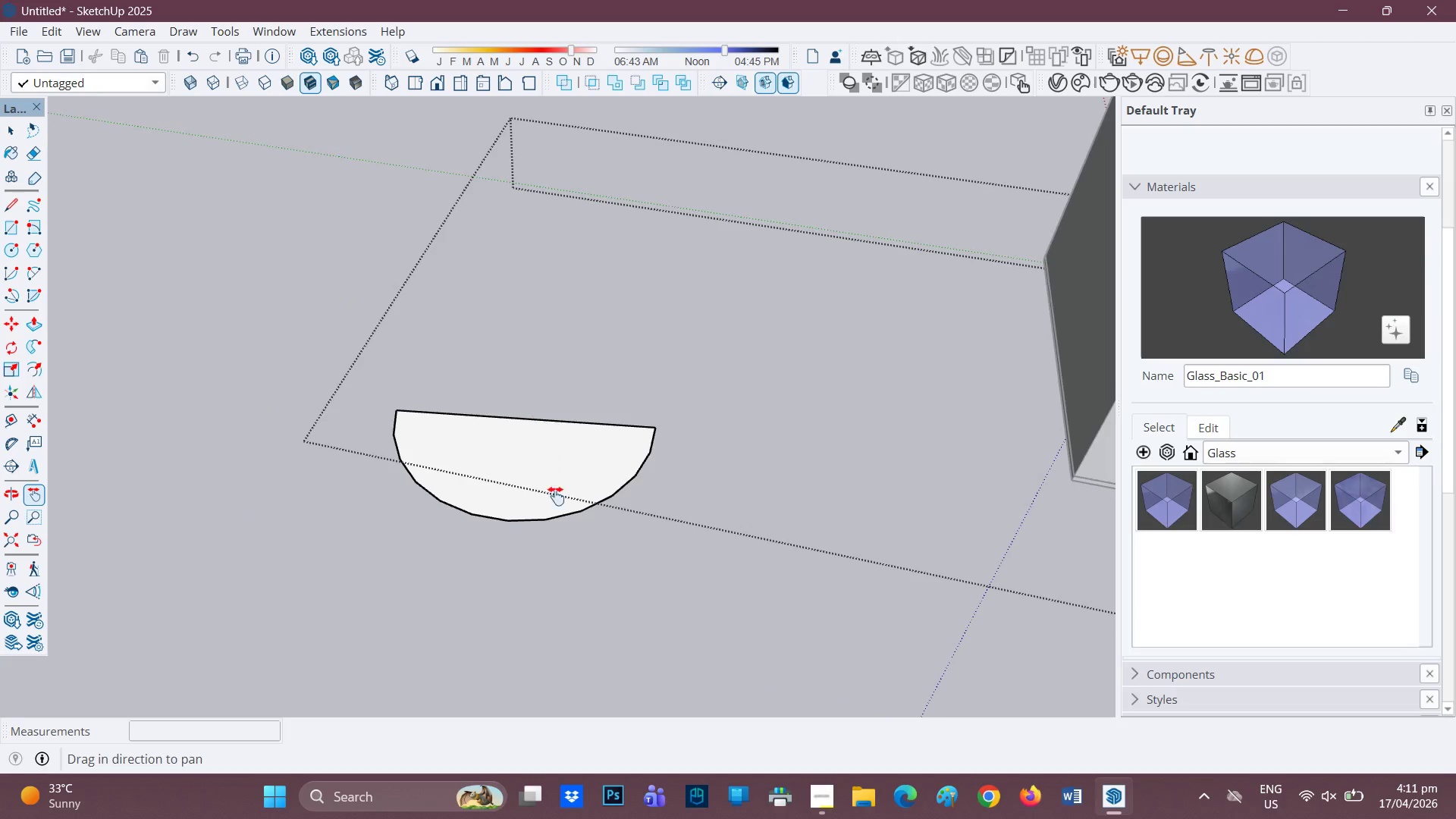 
scroll: coordinate [453, 454], scroll_direction: down, amount: 2.0
 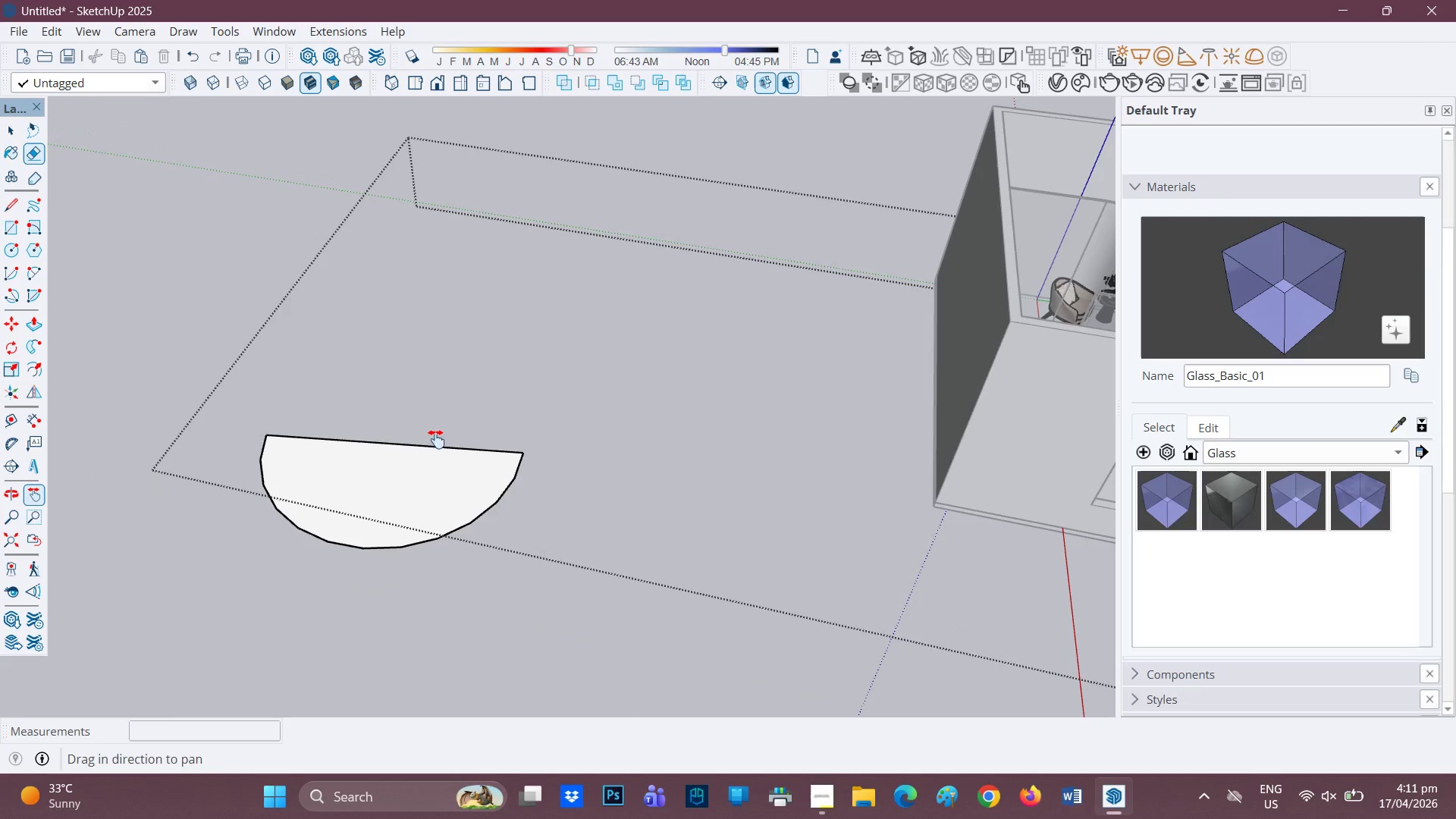 
key(Space)
 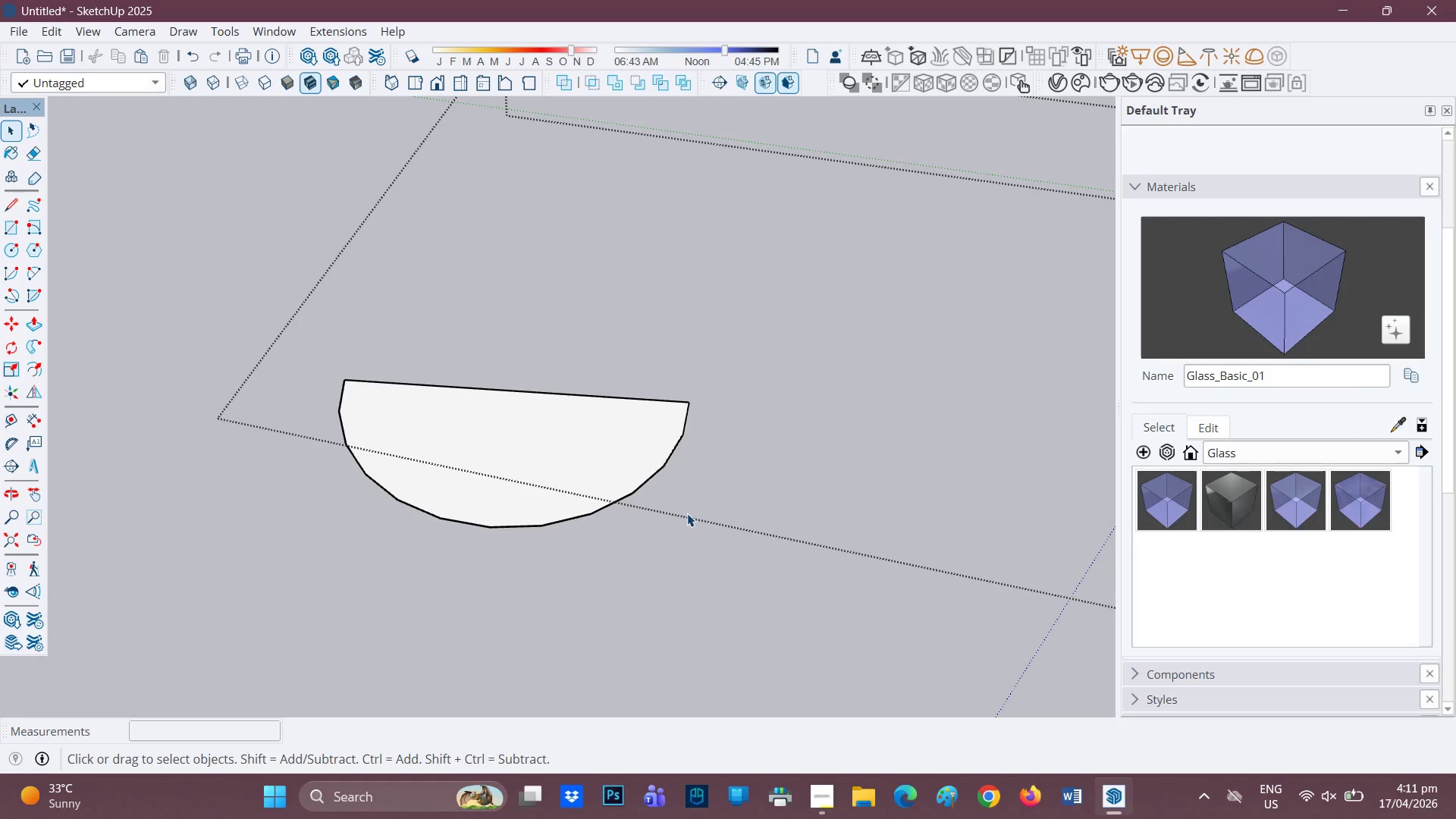 
scroll: coordinate [554, 505], scroll_direction: up, amount: 3.0
 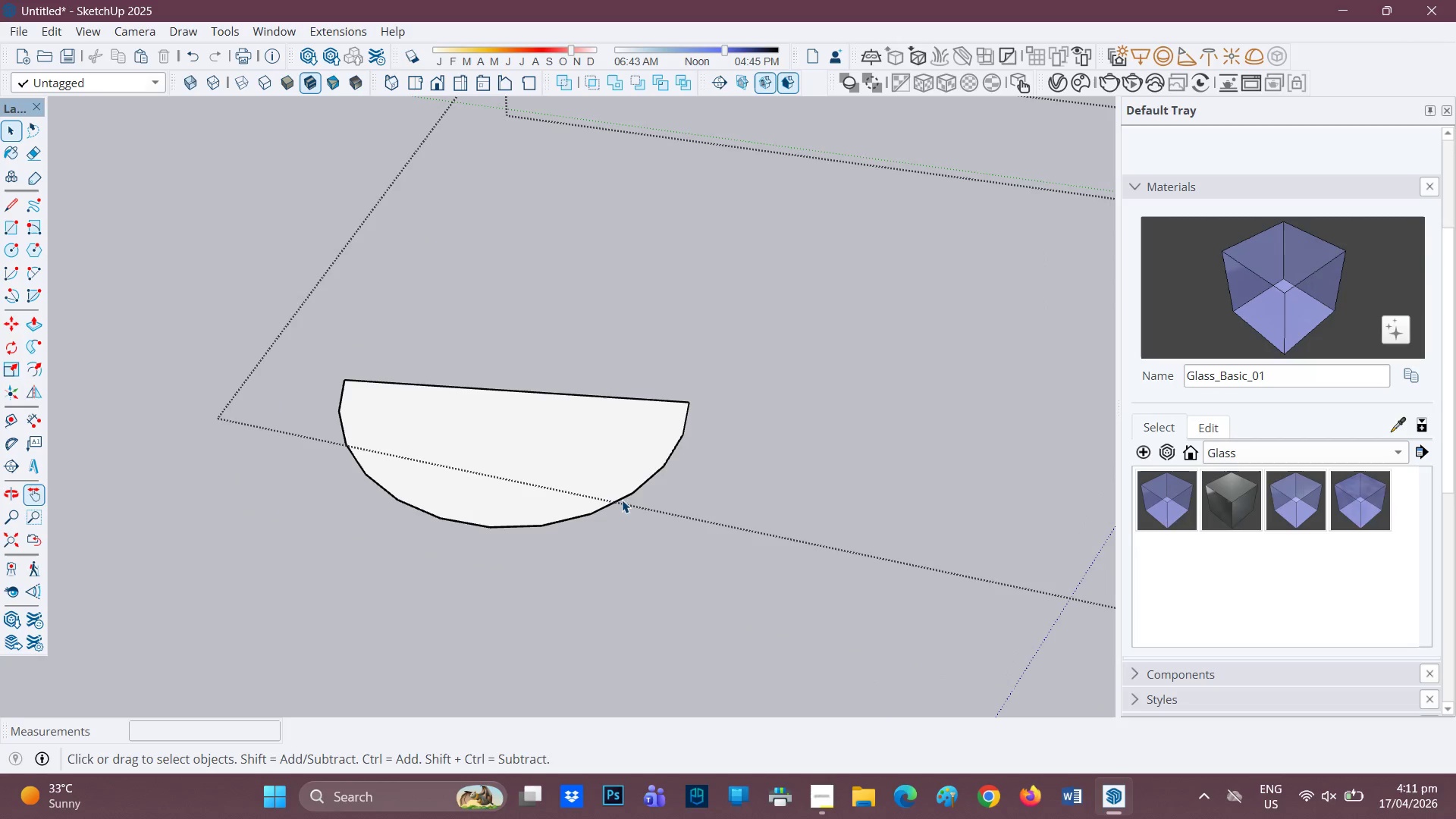 
left_click([687, 515])
 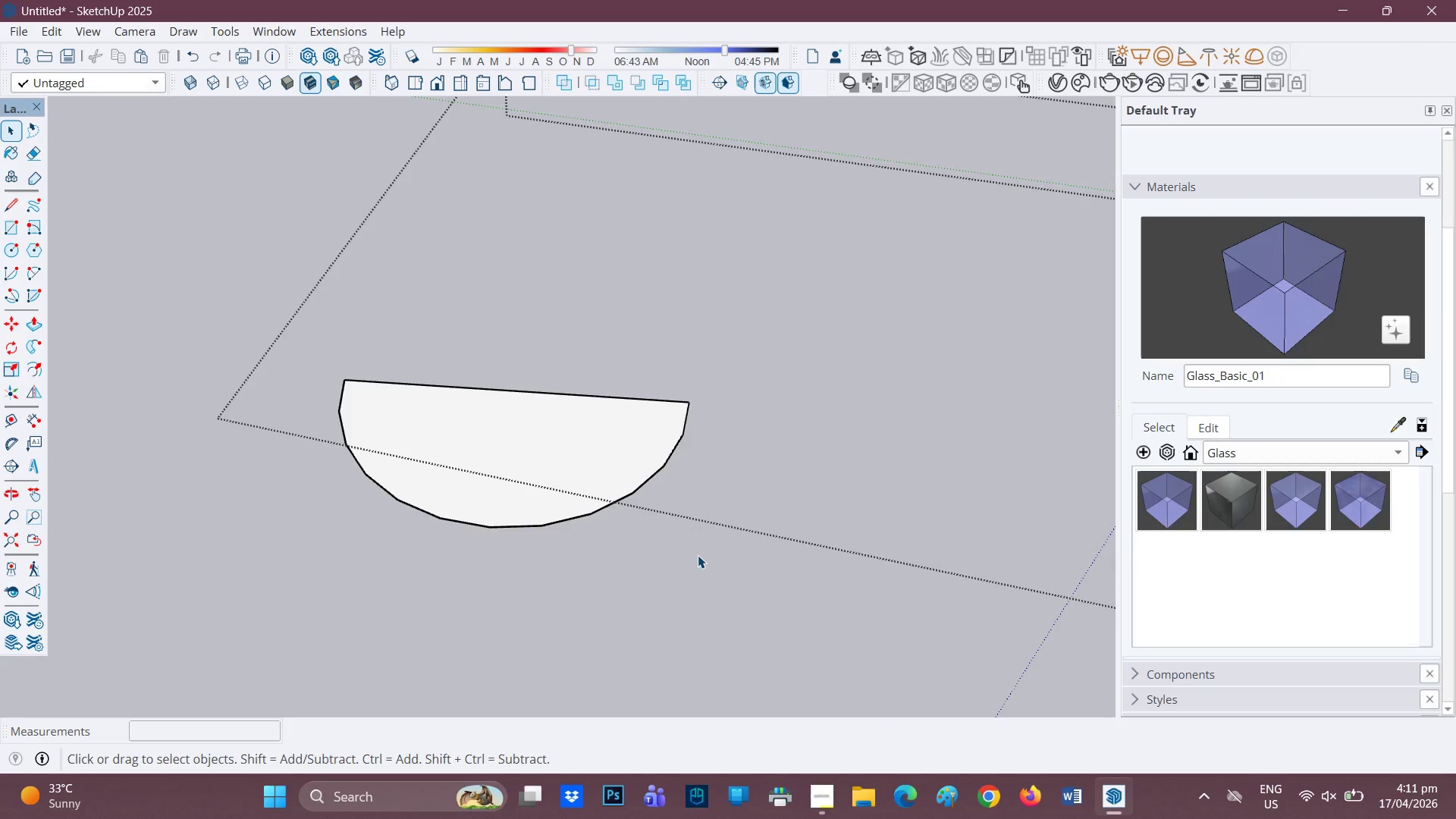 
left_click([701, 540])
 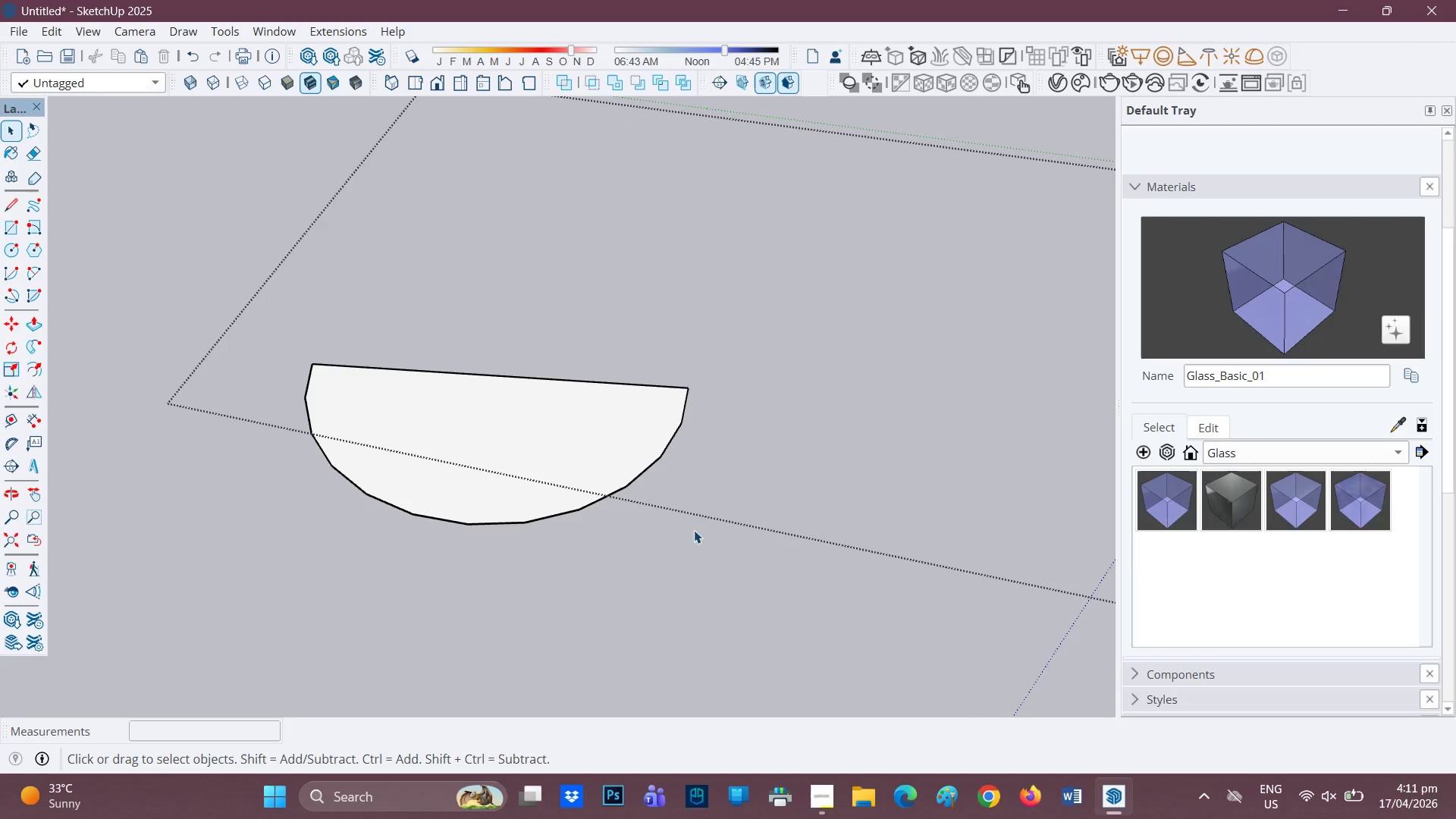 
scroll: coordinate [698, 555], scroll_direction: up, amount: 1.0
 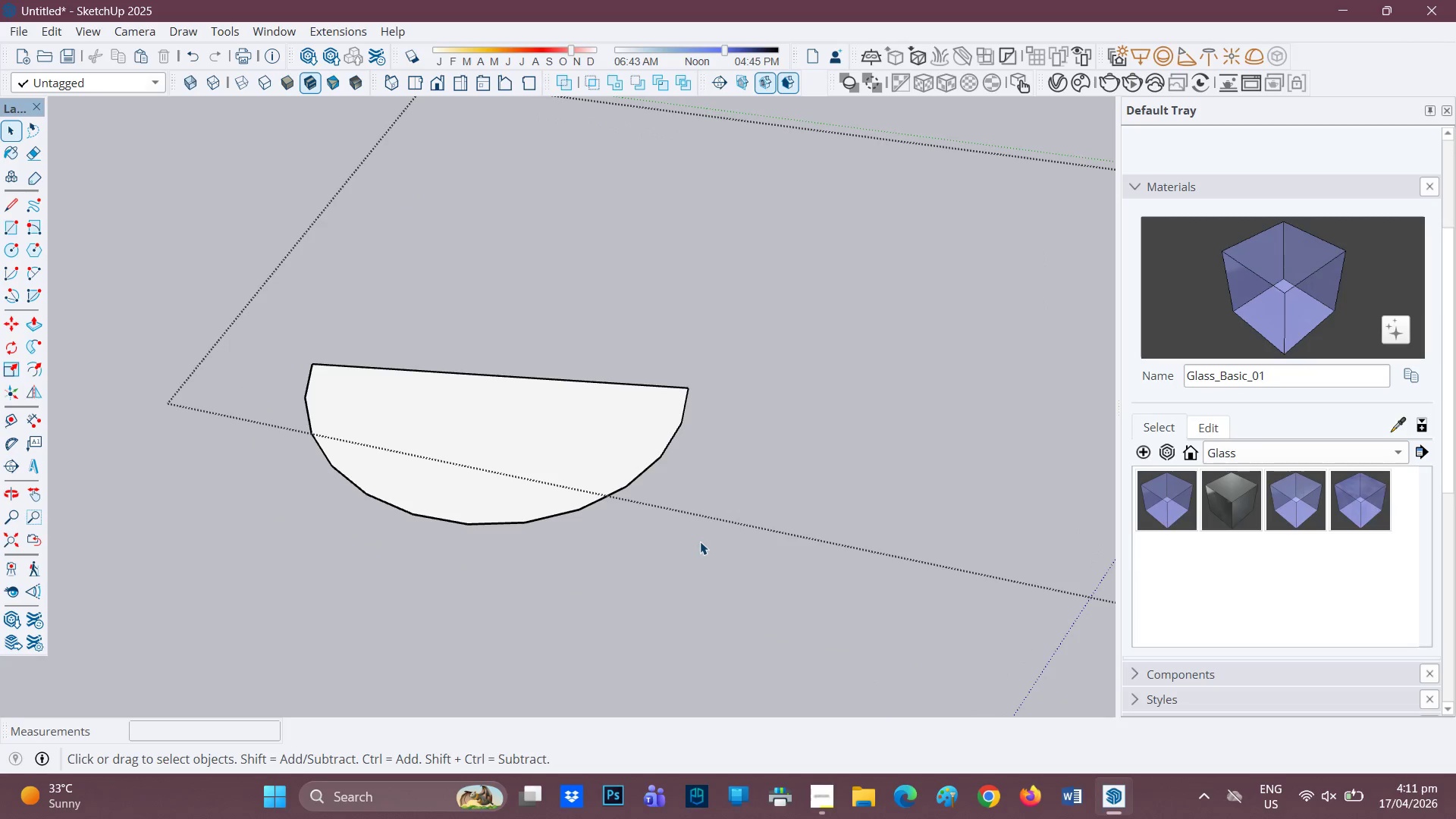 
left_click_drag(start_coordinate=[698, 534], to_coordinate=[185, 268])
 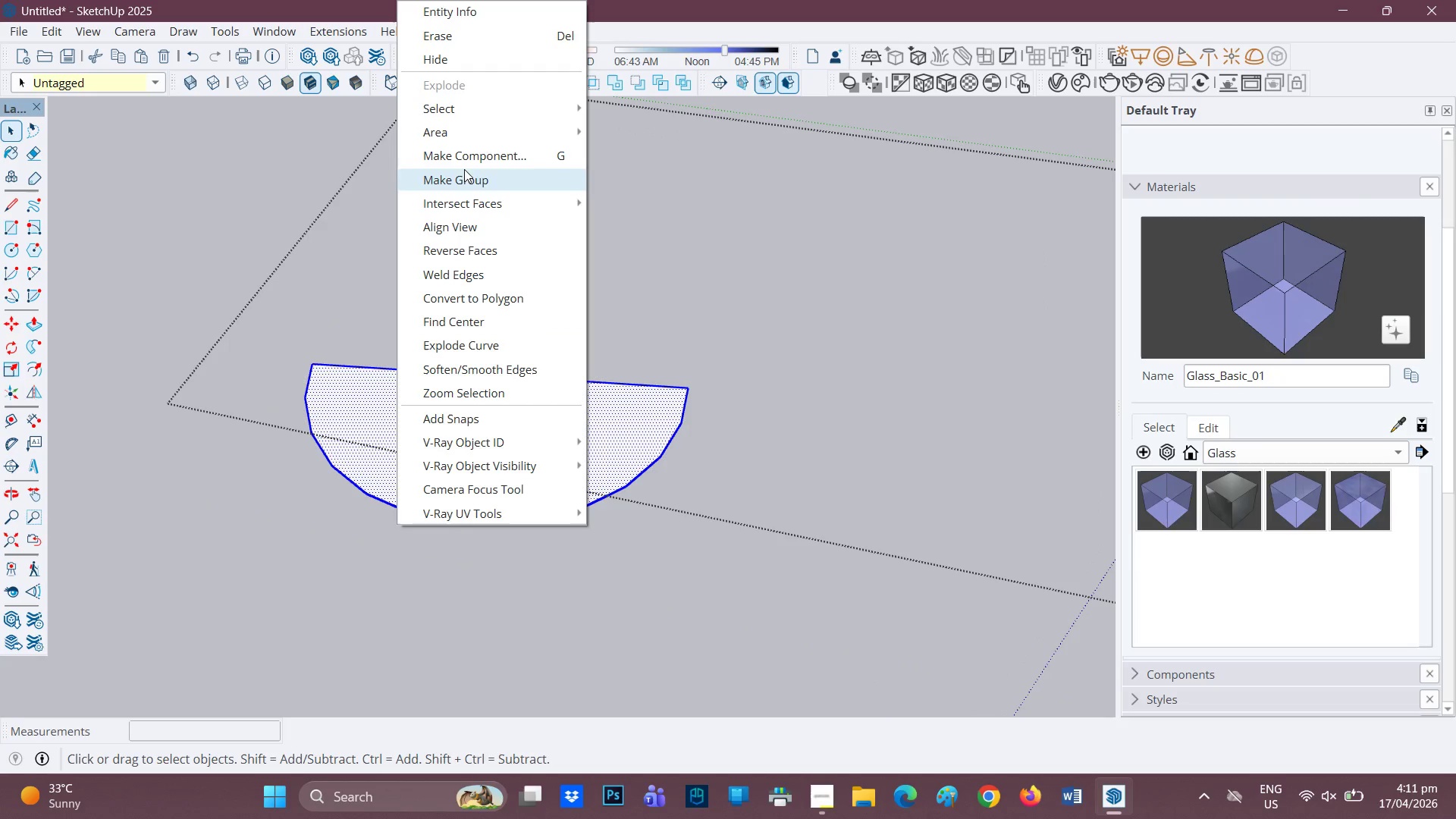 
left_click([452, 180])
 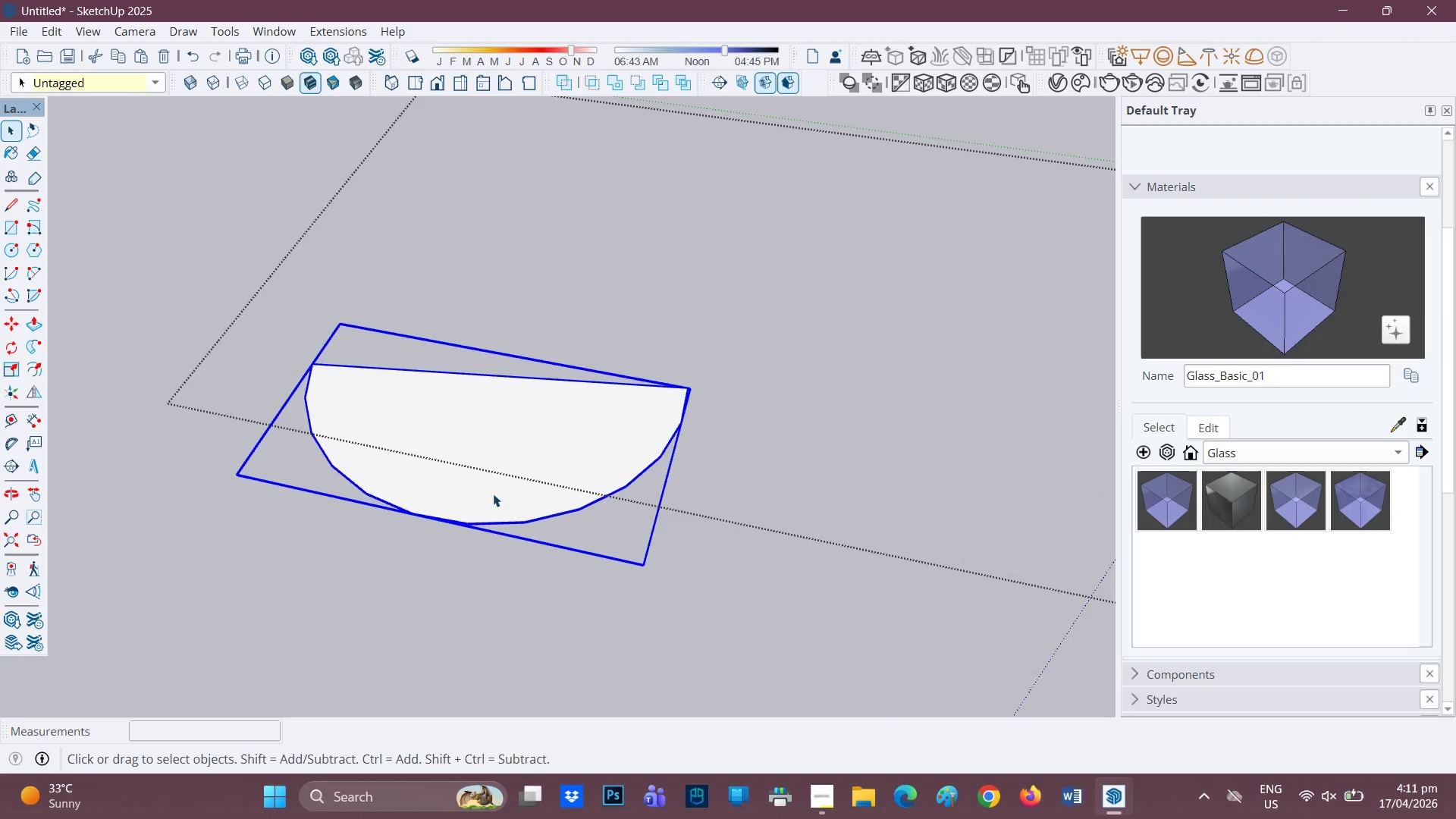 
scroll: coordinate [486, 448], scroll_direction: up, amount: 4.0
 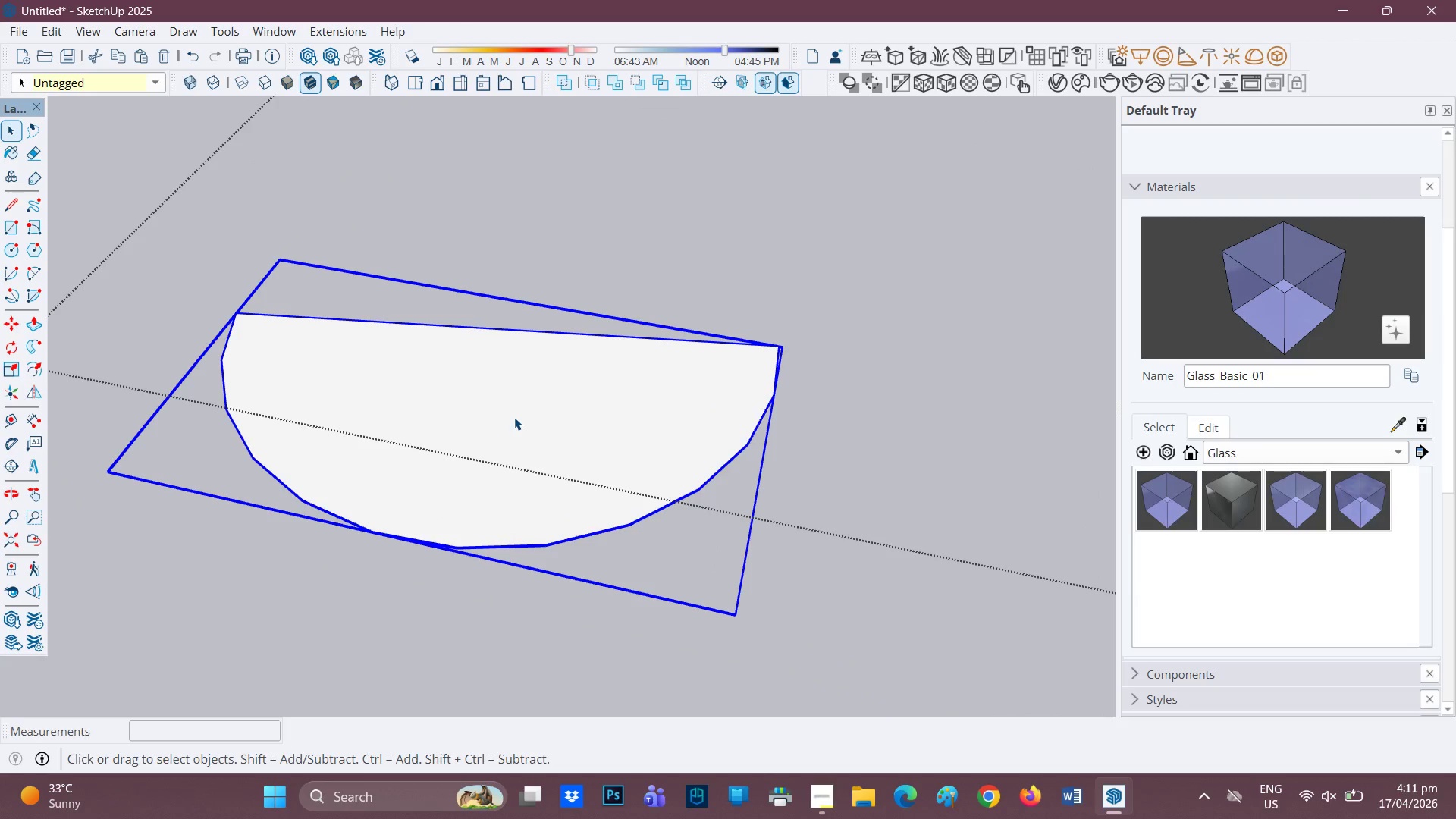 
scroll: coordinate [517, 417], scroll_direction: down, amount: 4.0
 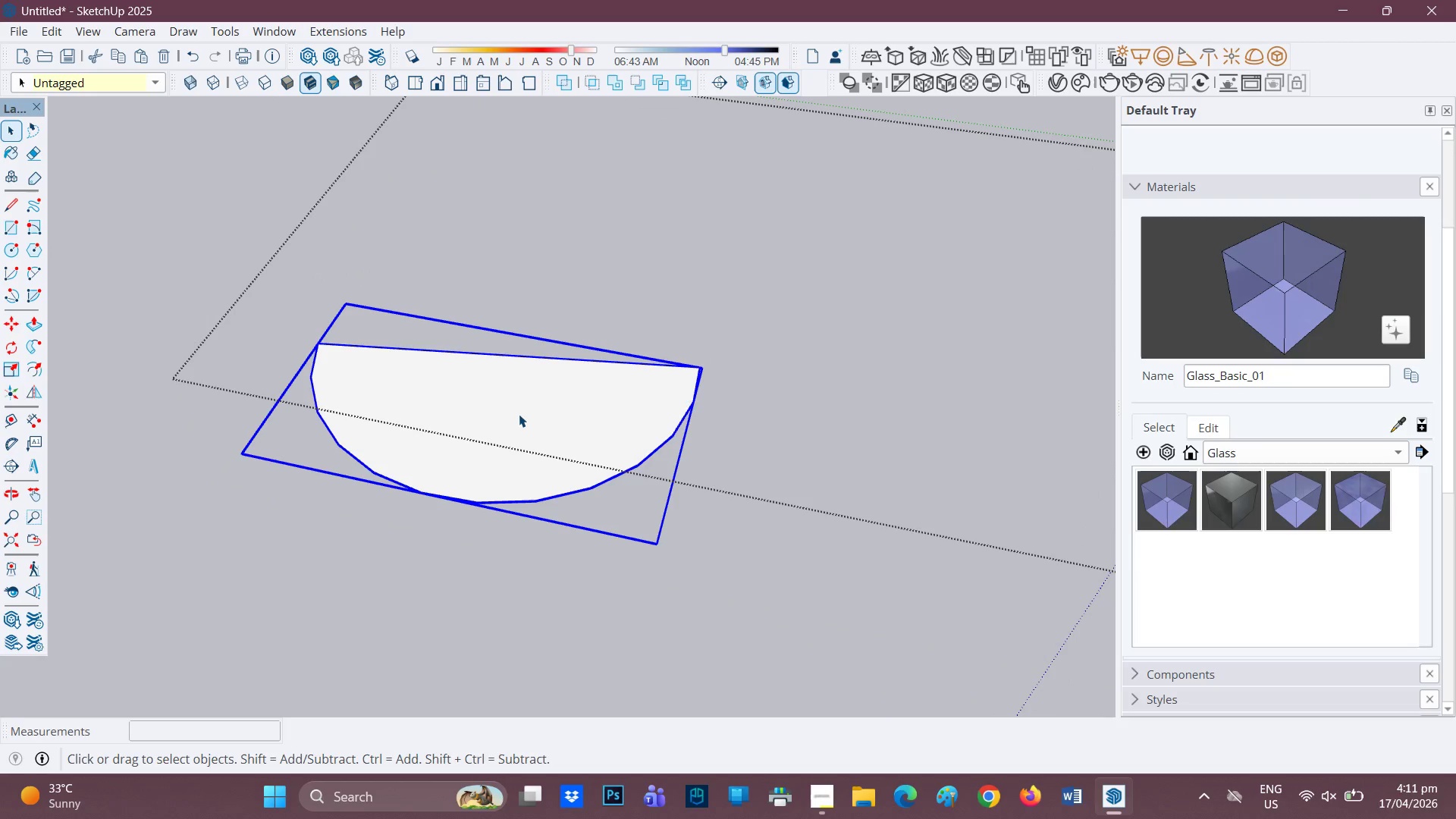 
key(Control+Z)
 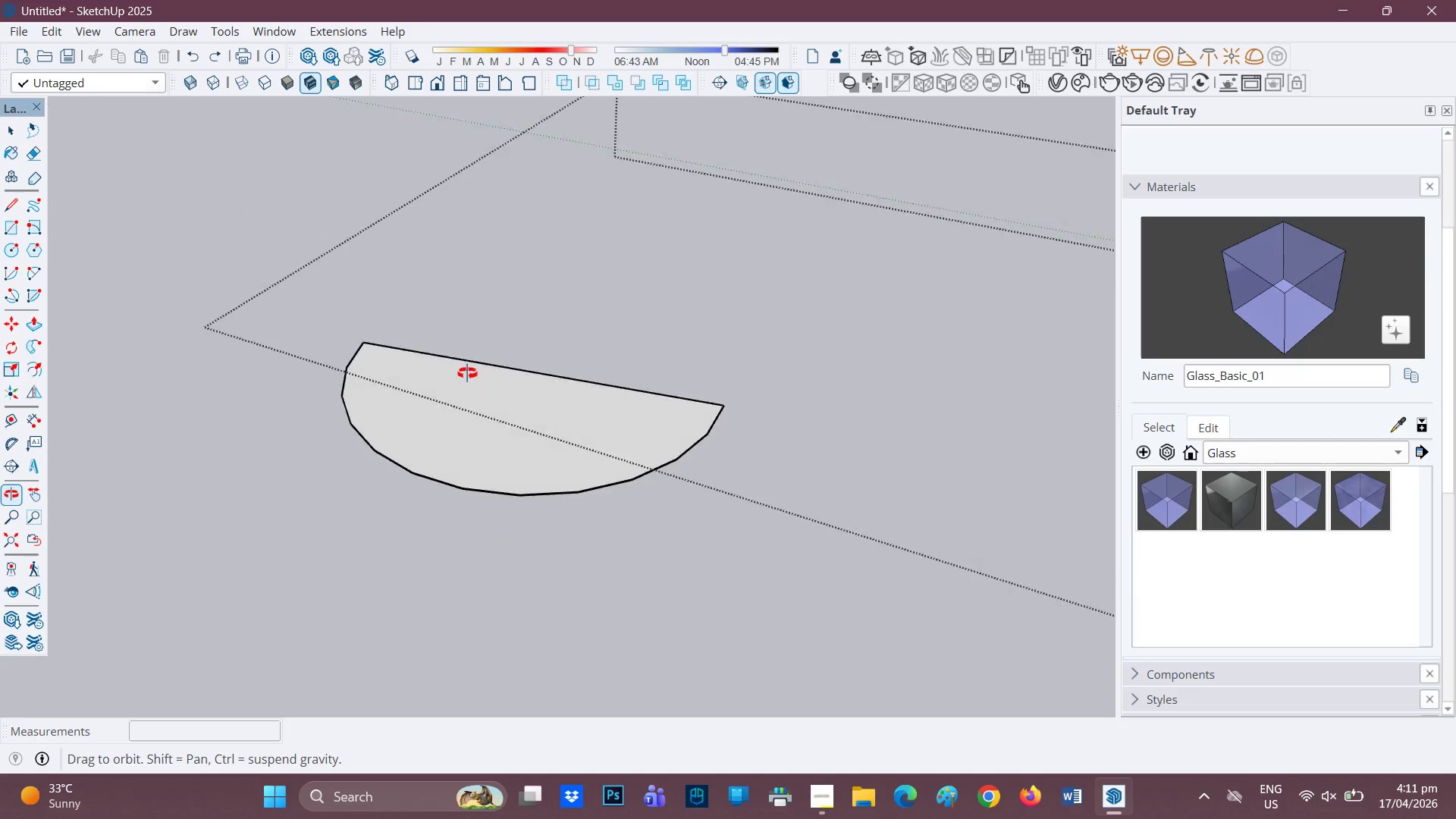 
left_click([470, 415])
 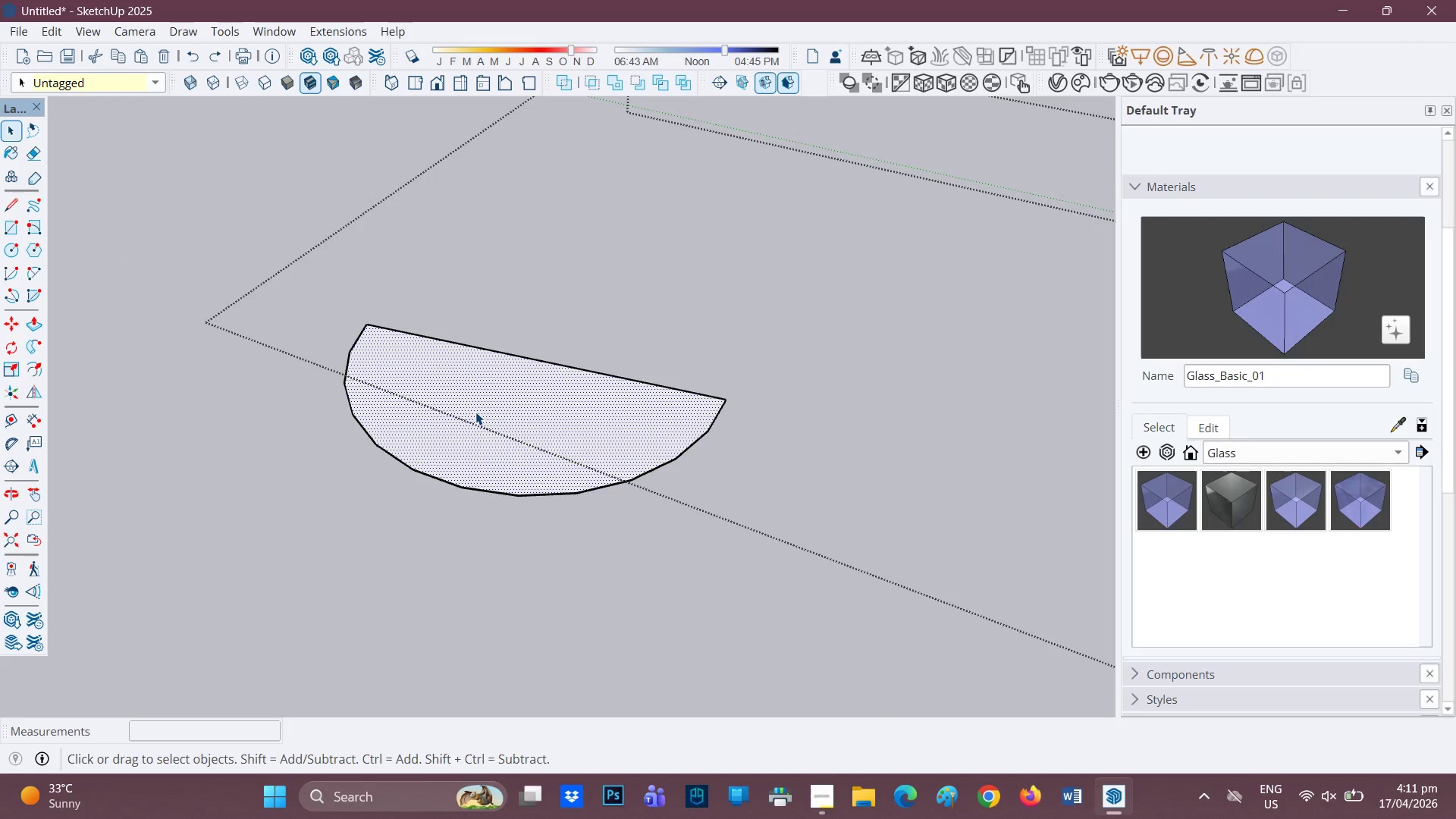 
key(Control+ControlLeft)
 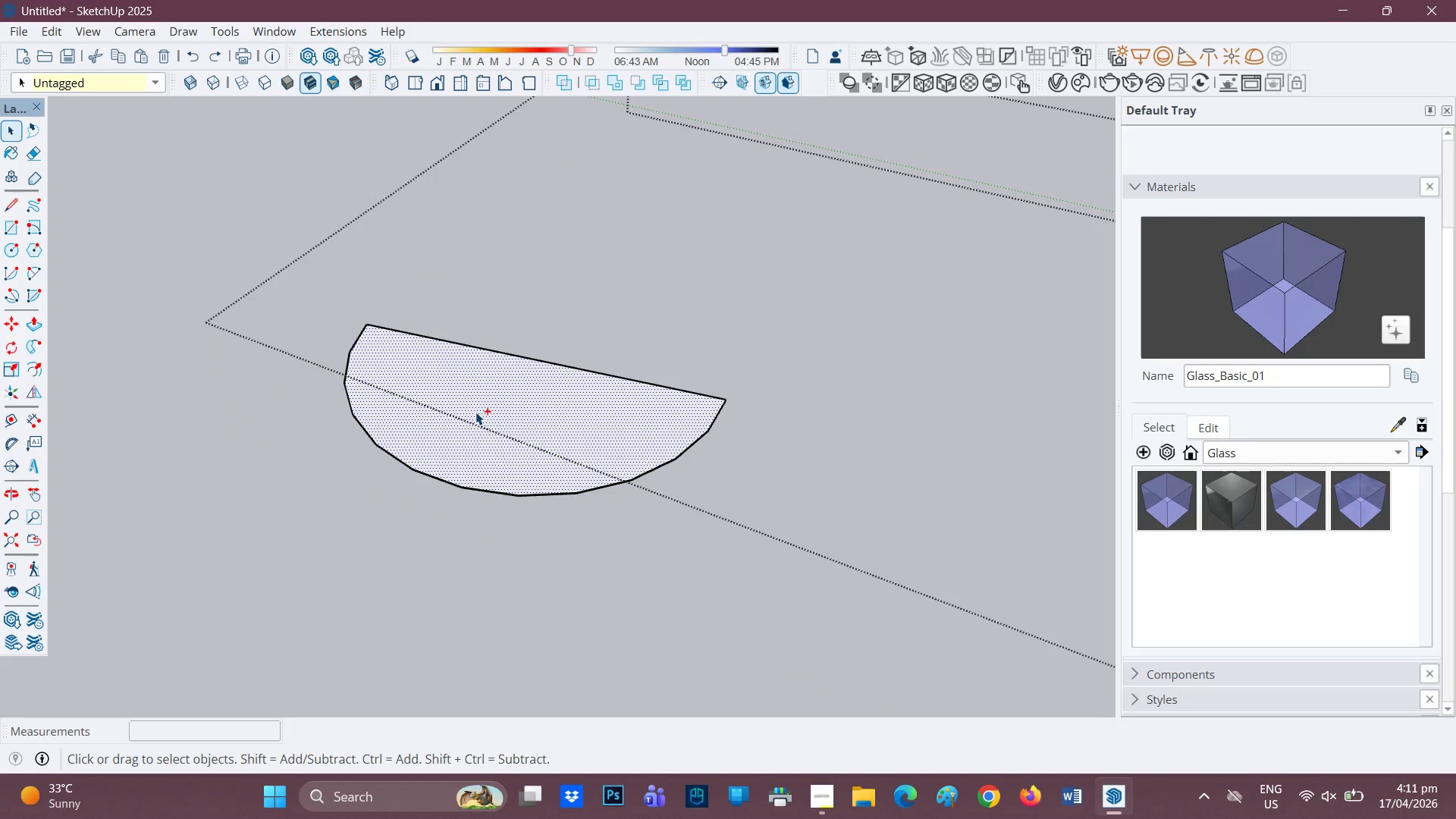 
key(Control+ControlLeft)
 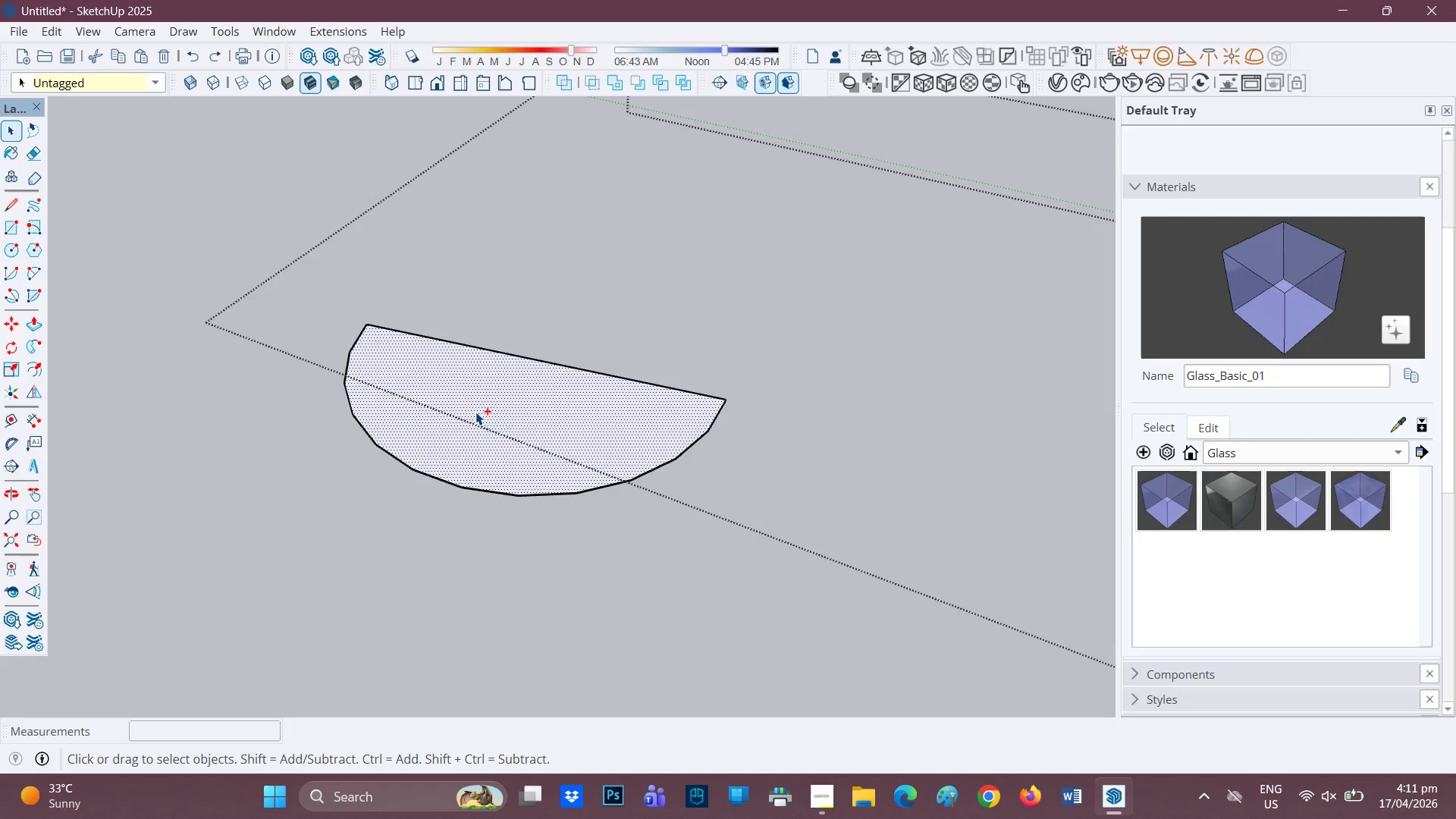 
key(Control+Z)
 